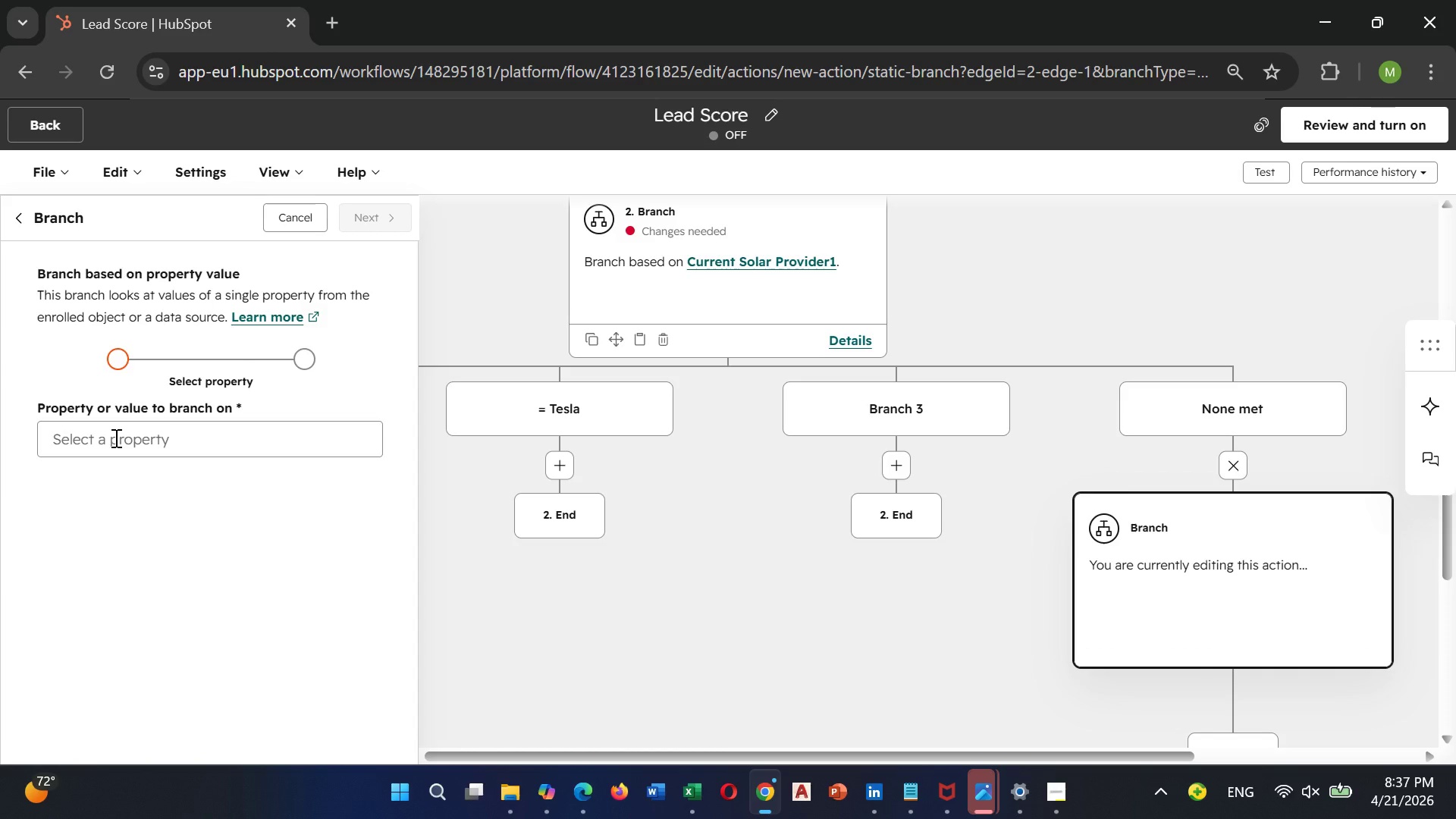 
left_click([115, 438])
 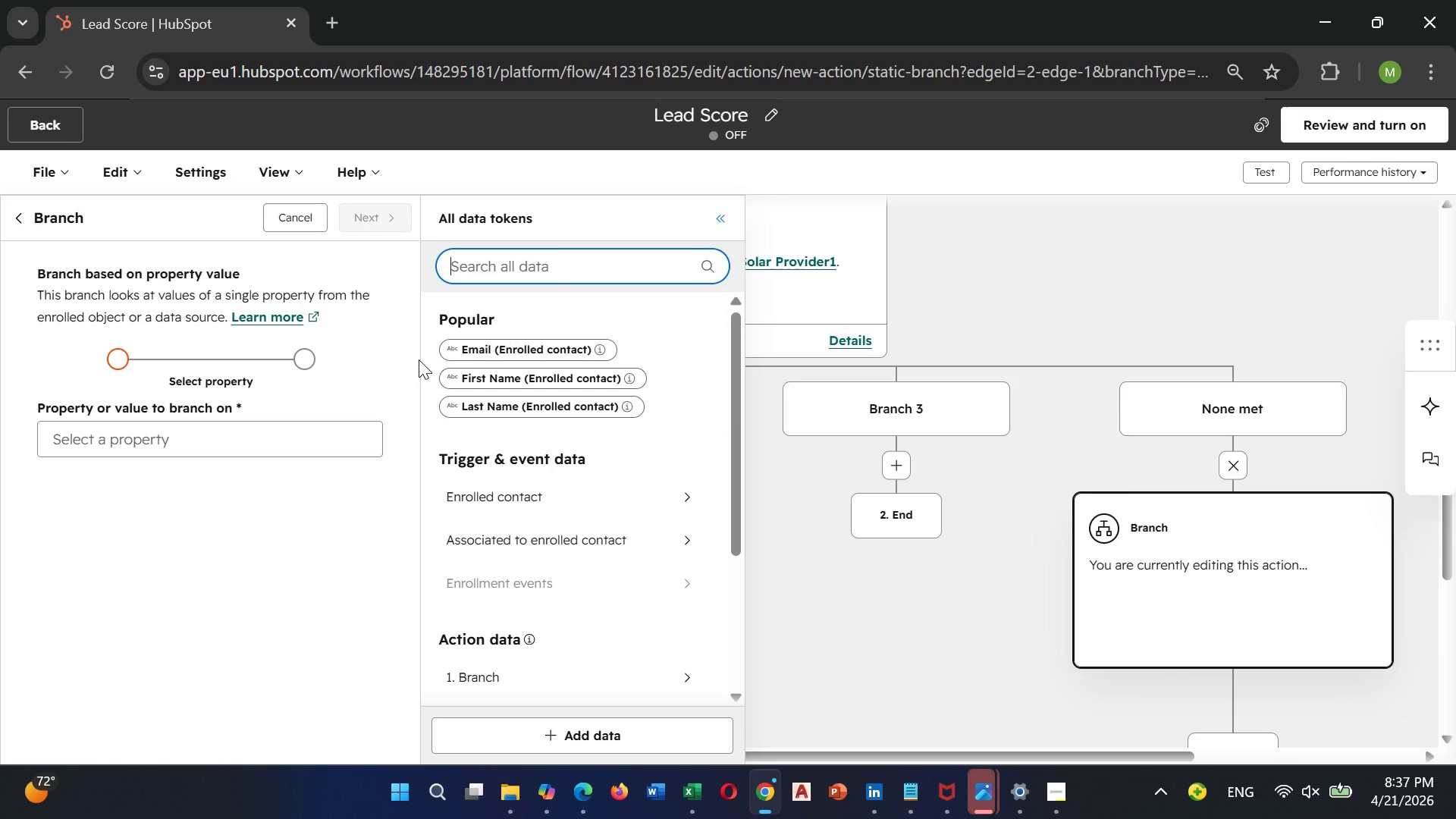 
type(cu)
 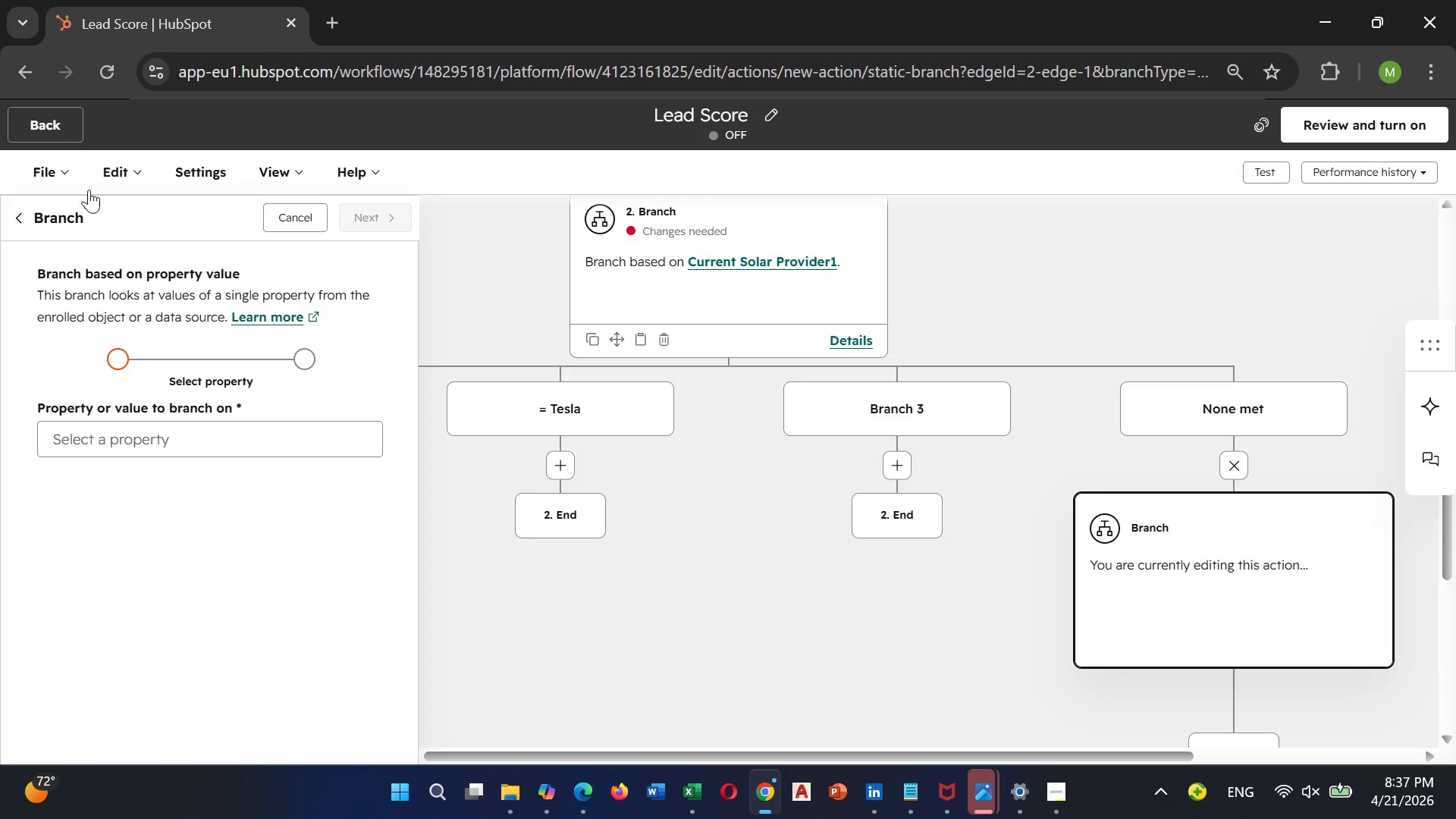 
wait(10.14)
 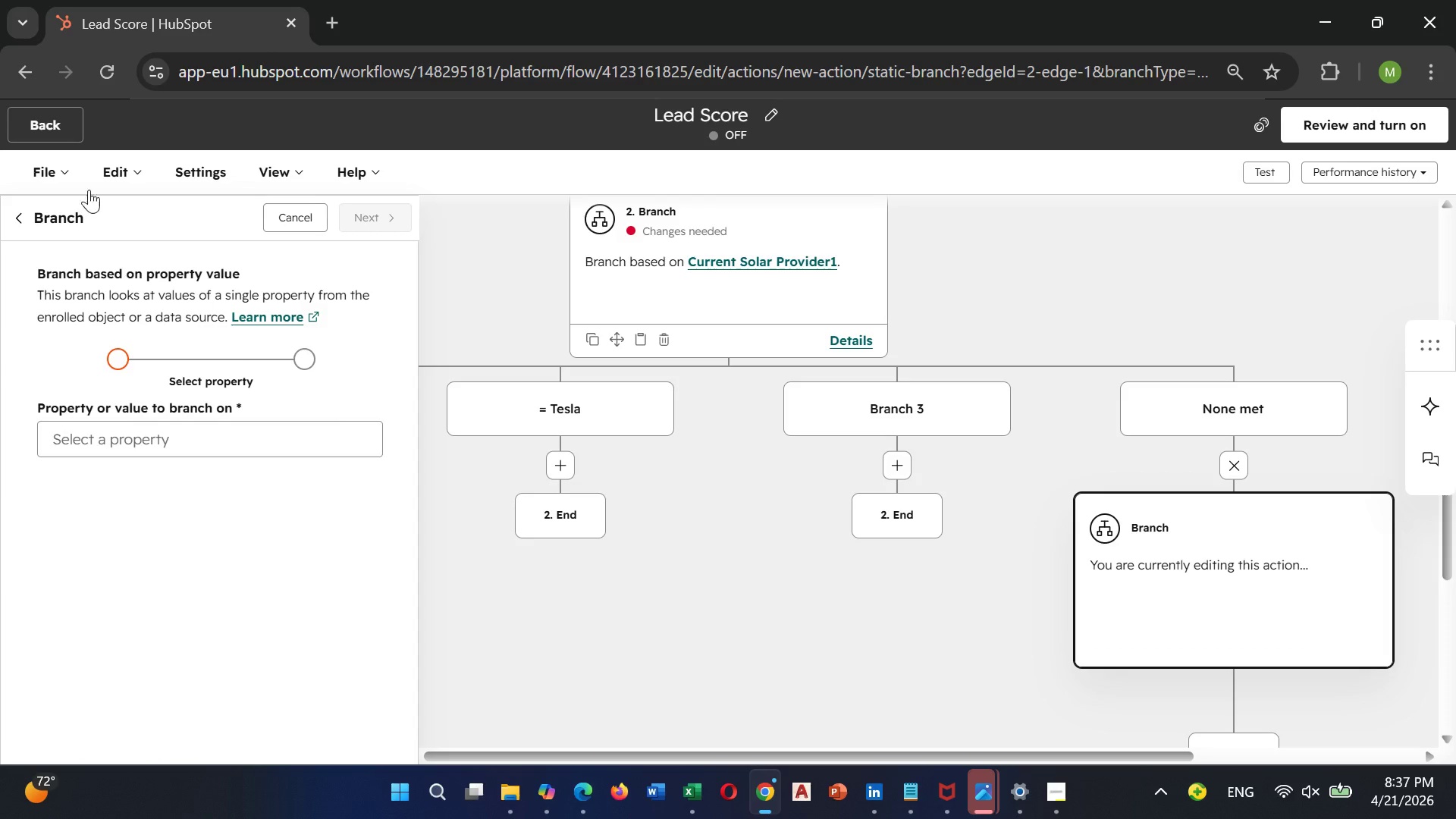 
scroll: coordinate [721, 378], scroll_direction: down, amount: 1.0
 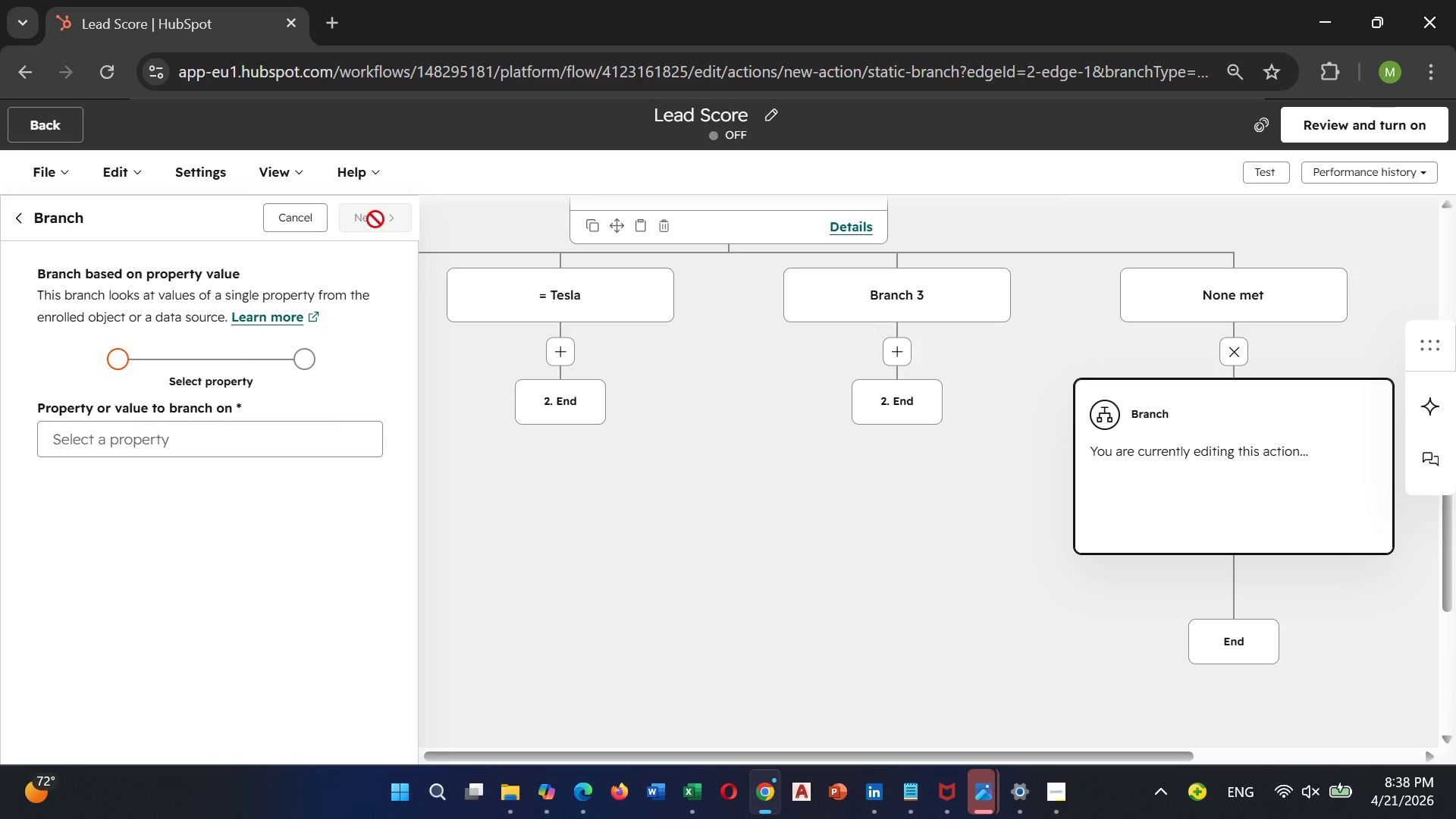 
left_click([298, 217])
 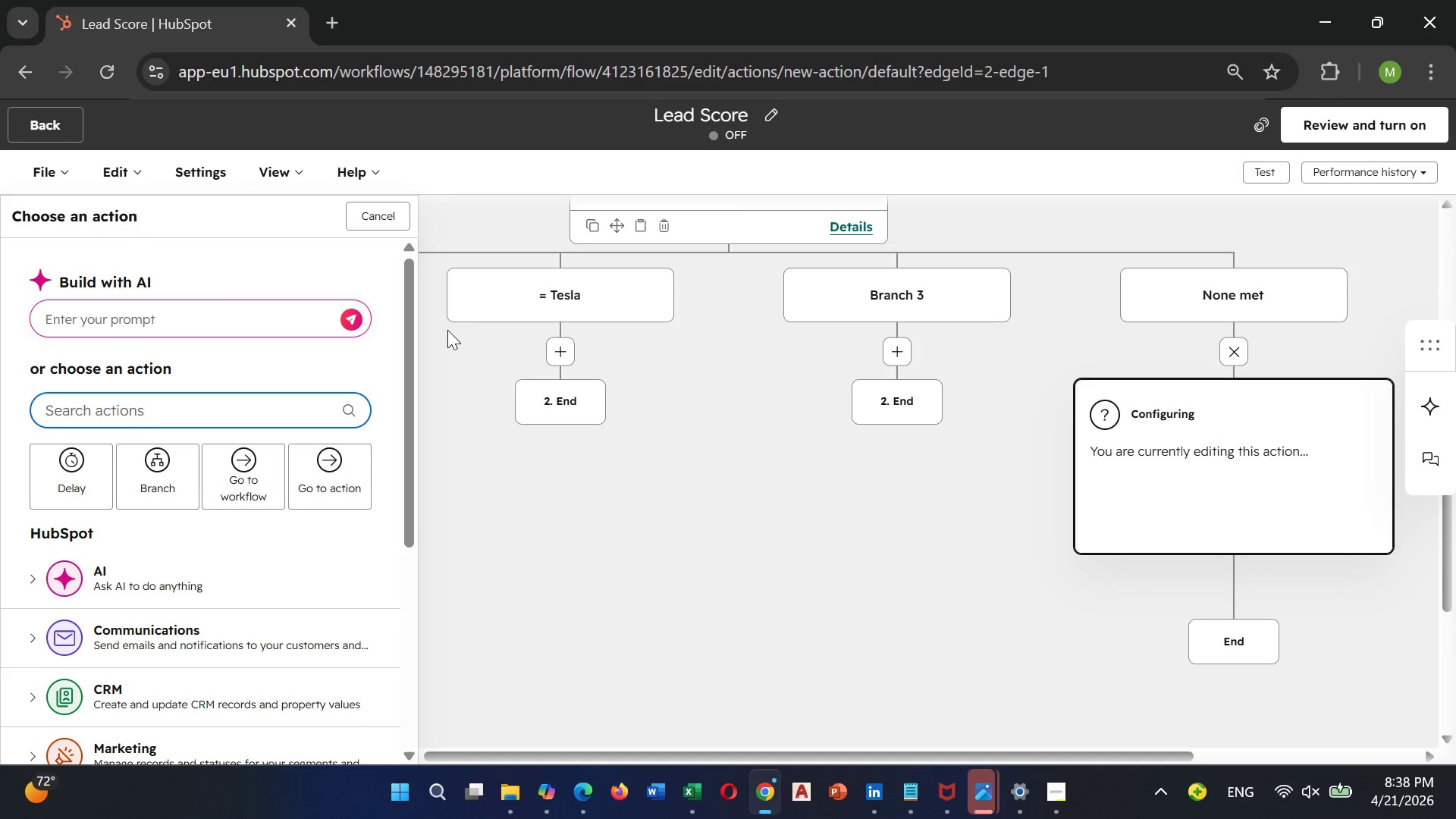 
left_click([392, 221])
 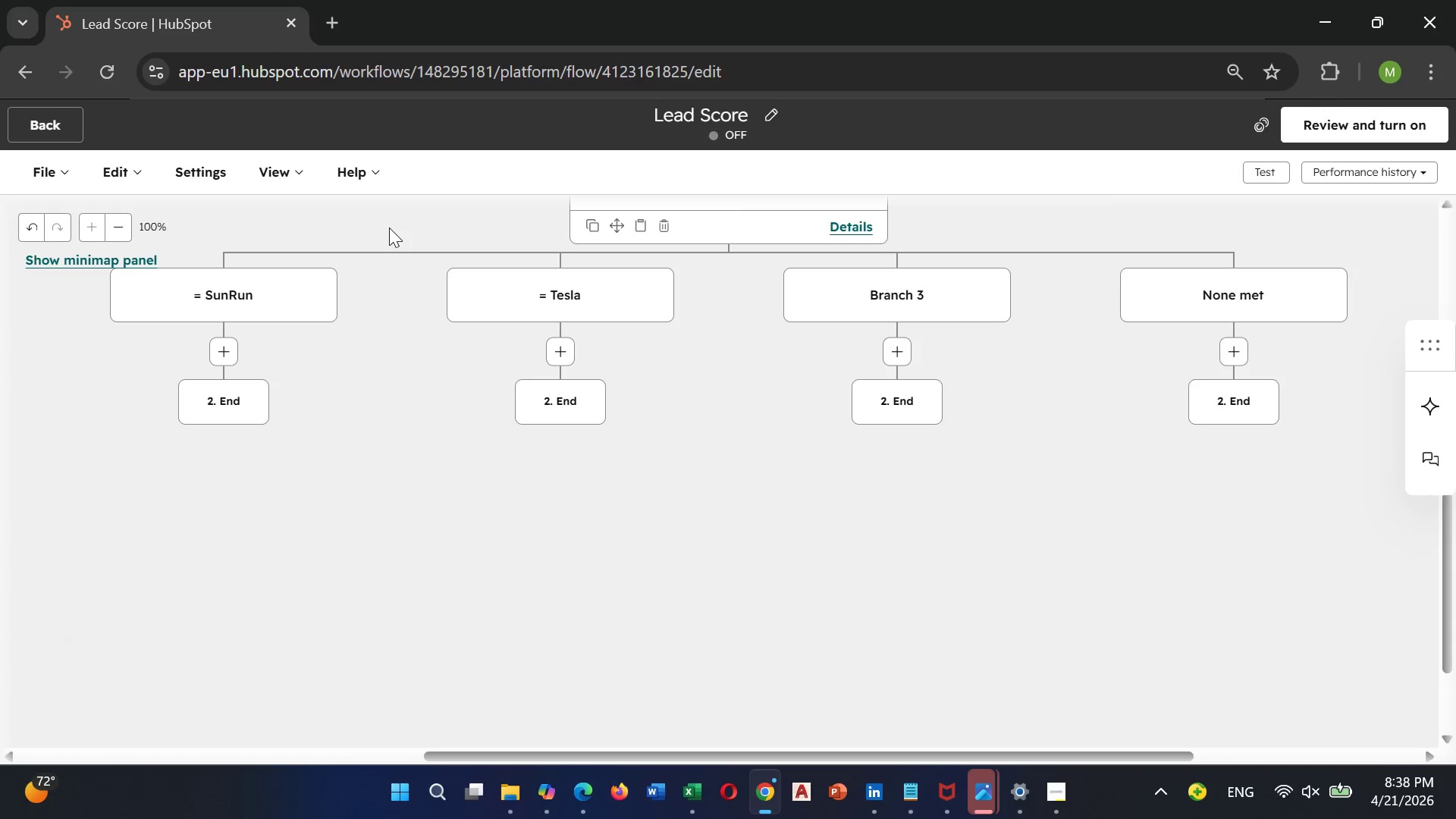 
scroll: coordinate [386, 328], scroll_direction: up, amount: 1.0
 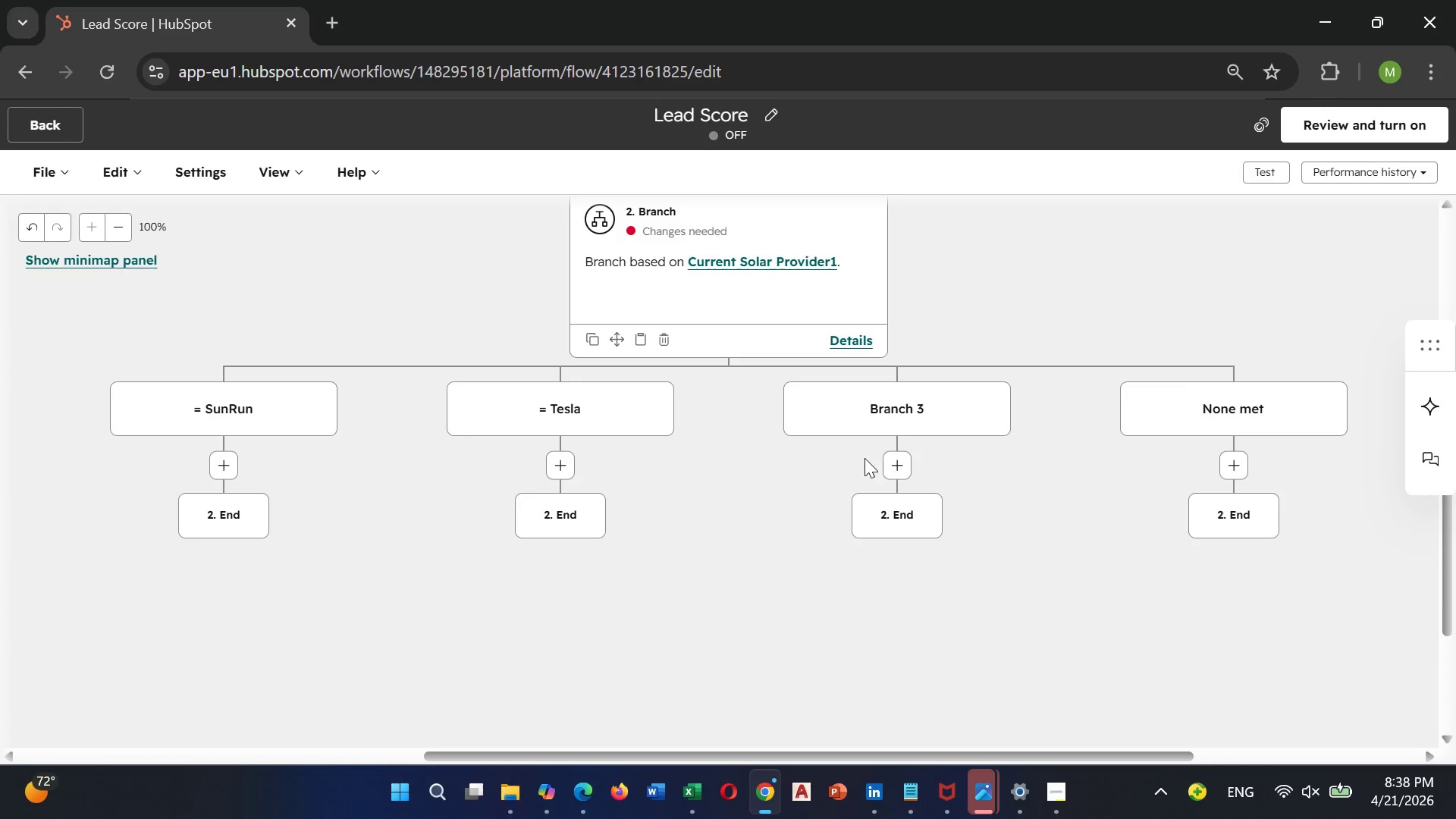 
left_click([891, 408])
 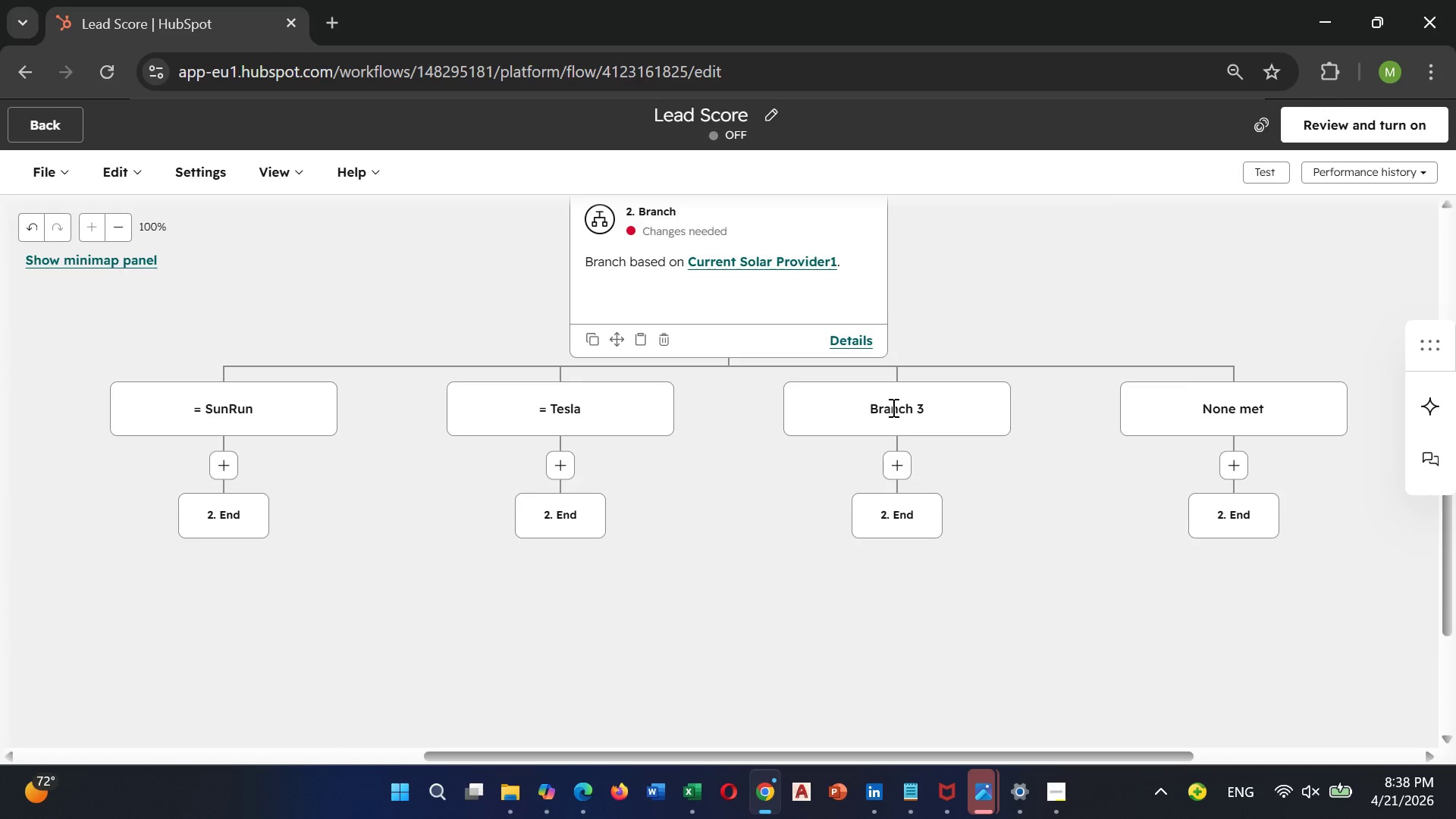 
left_click([892, 407])
 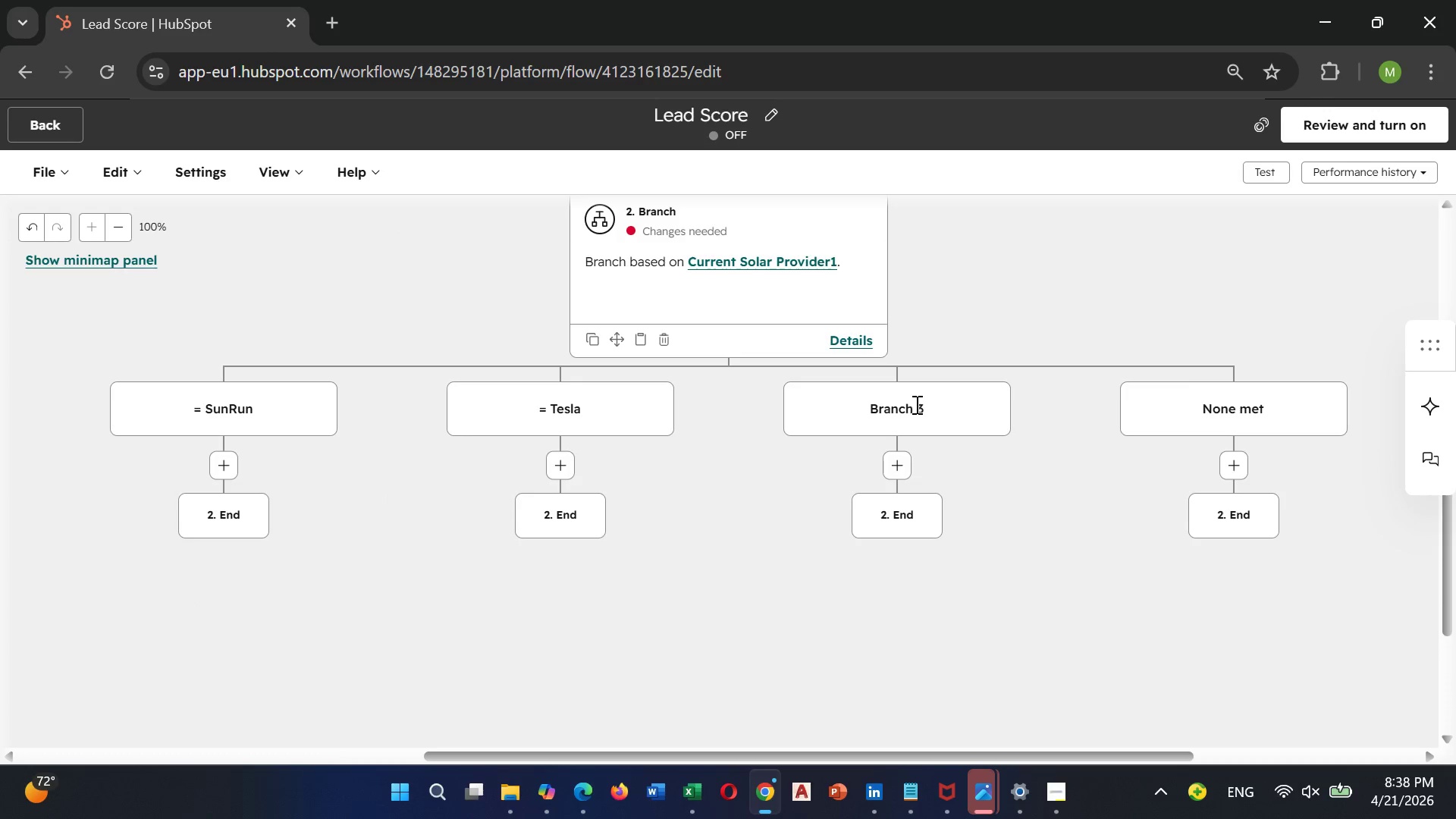 
left_click([919, 404])
 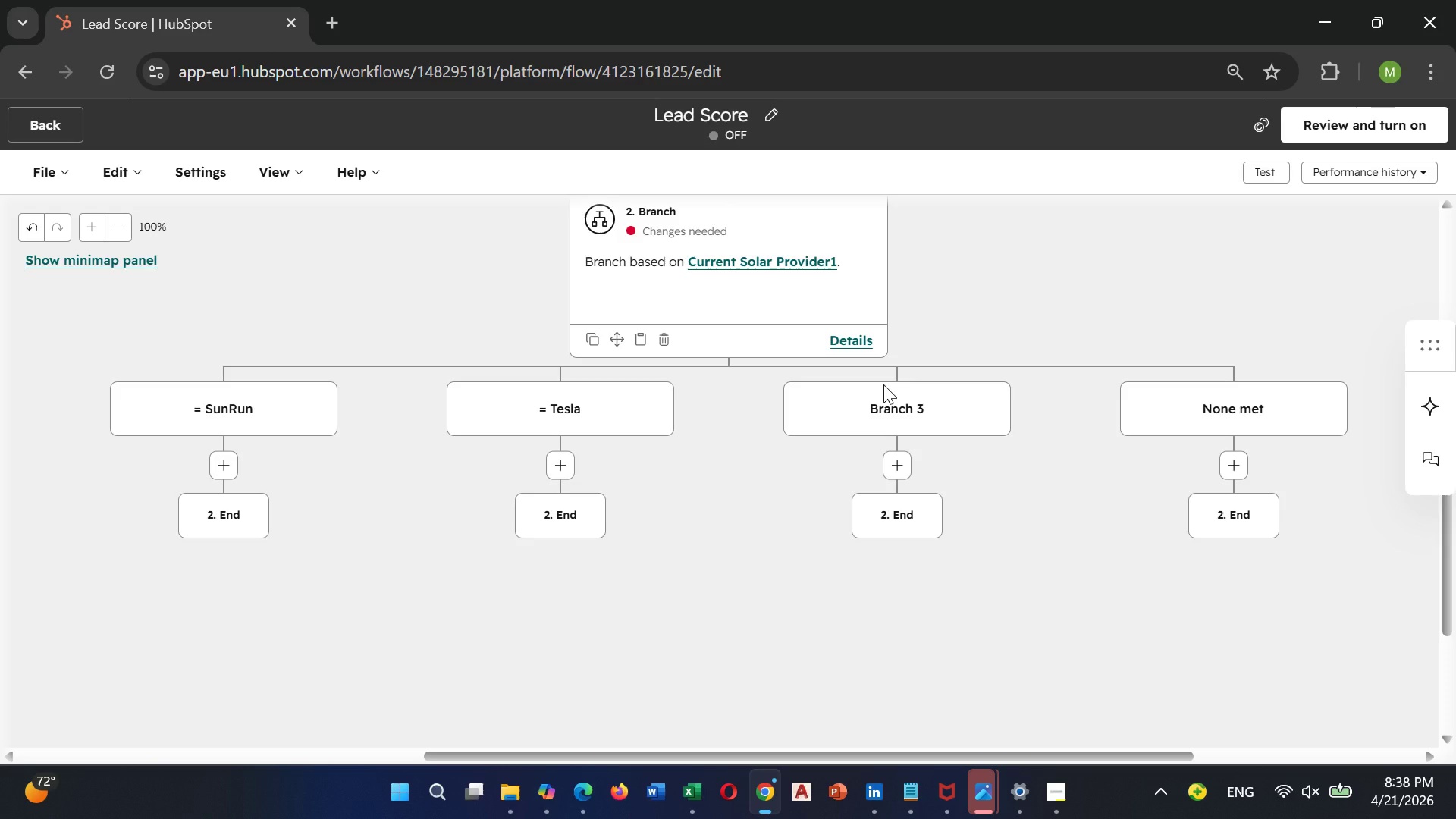 
left_click([865, 401])
 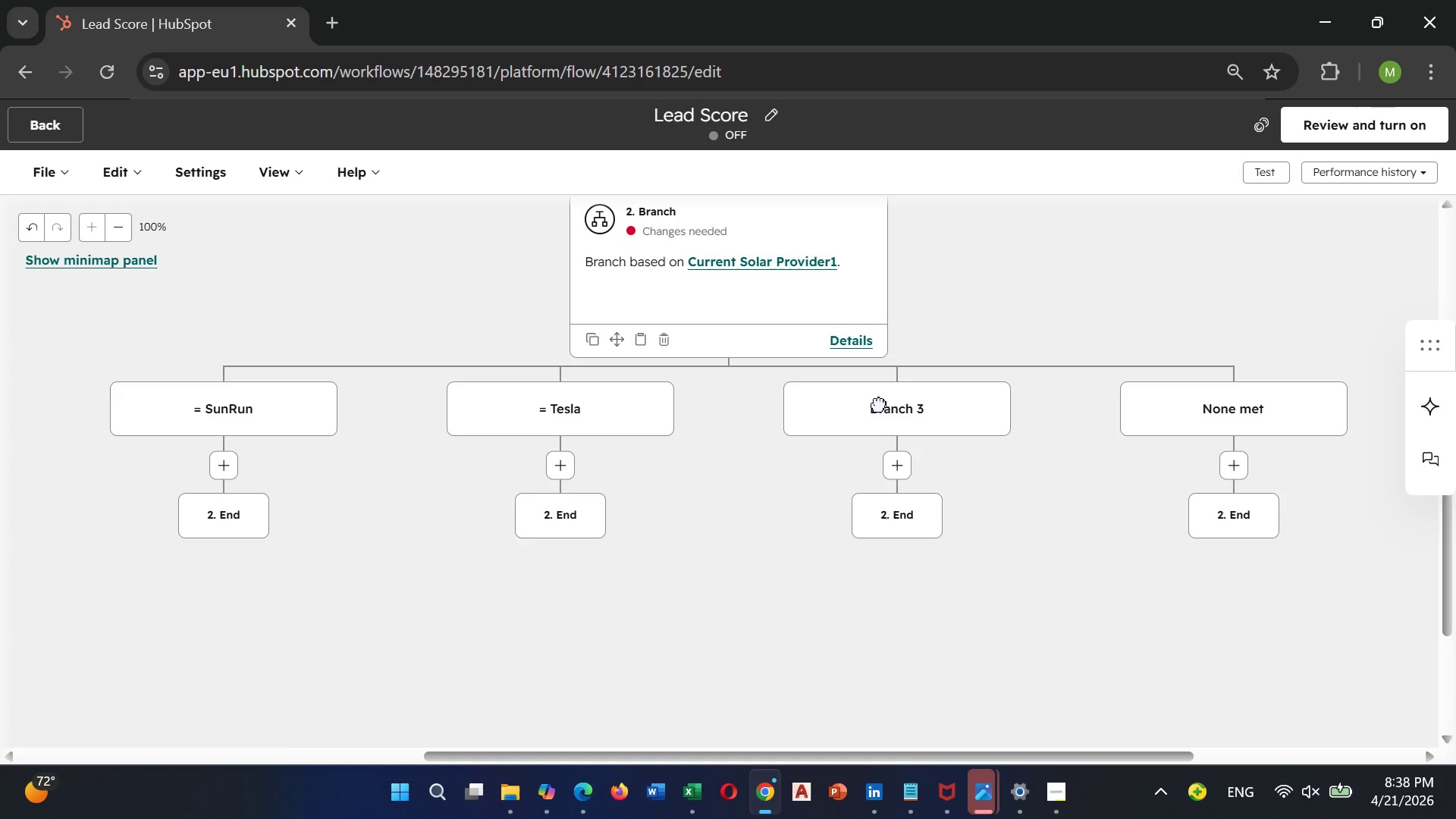 
double_click([879, 404])
 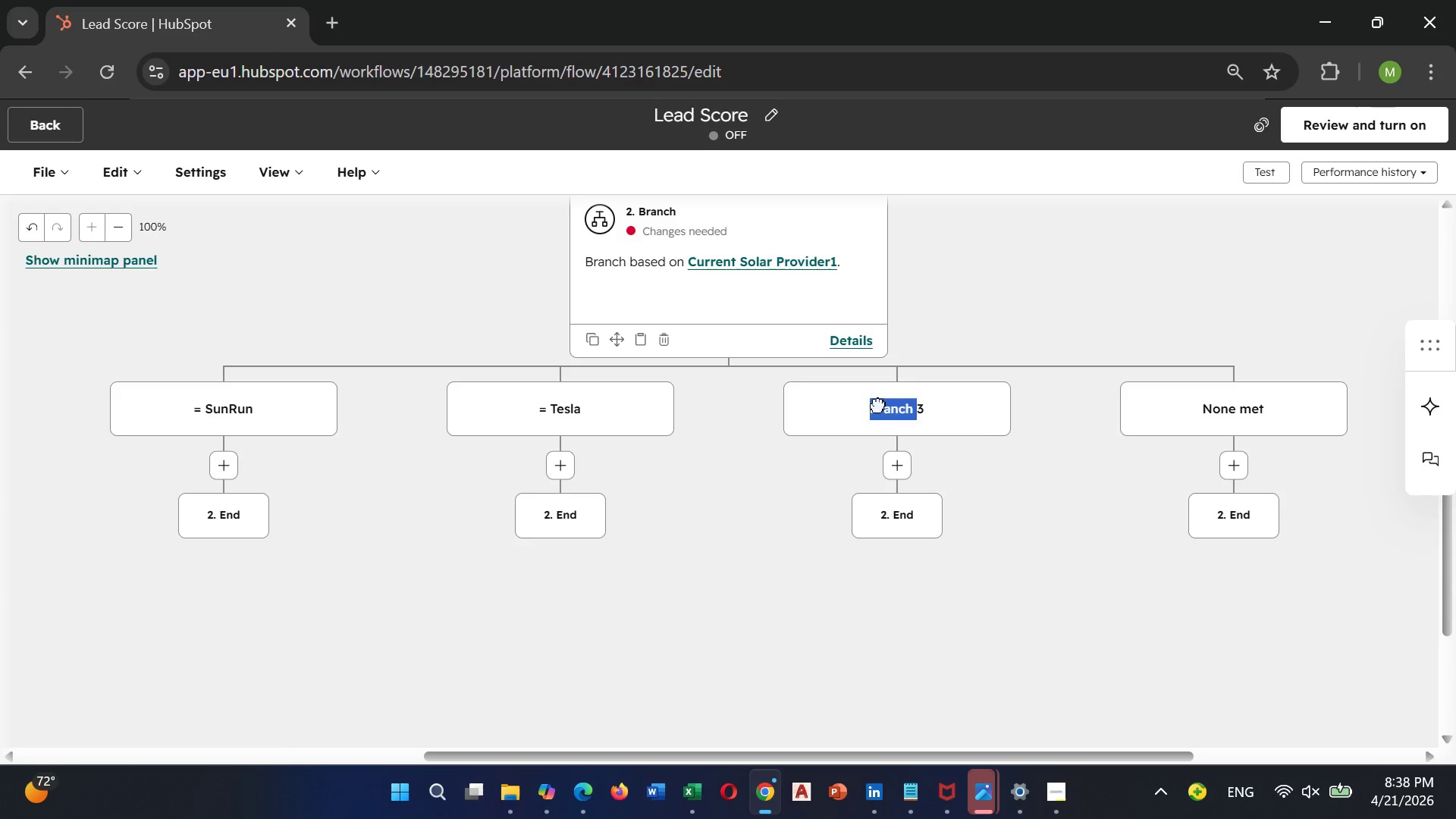 
double_click([878, 405])
 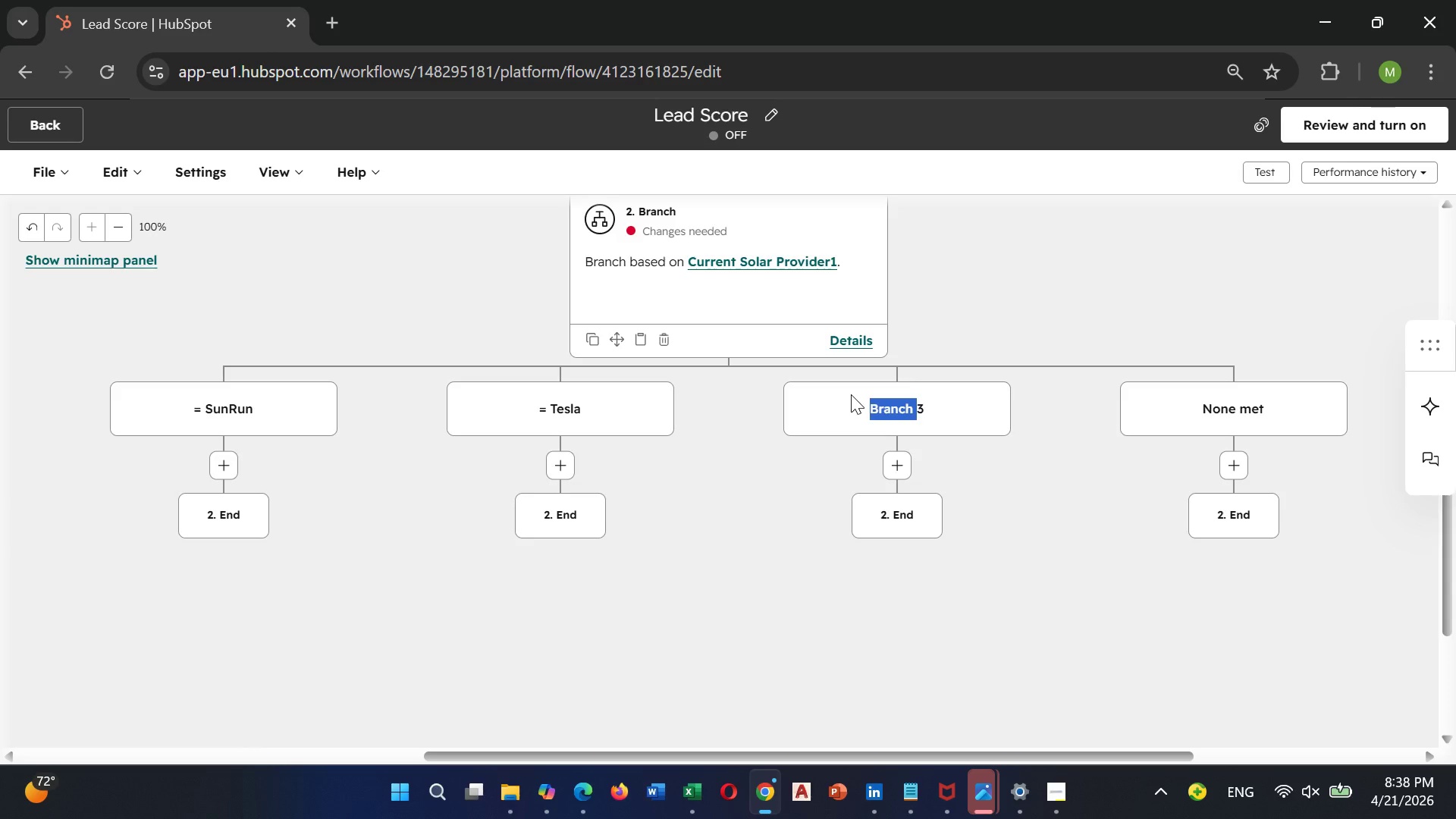 
left_click([838, 395])
 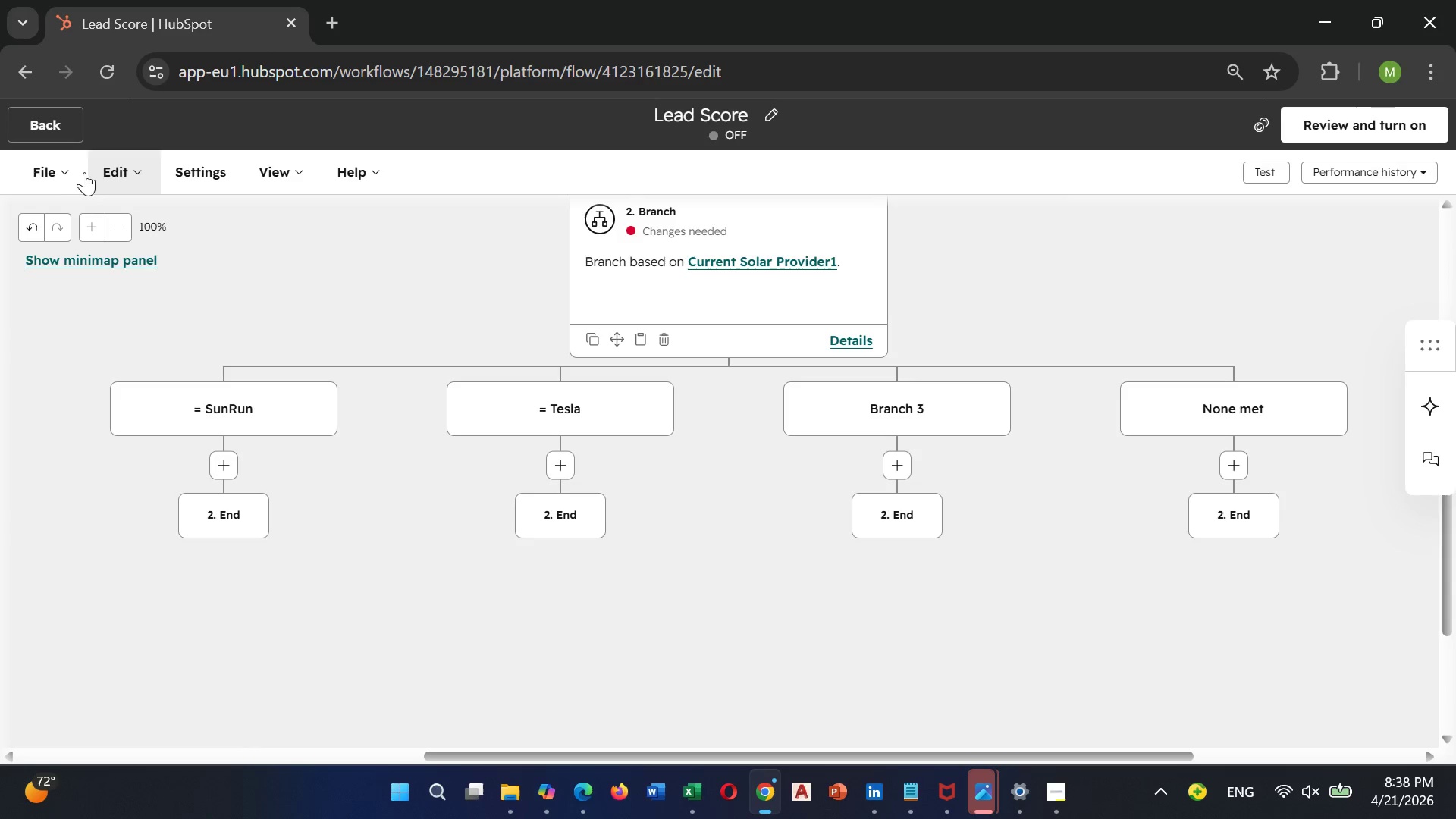 
left_click([77, 177])
 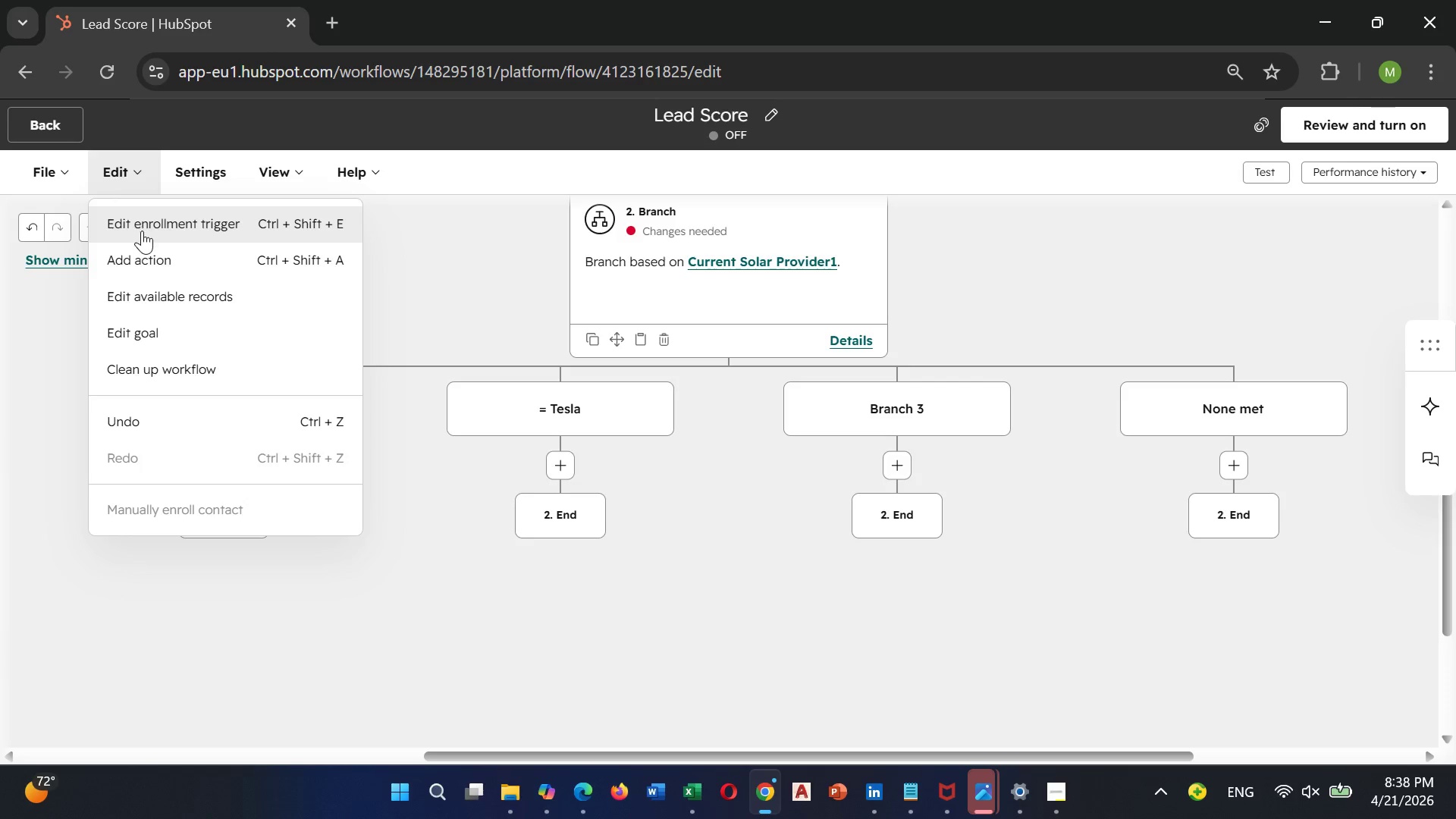 
wait(6.69)
 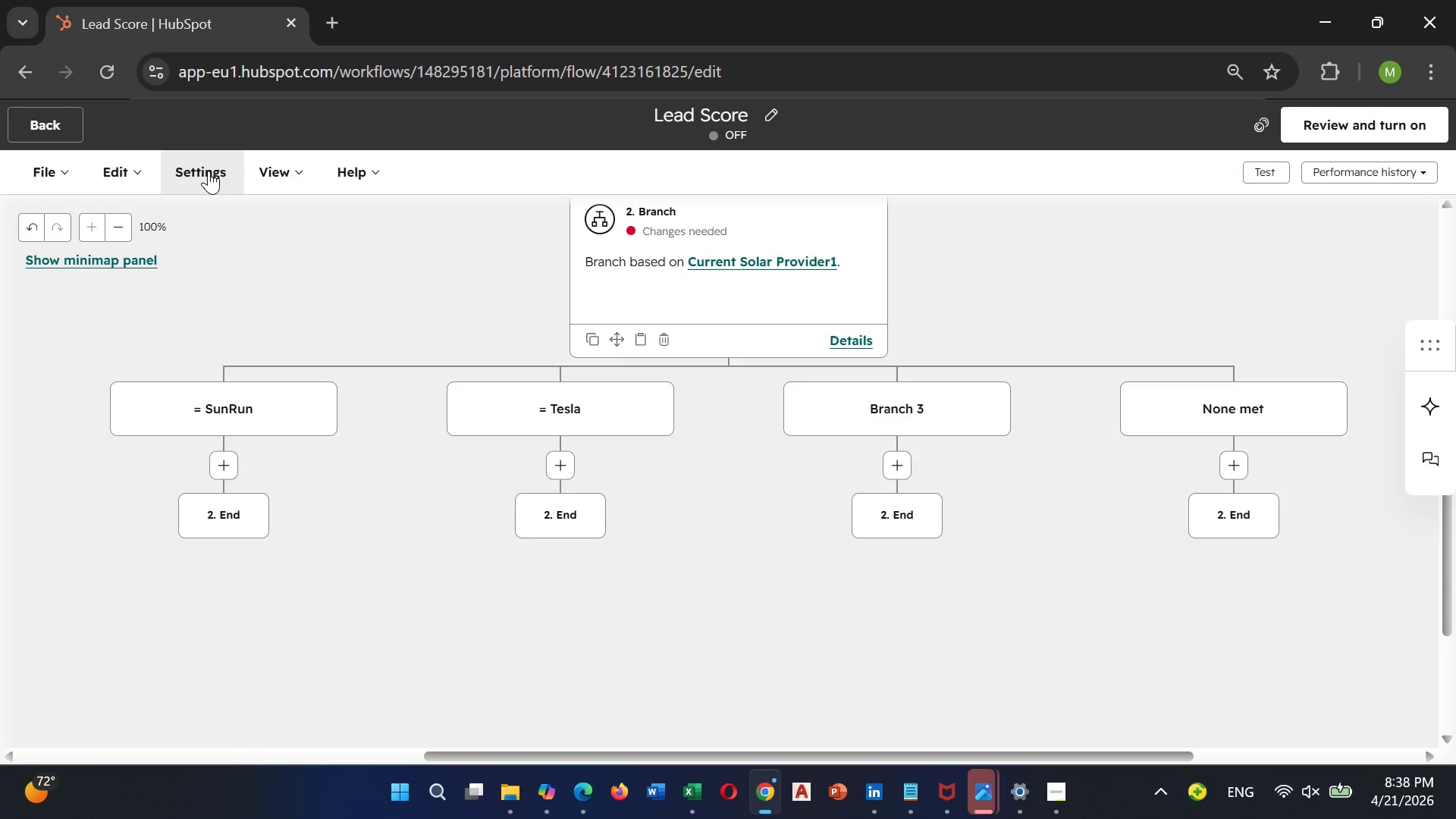 
left_click([136, 249])
 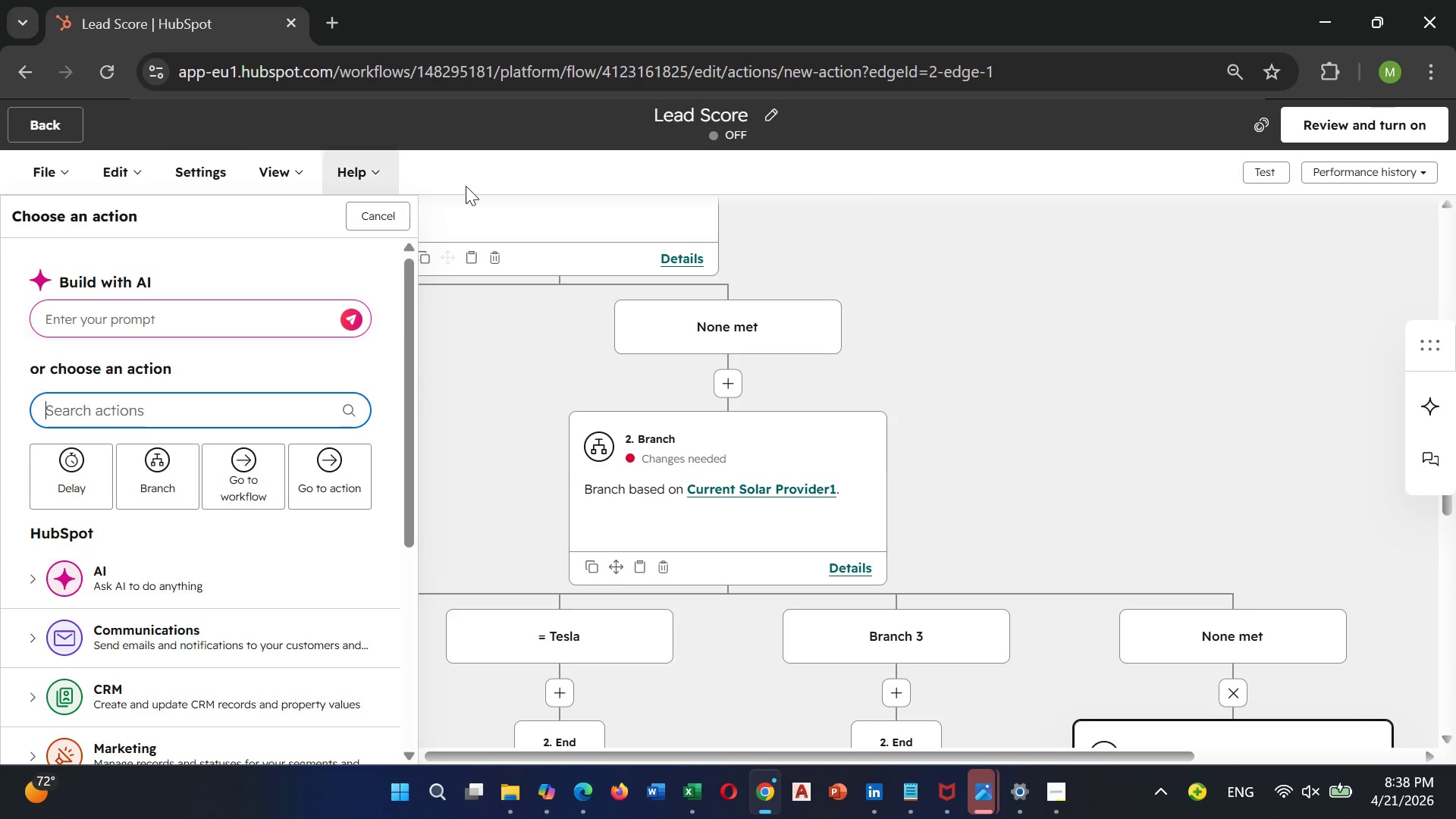 
scroll: coordinate [823, 335], scroll_direction: down, amount: 2.0
 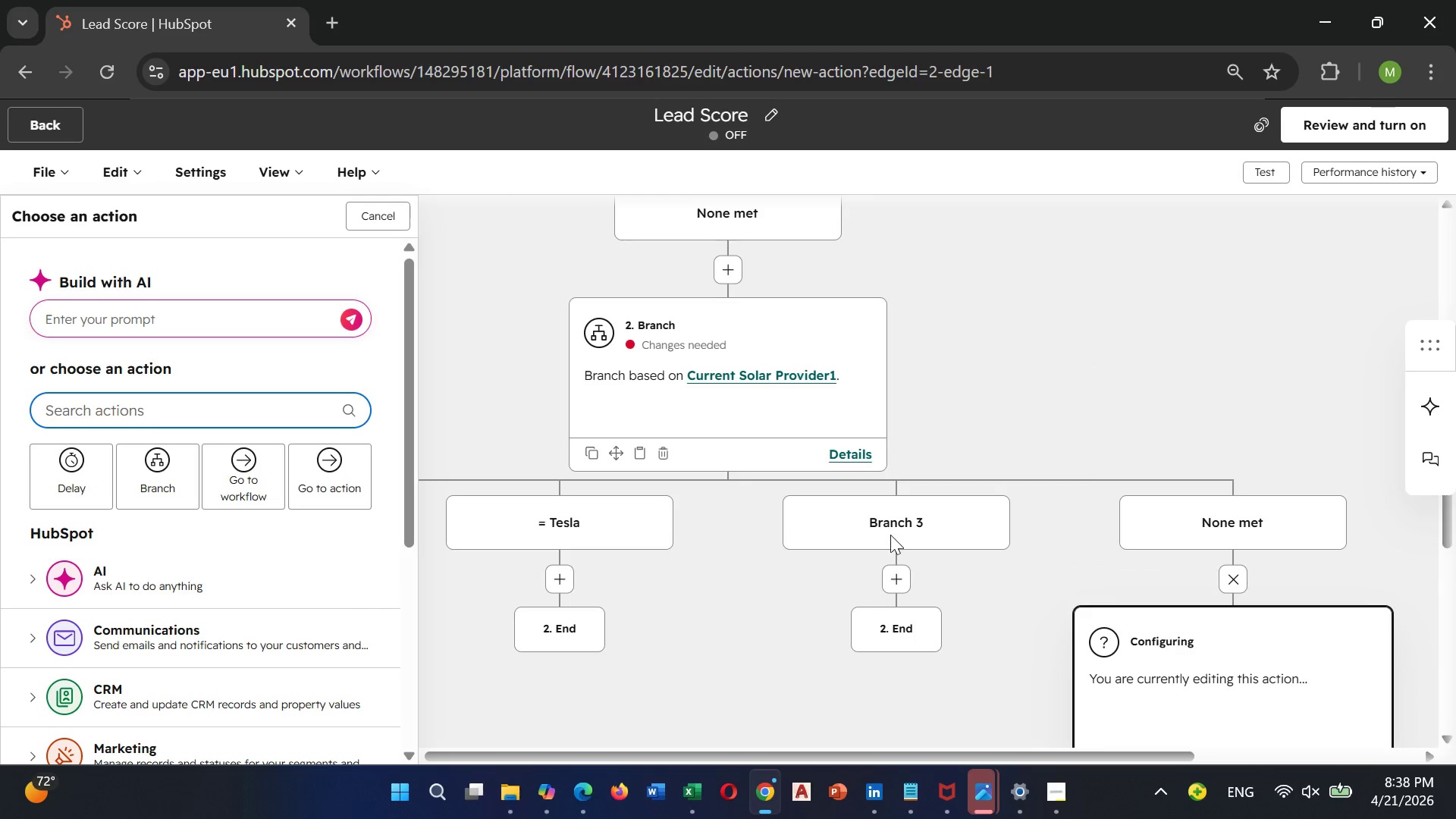 
left_click([893, 511])
 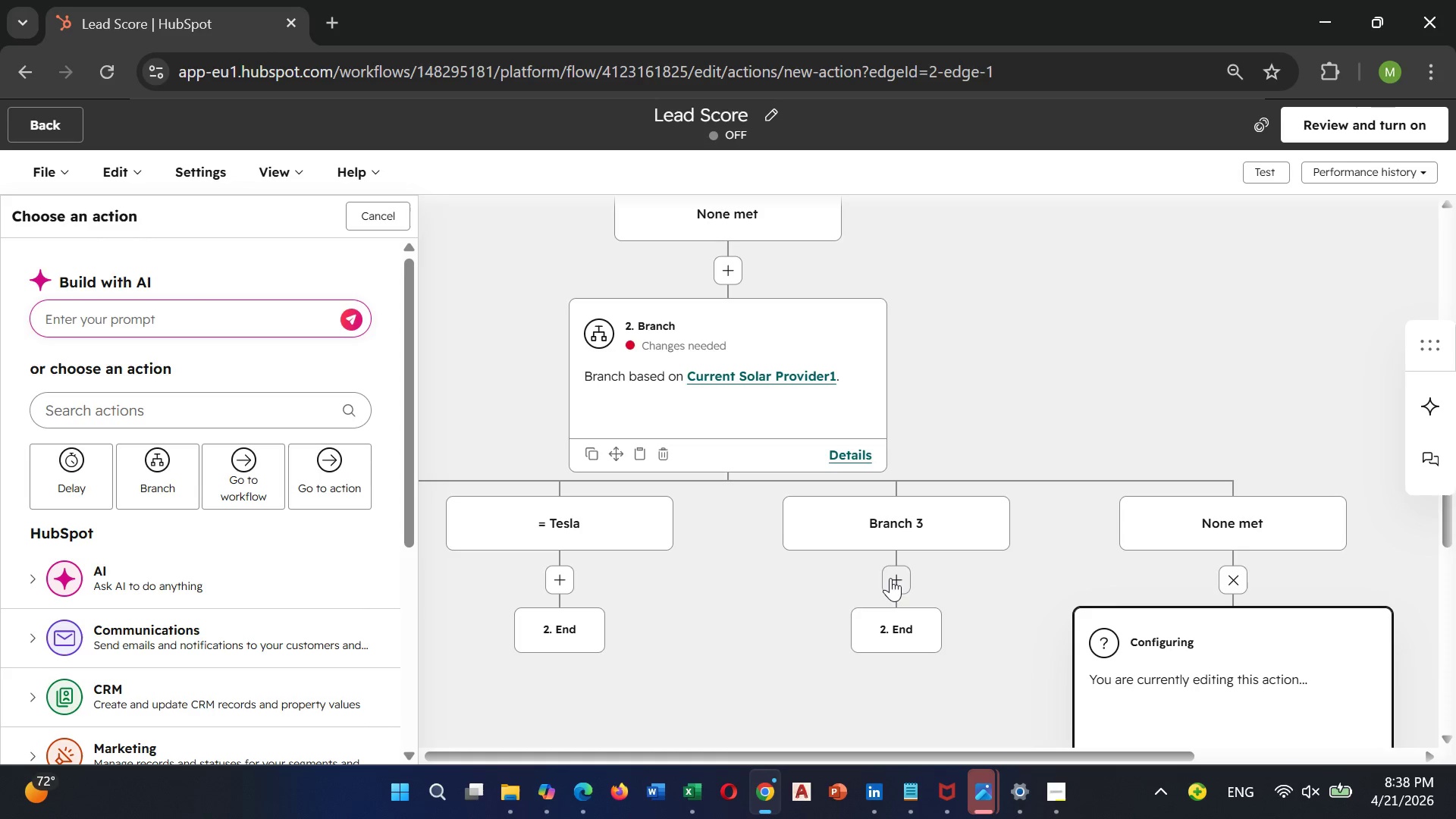 
left_click([896, 574])
 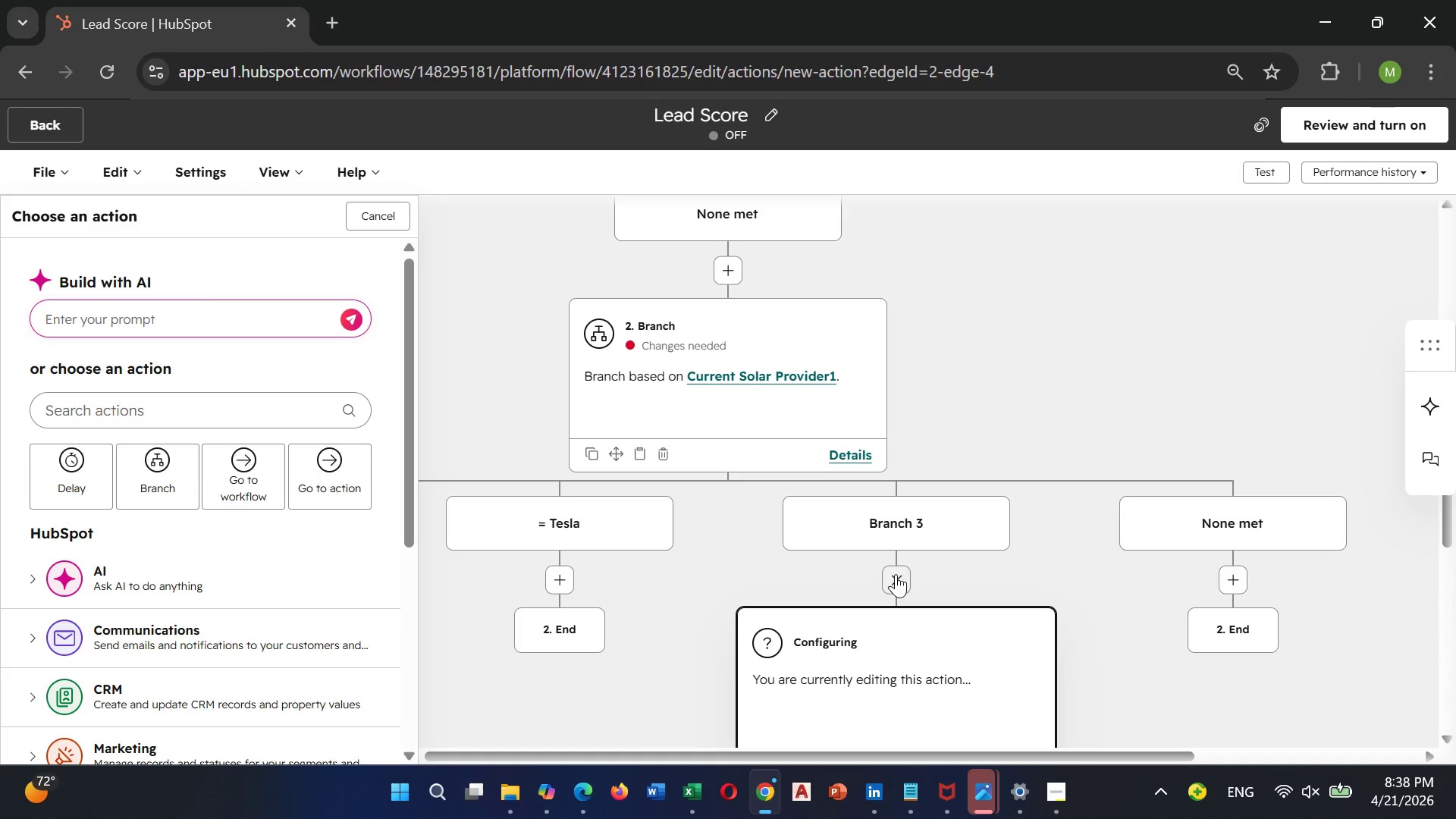 
left_click([896, 574])
 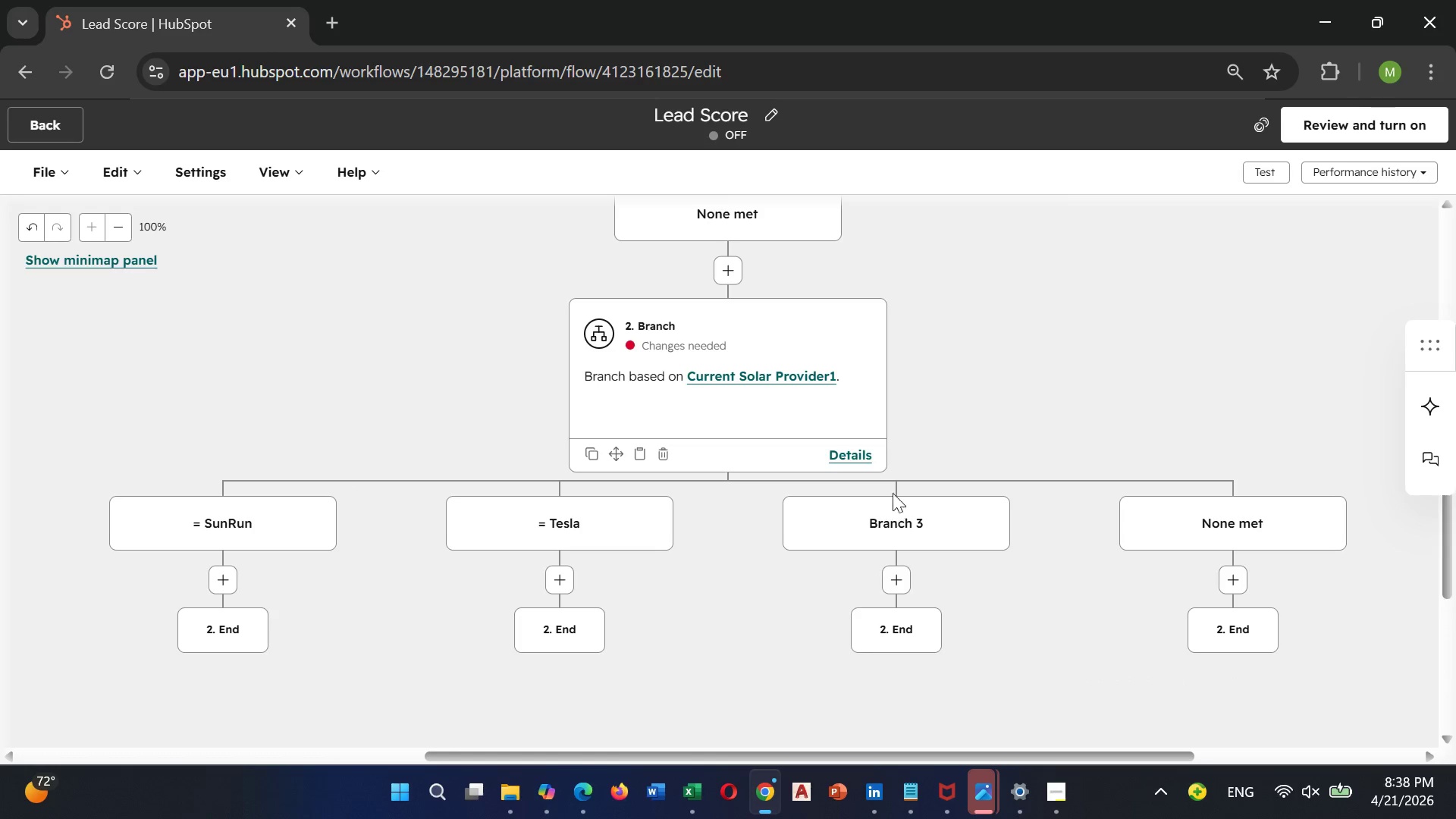 
left_click([893, 472])
 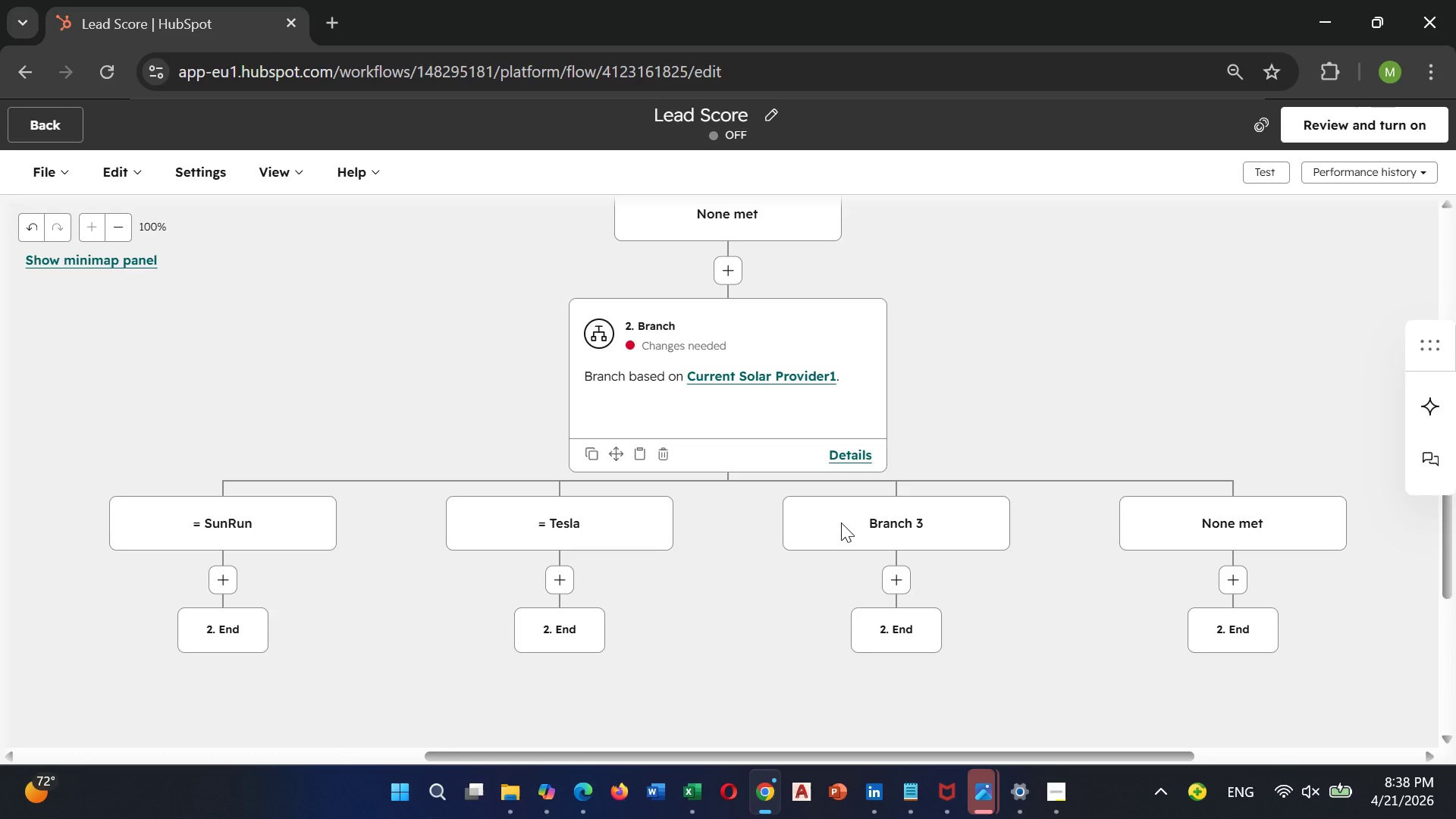 
left_click([841, 522])
 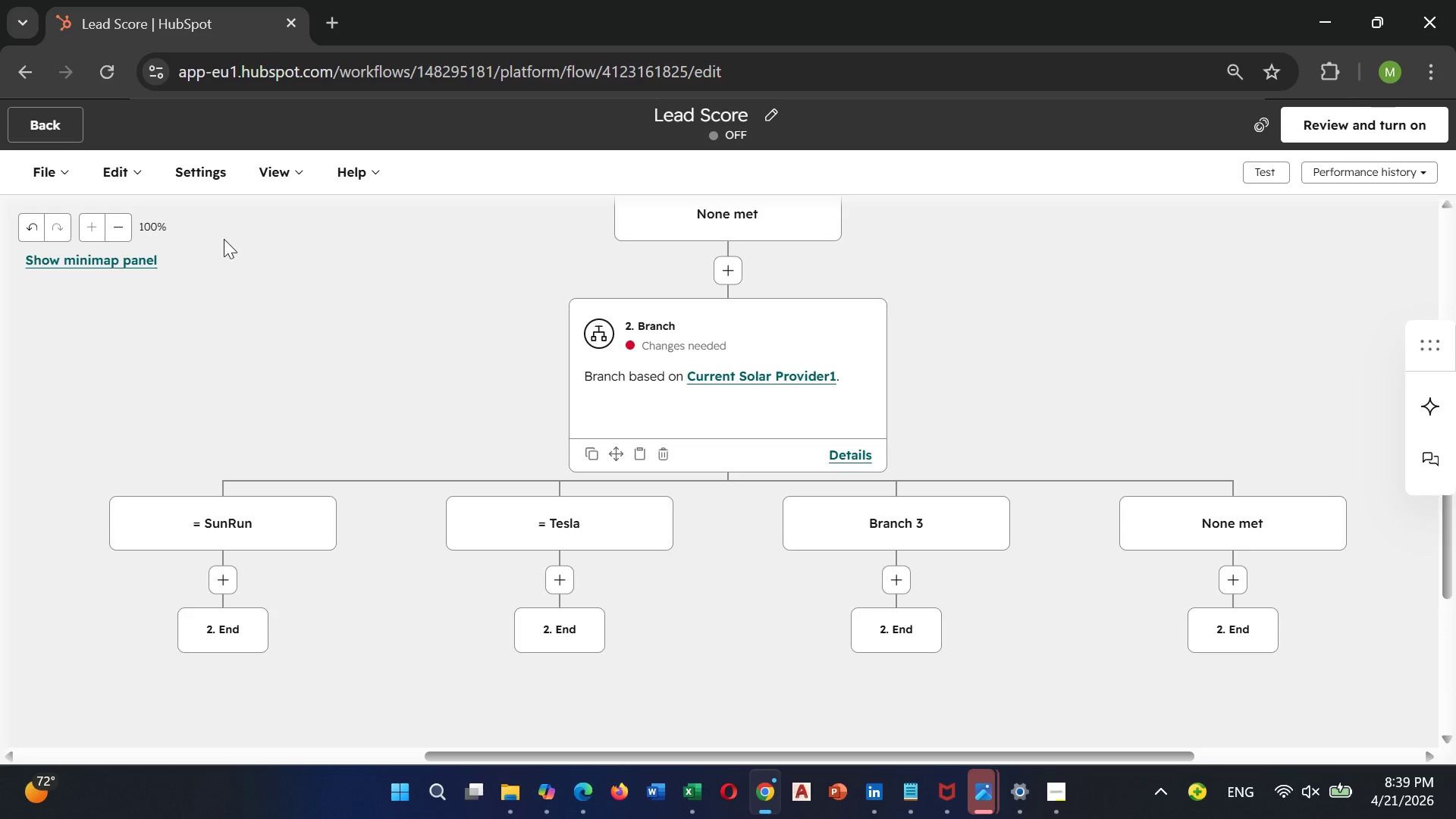 
wait(28.53)
 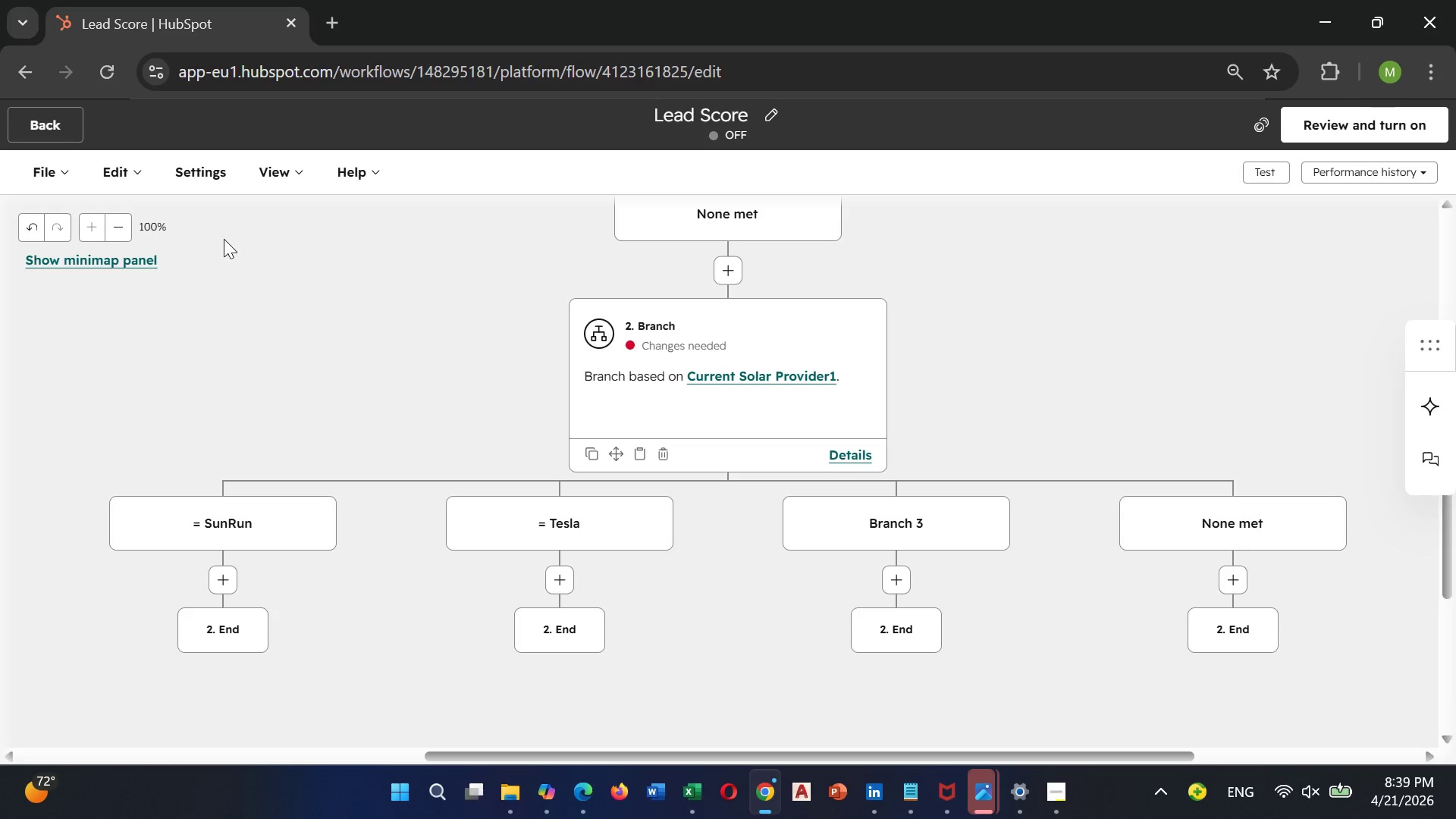 
scroll: coordinate [649, 468], scroll_direction: up, amount: 2.0
 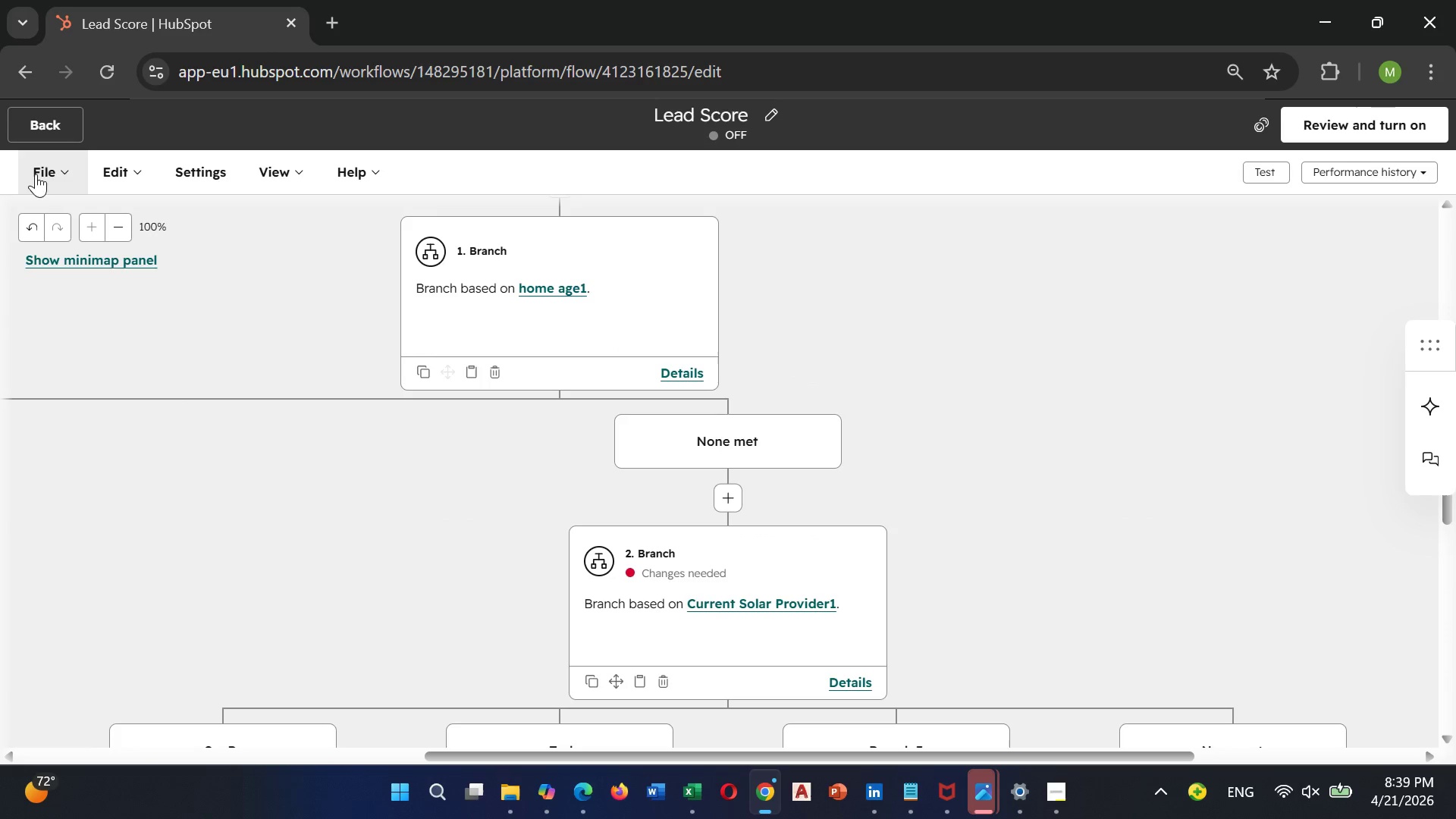 
left_click([38, 168])
 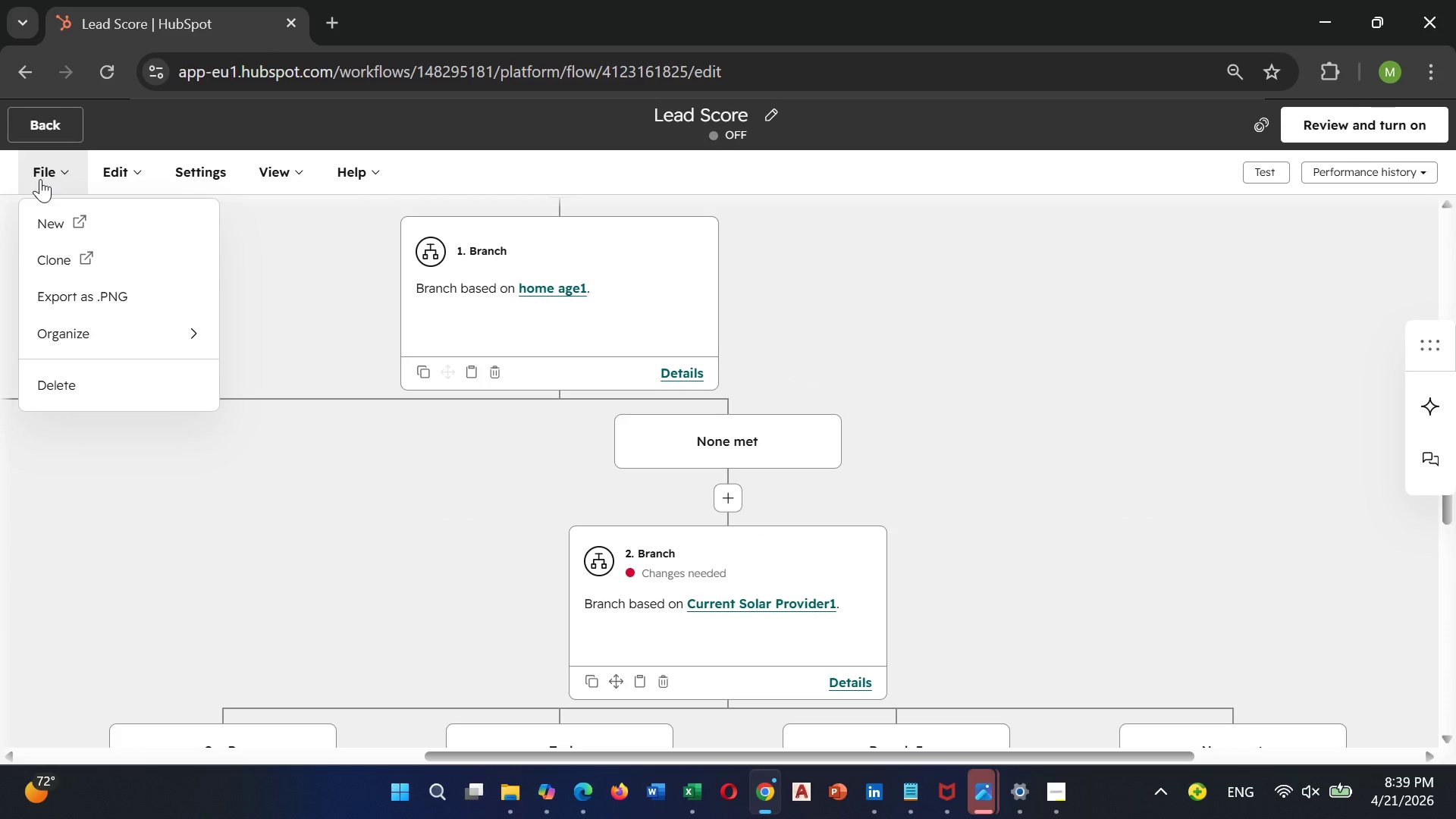 
mouse_move([143, 167])
 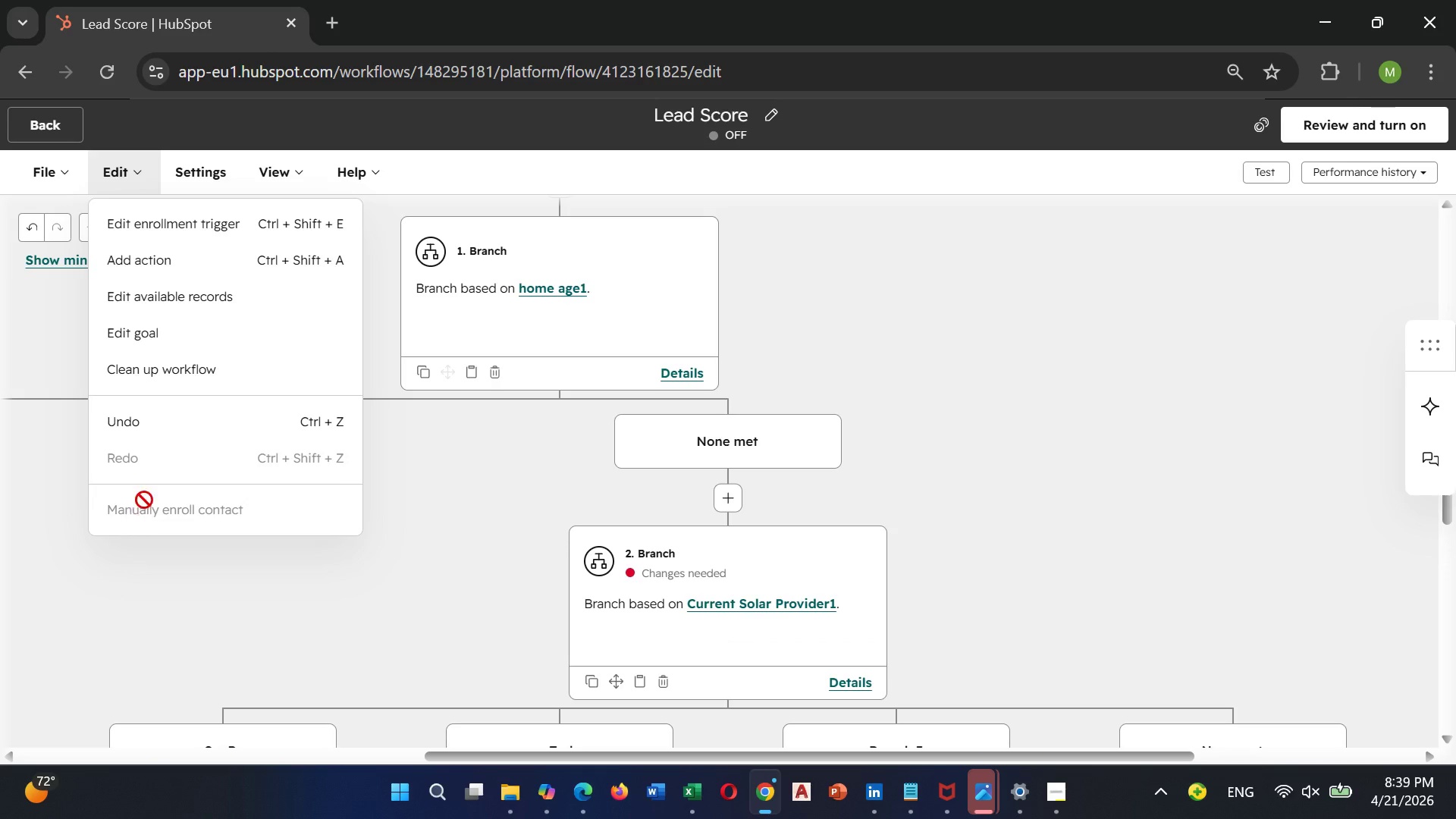 
wait(7.09)
 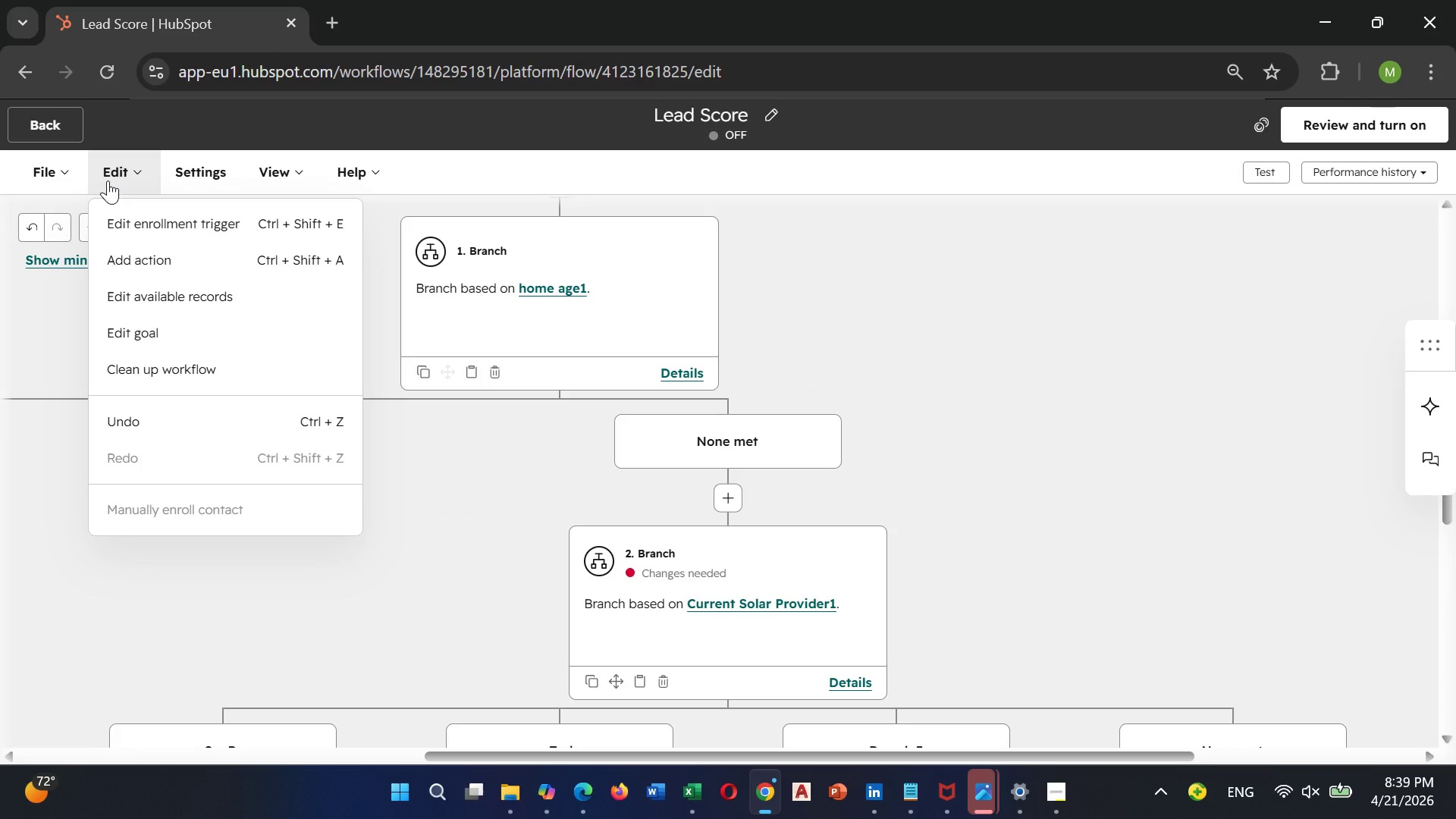 
left_click([135, 422])
 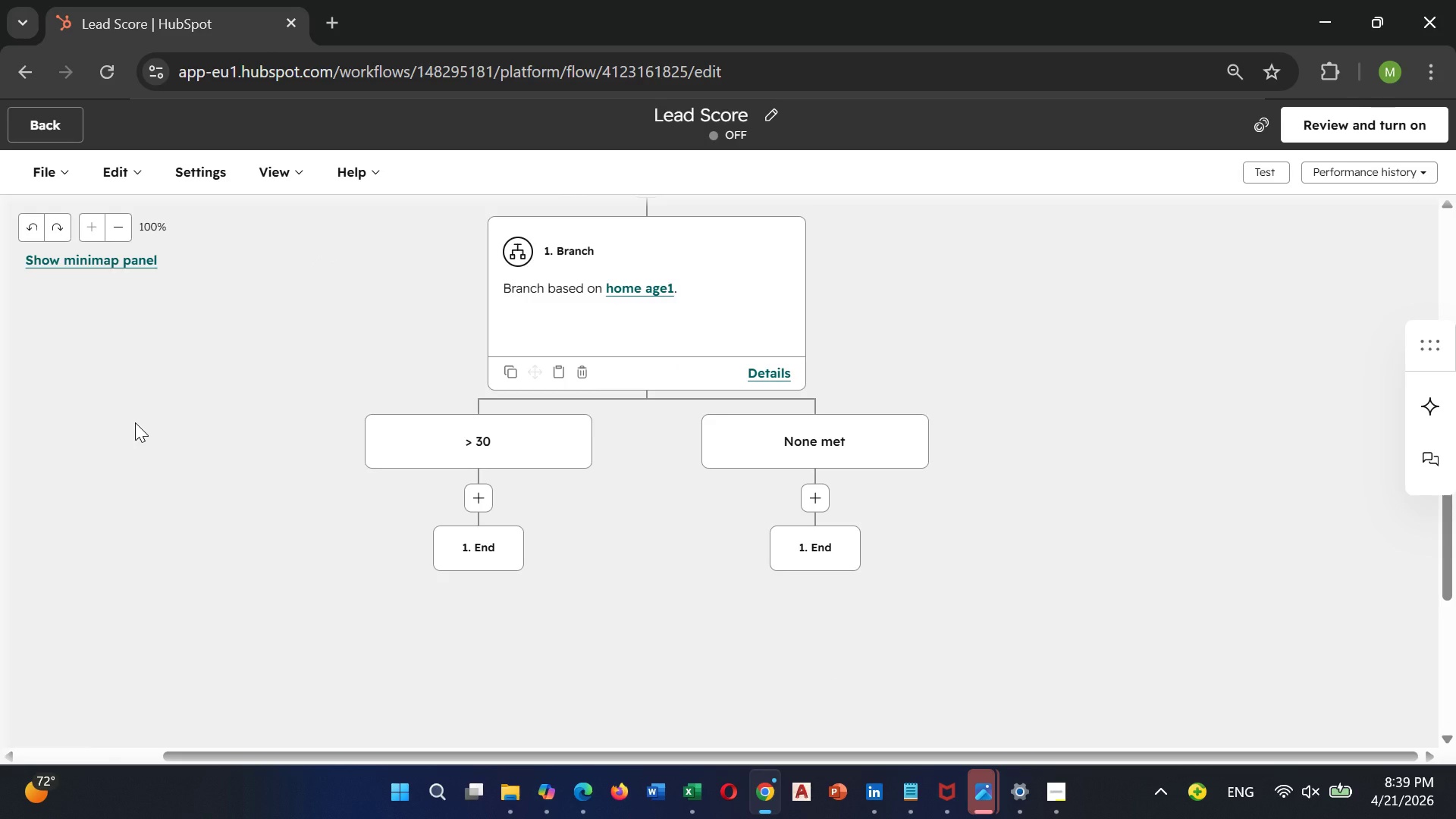 
wait(11.38)
 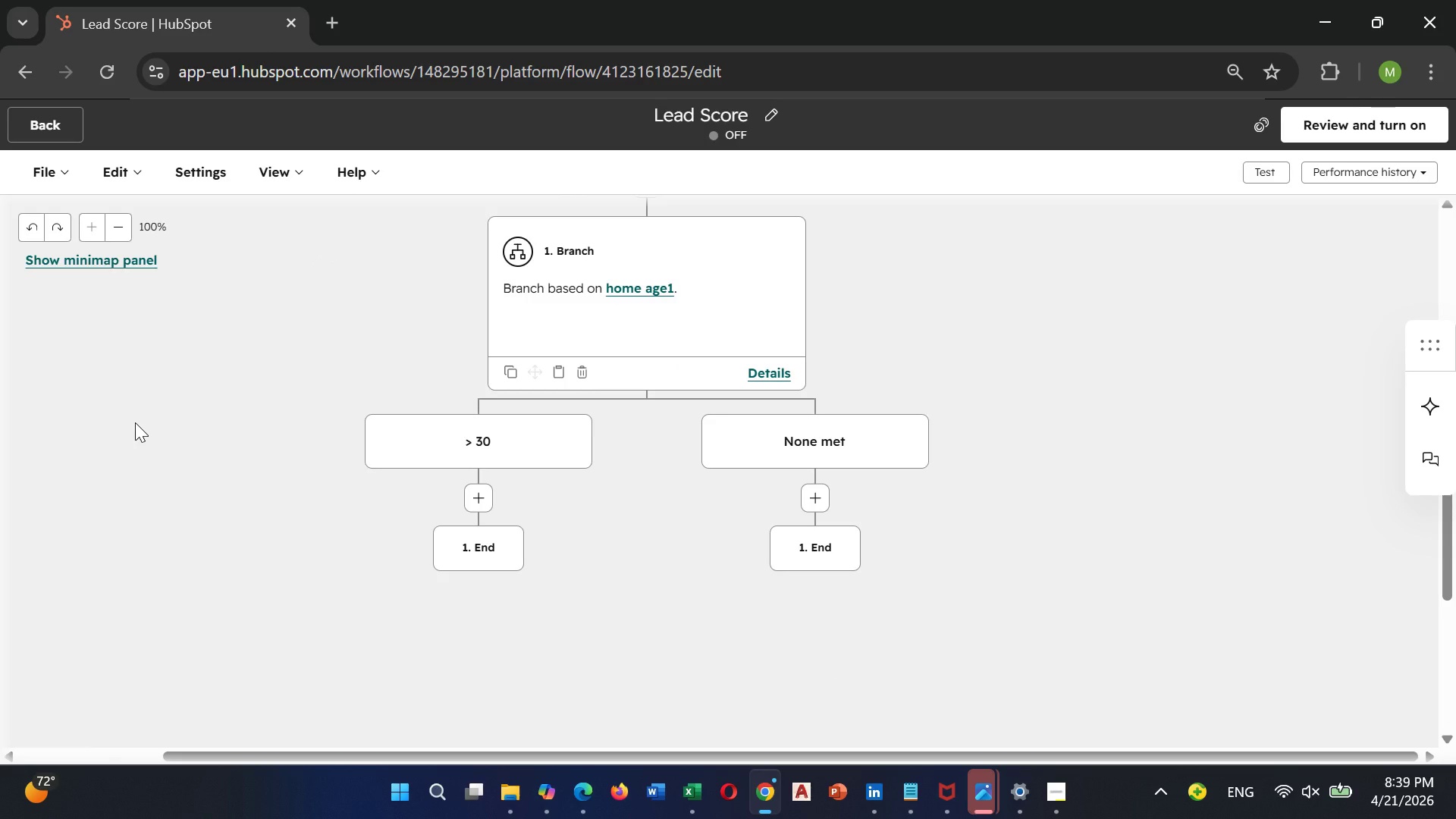 
left_click([126, 174])
 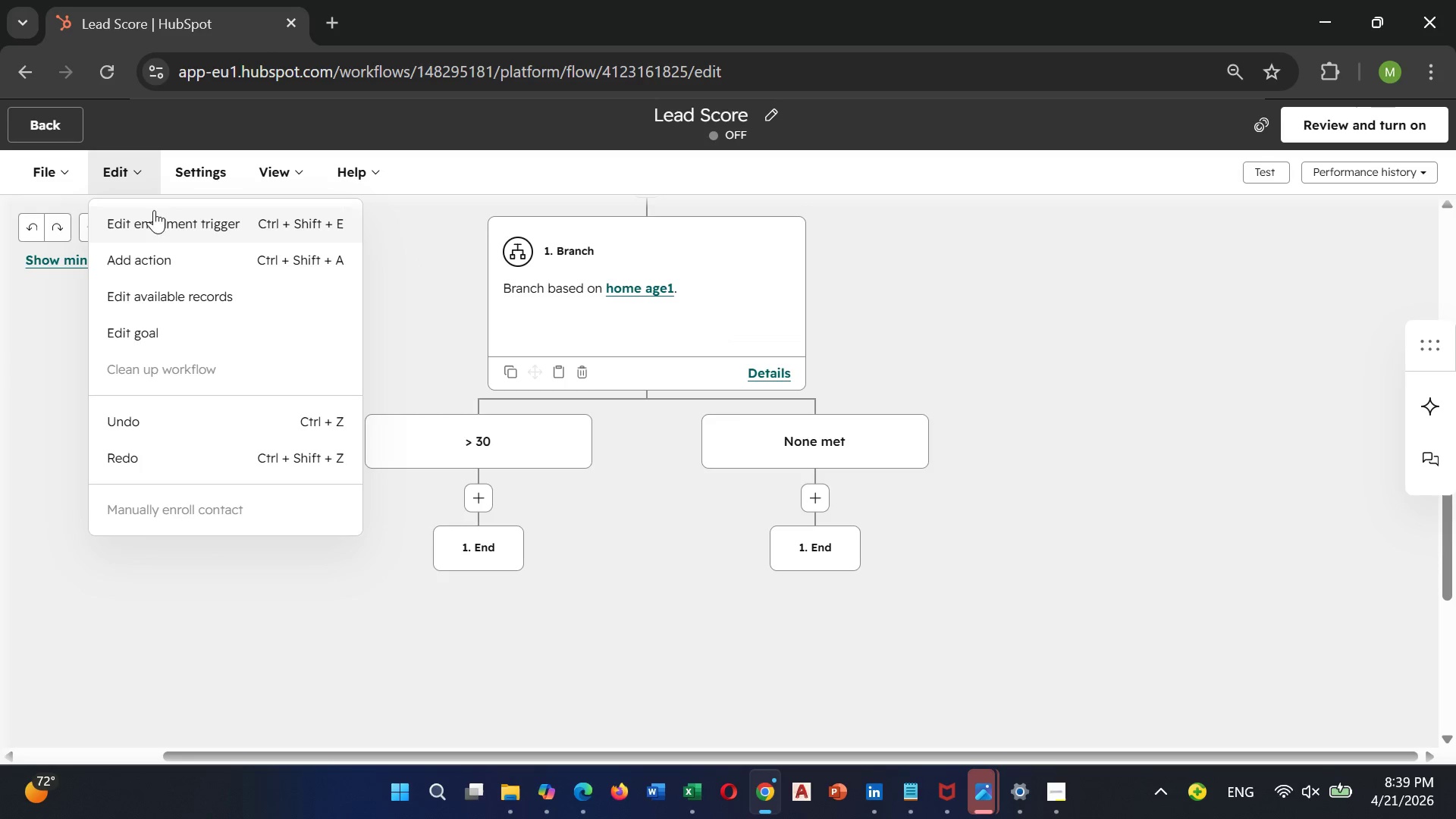 
wait(5.78)
 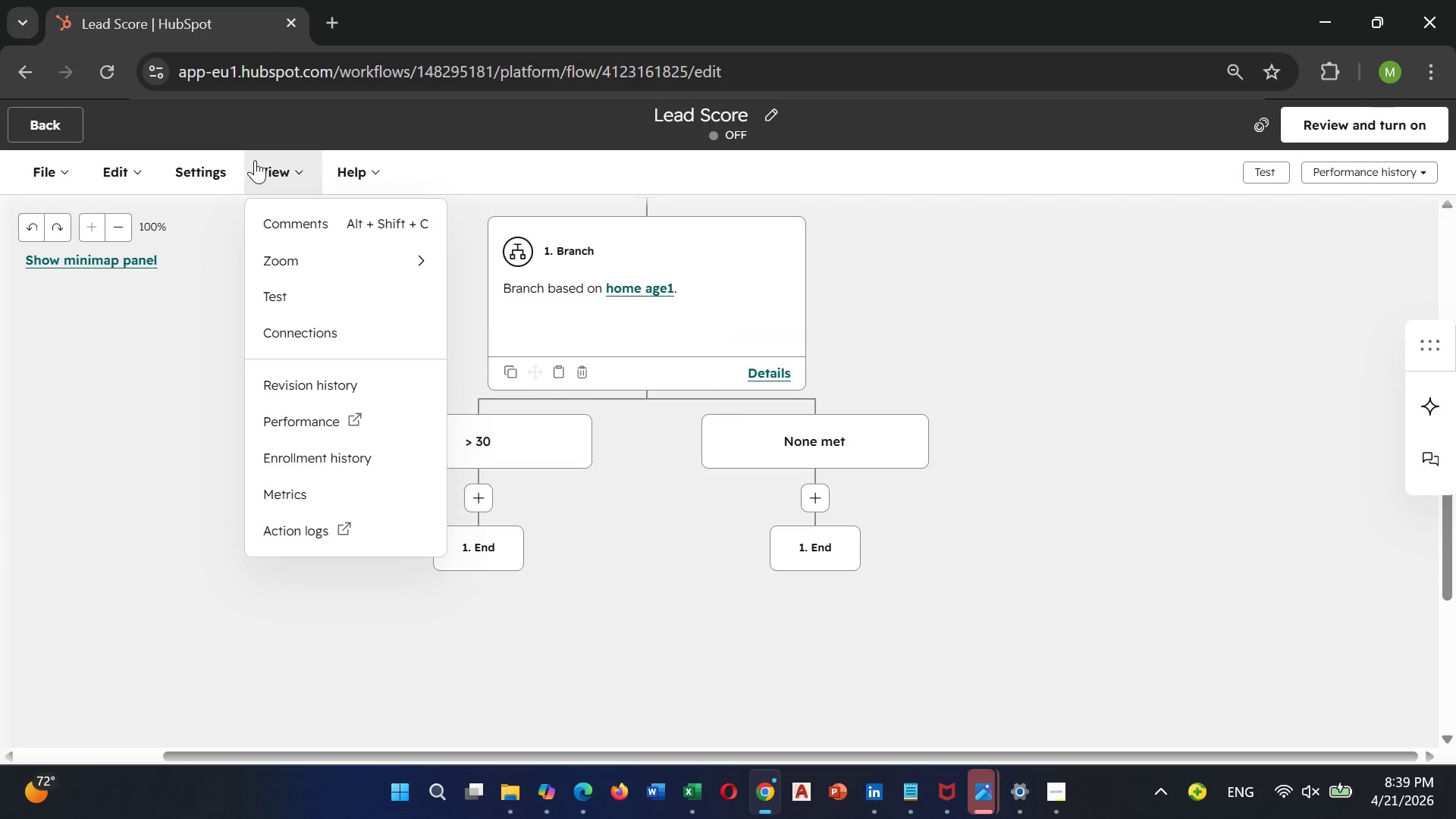 
left_click([162, 250])
 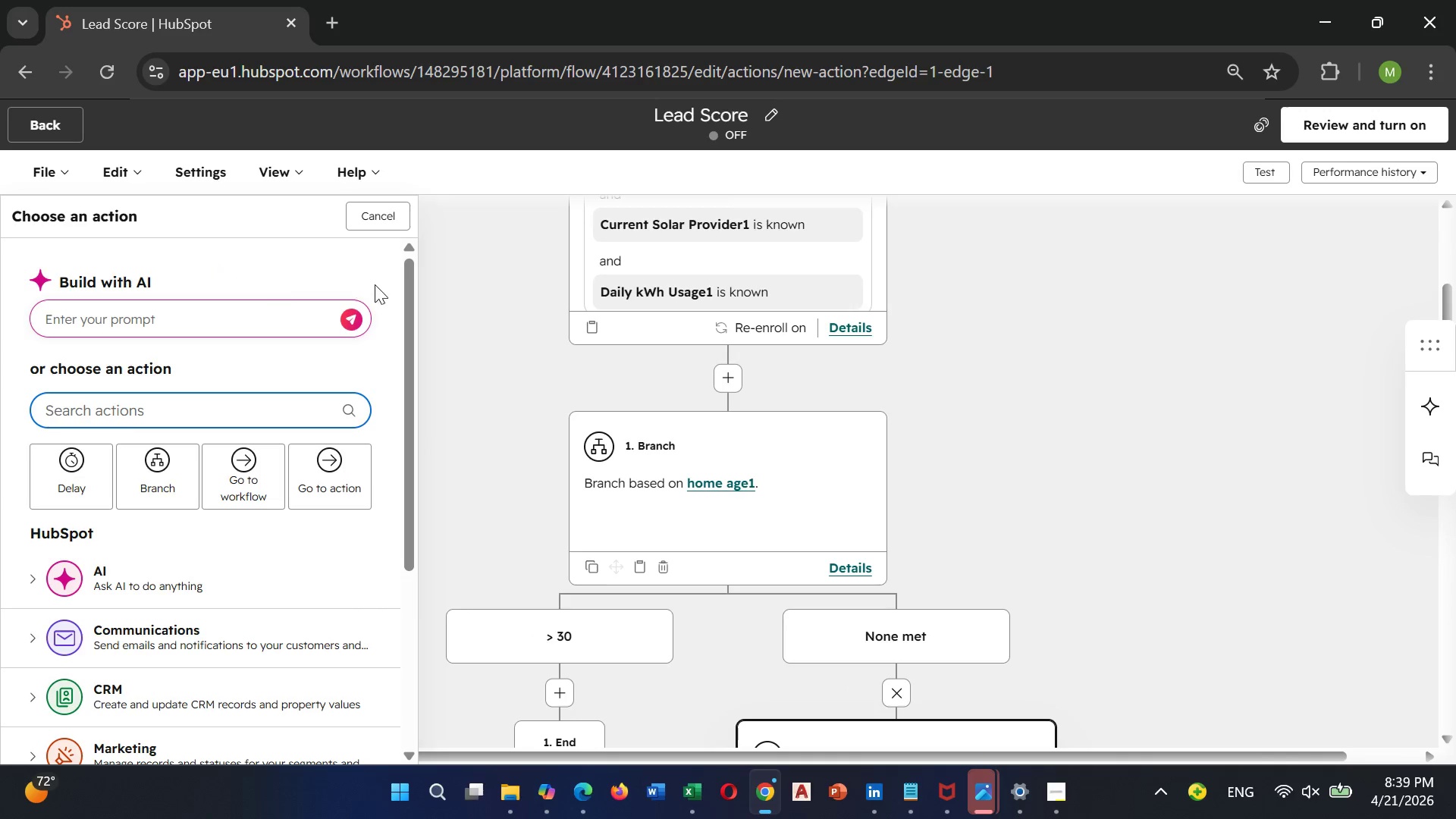 
scroll: coordinate [374, 290], scroll_direction: down, amount: 2.0
 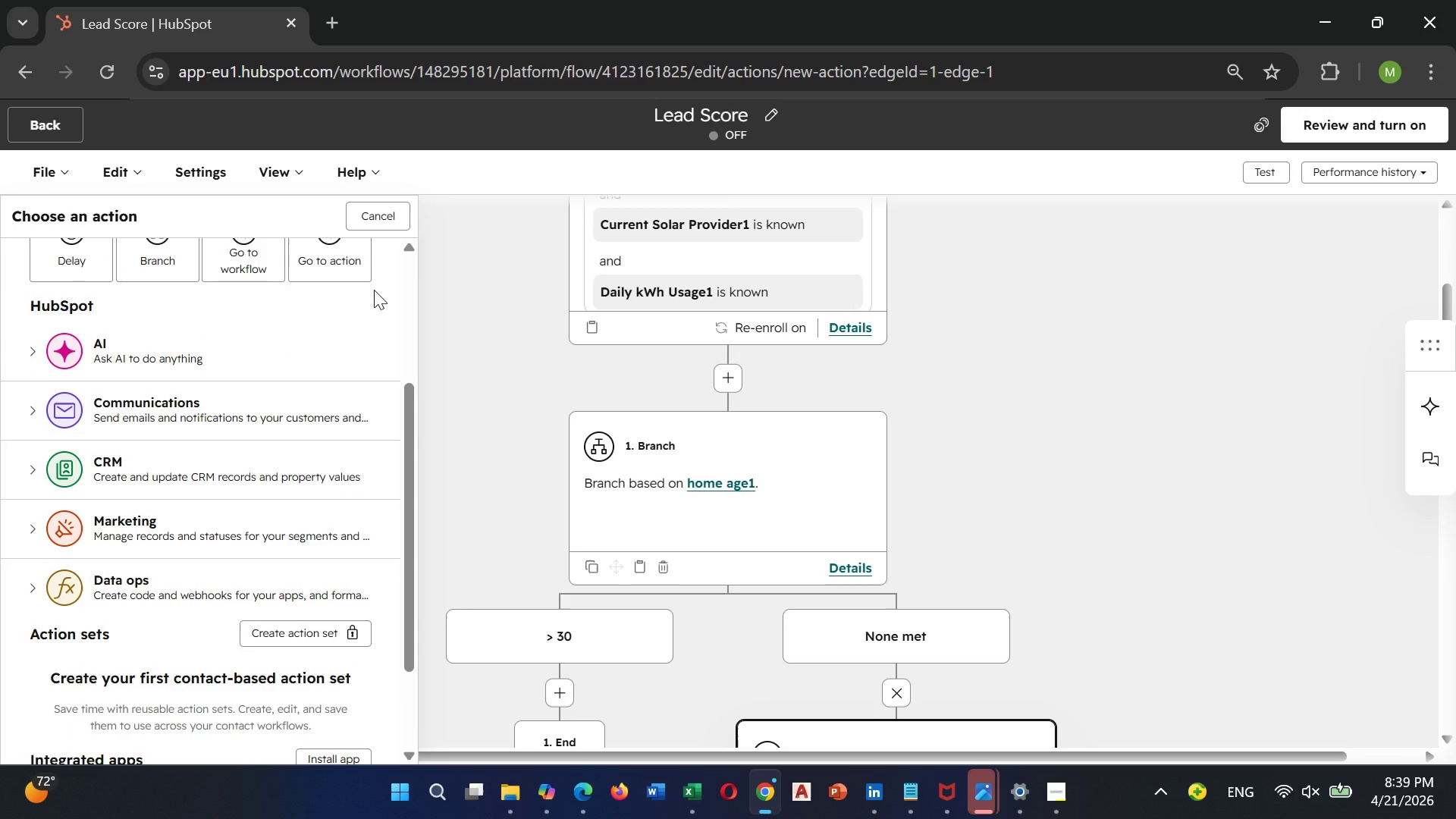 
mouse_move([344, 290])
 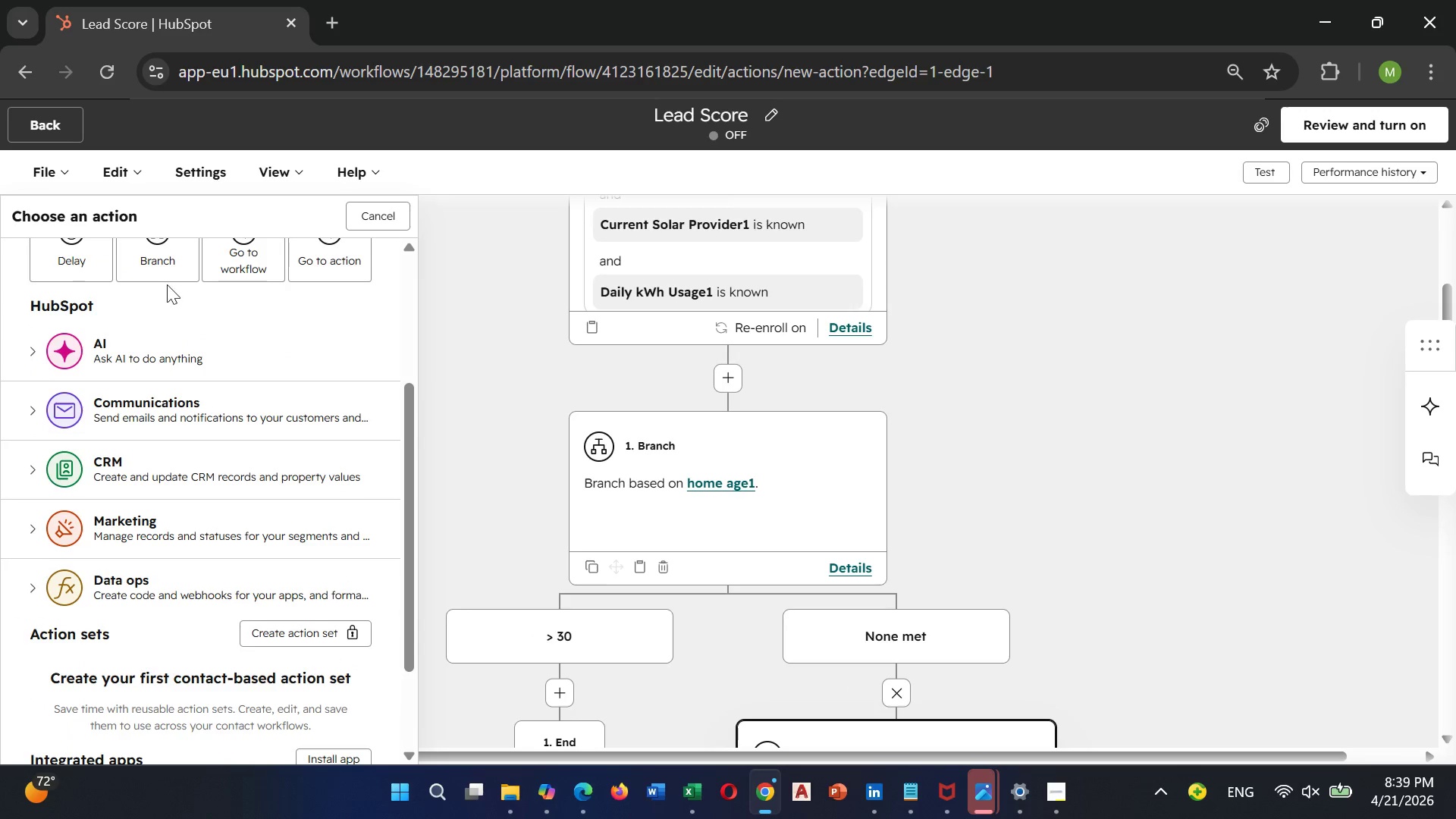 
left_click([165, 275])
 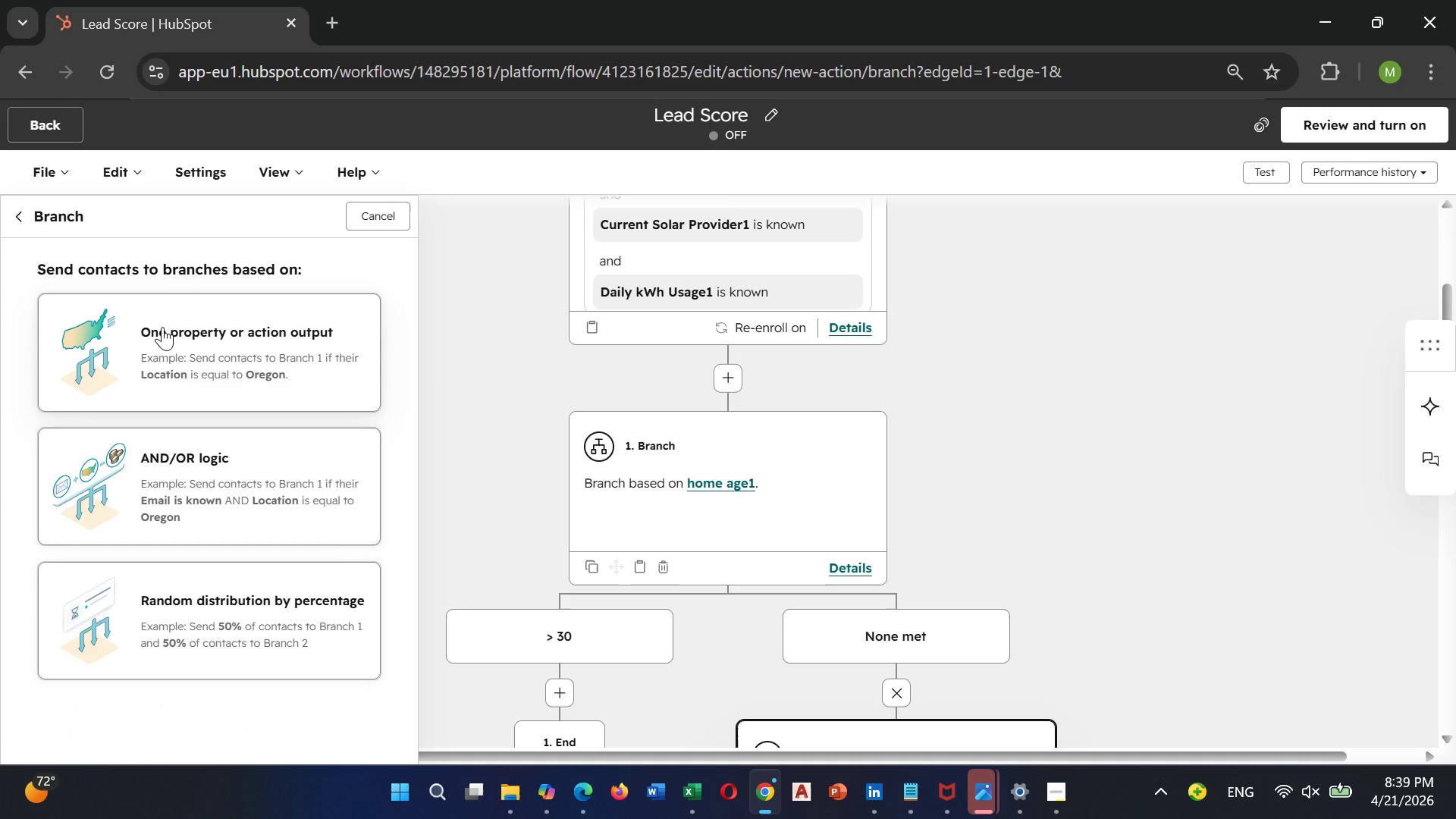 
left_click([162, 327])
 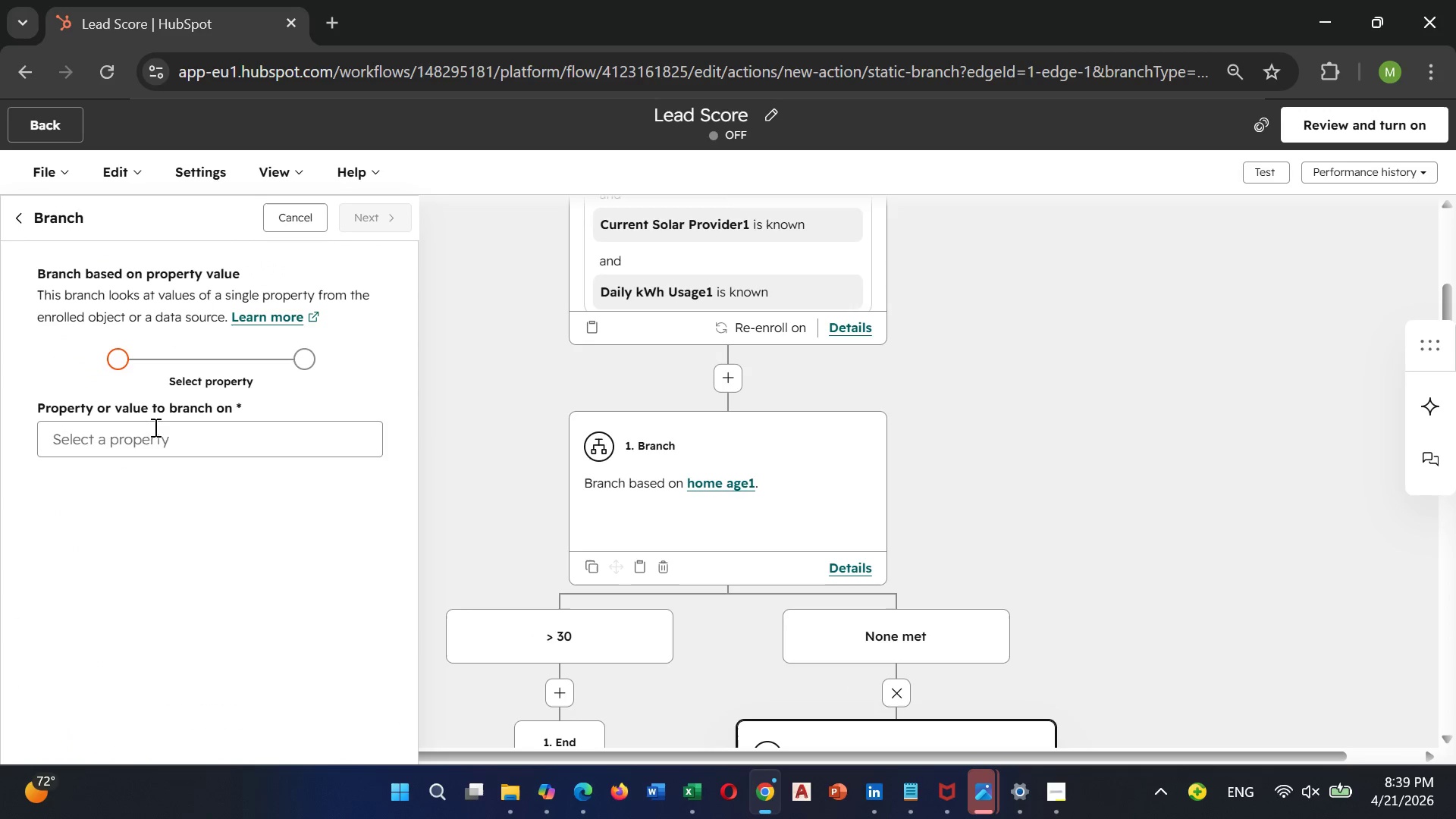 
left_click([152, 430])
 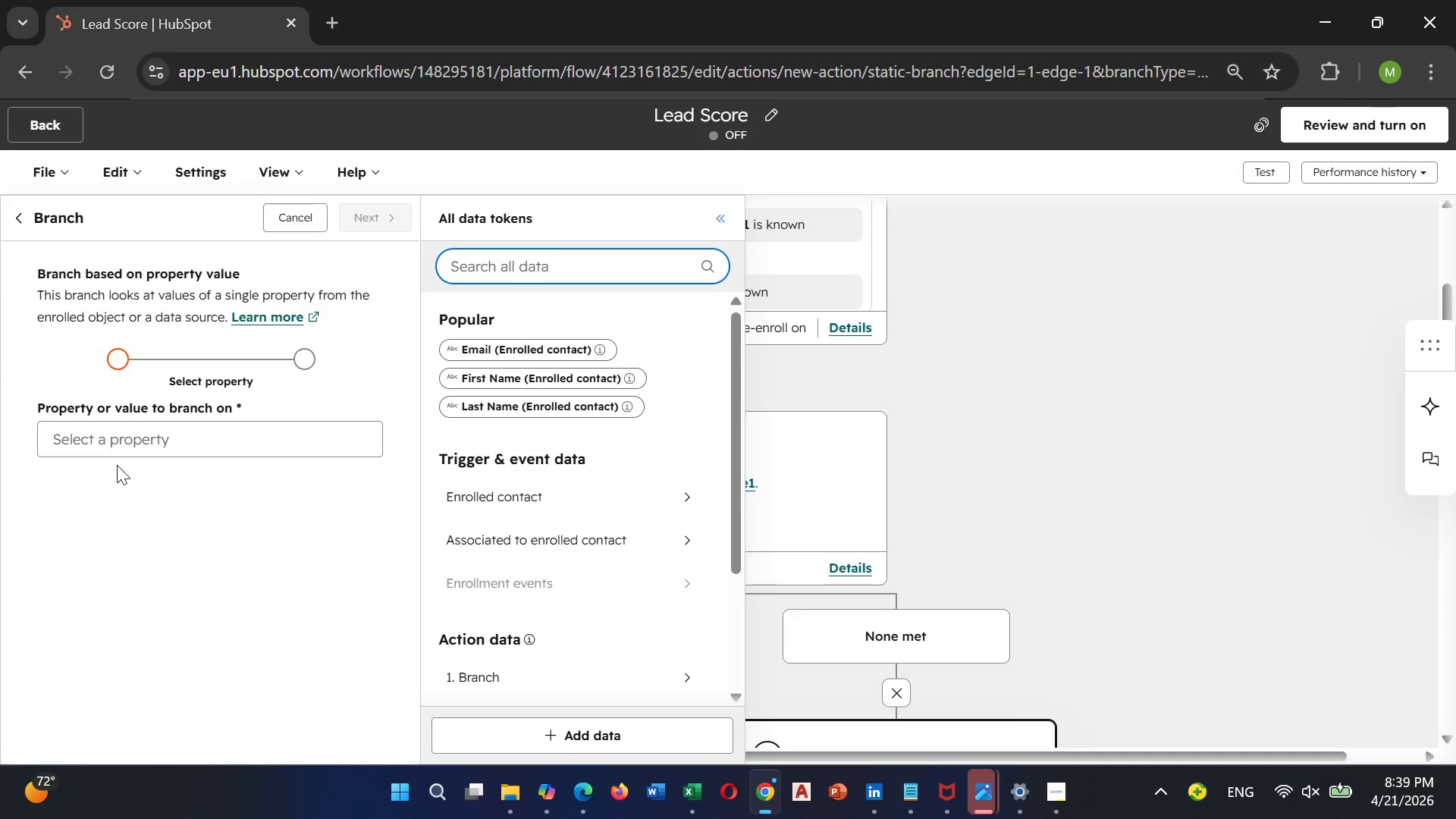 
wait(5.5)
 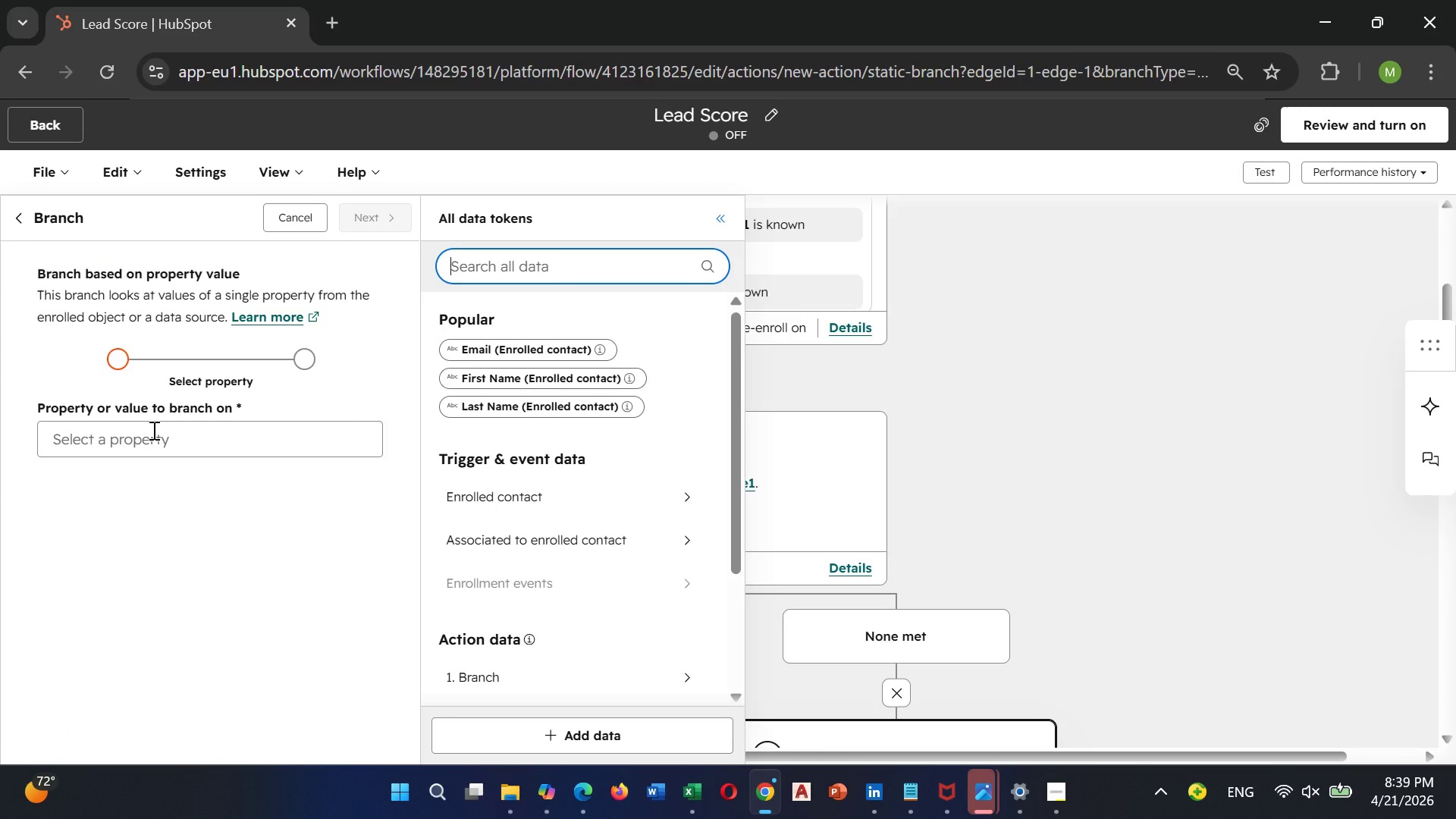 
left_click([92, 439])
 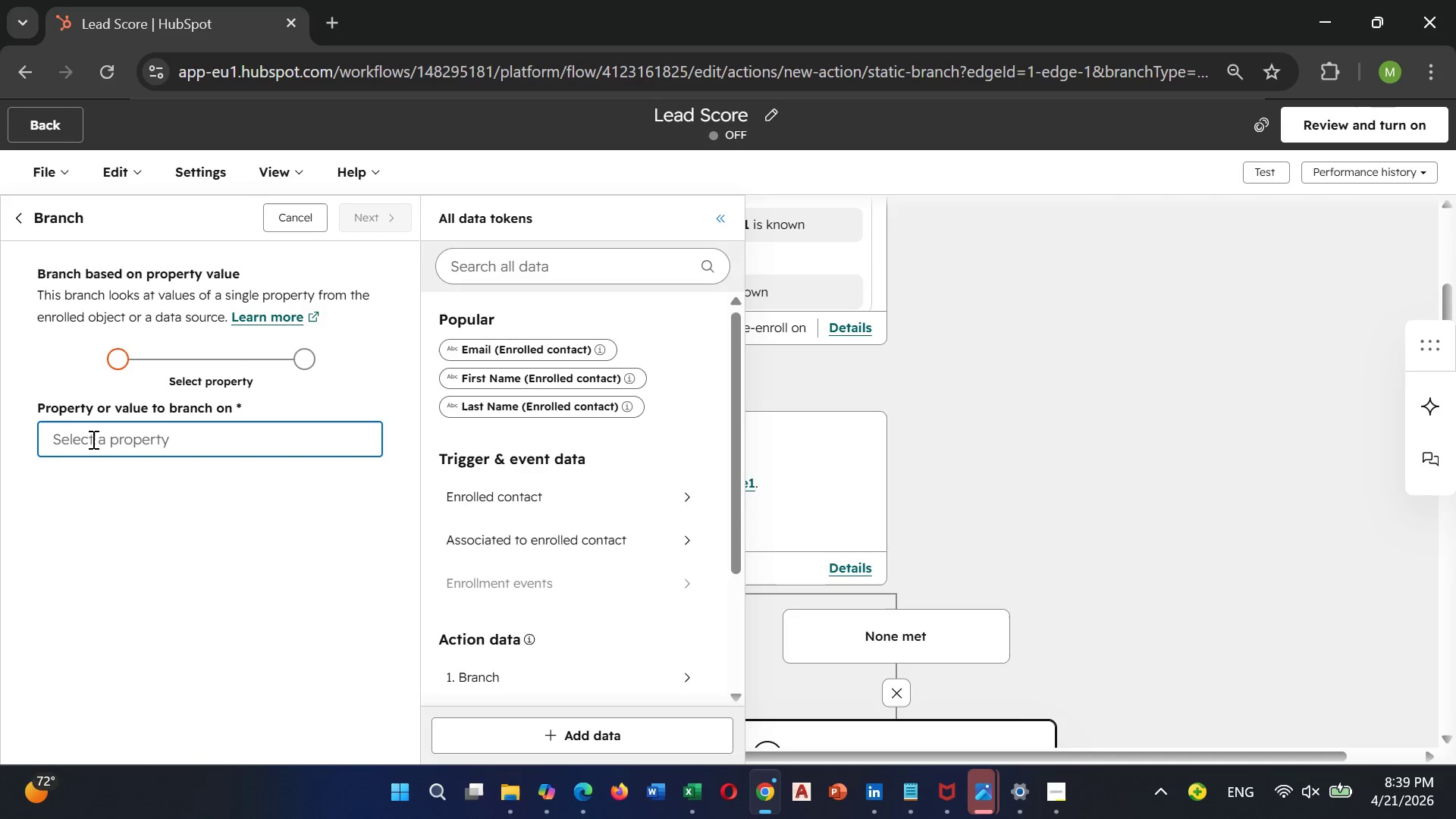 
type(cu)
 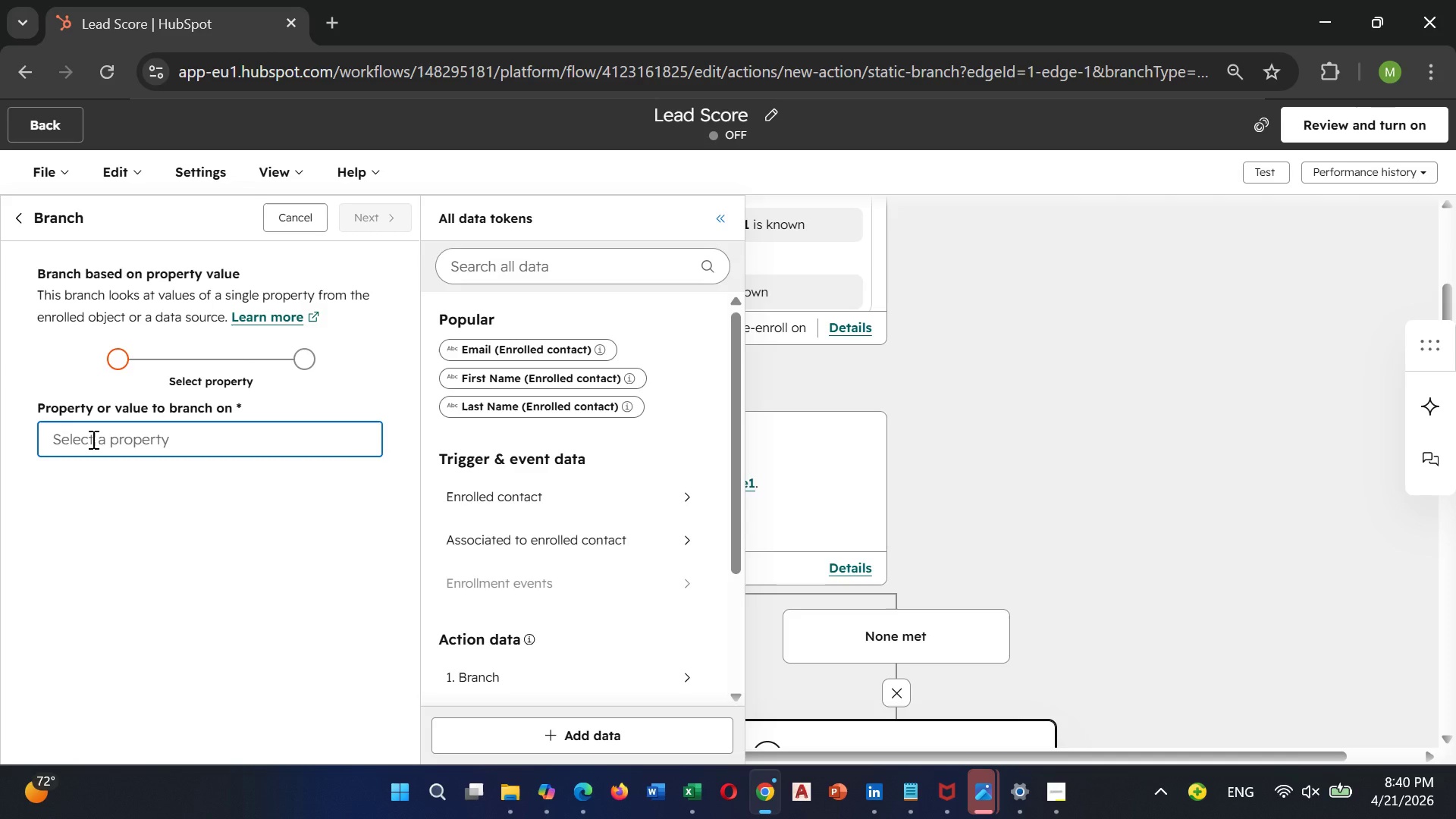 
left_click([86, 438])
 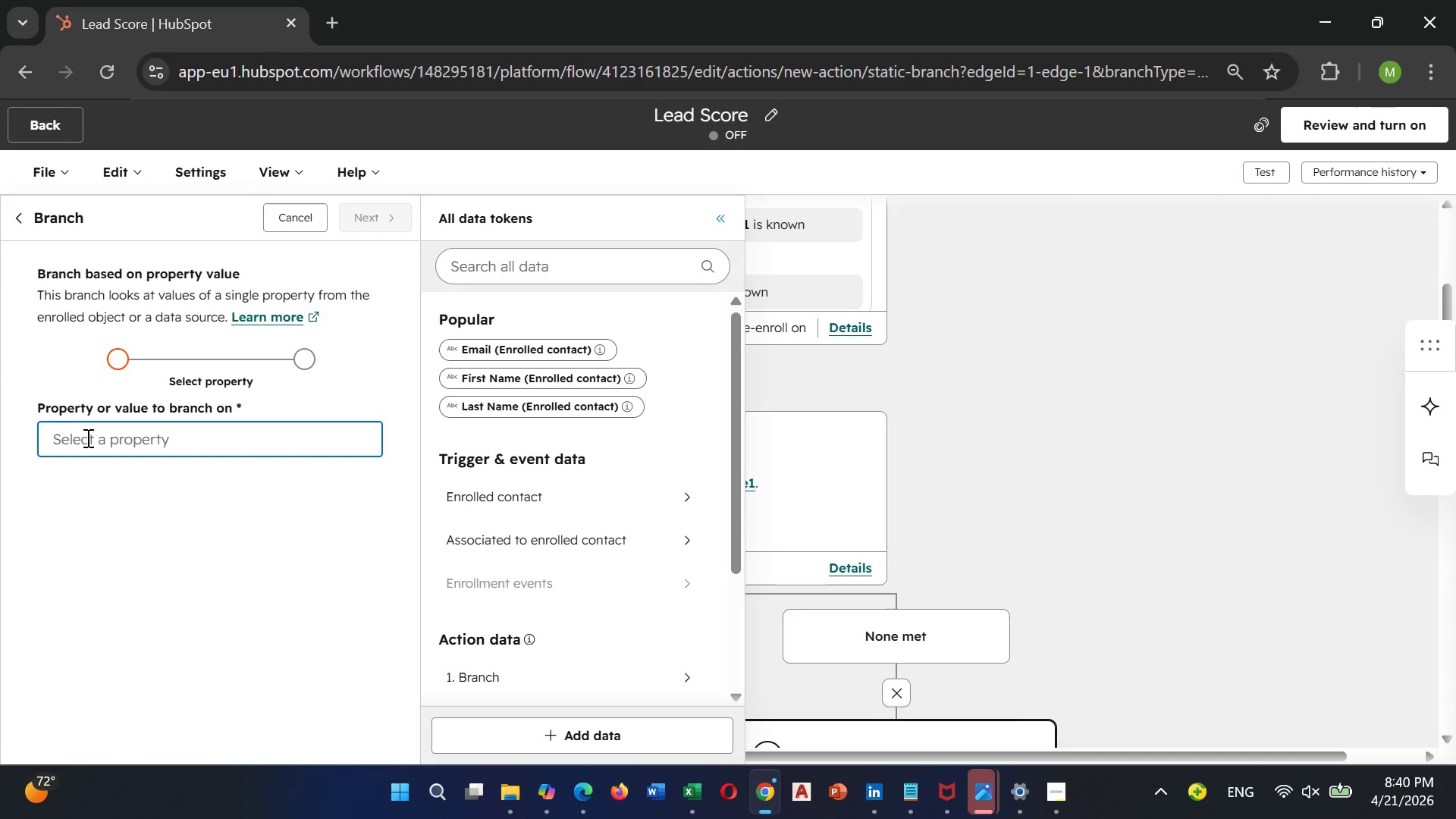 
type(ccc)
 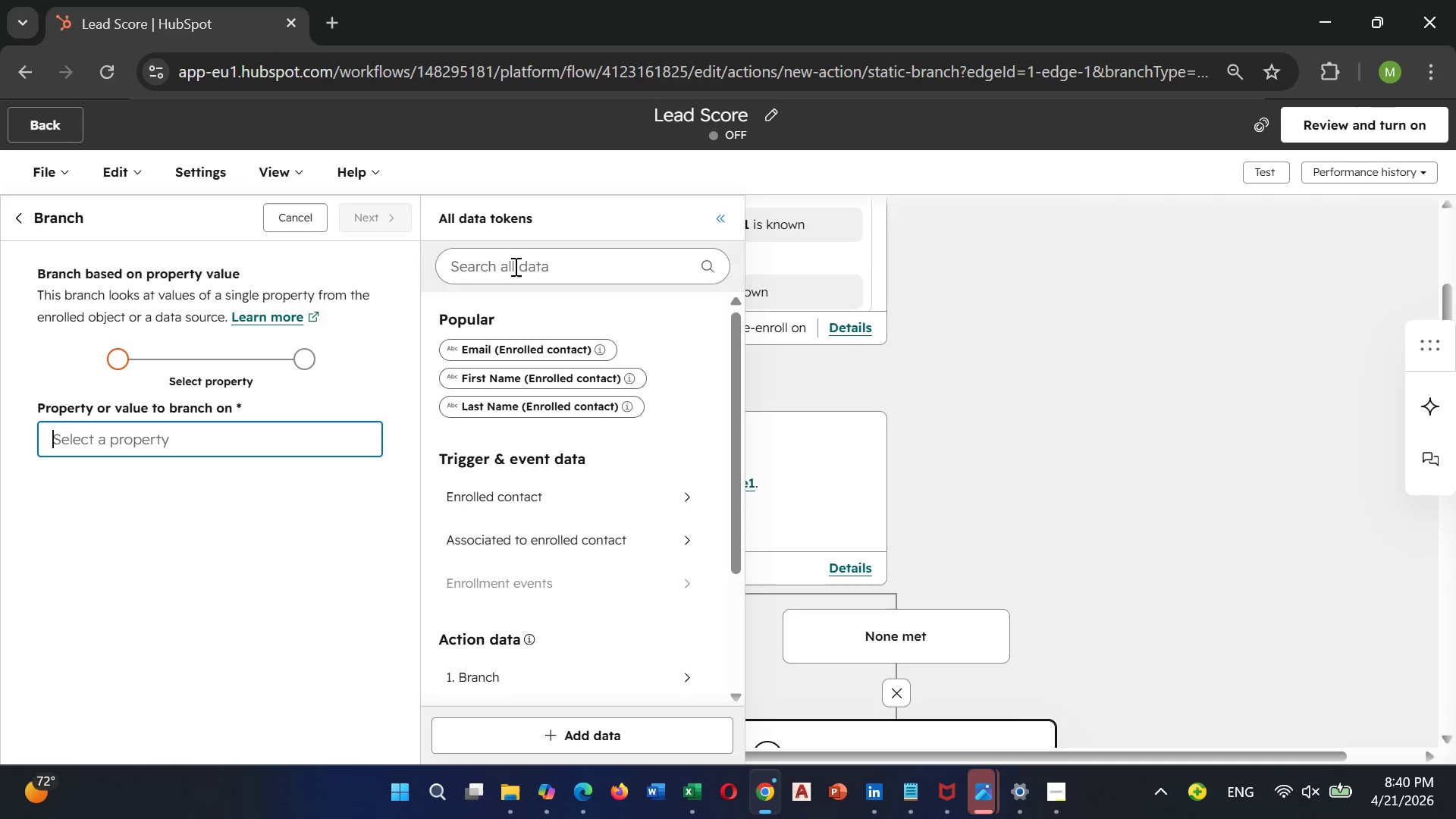 
left_click([521, 265])
 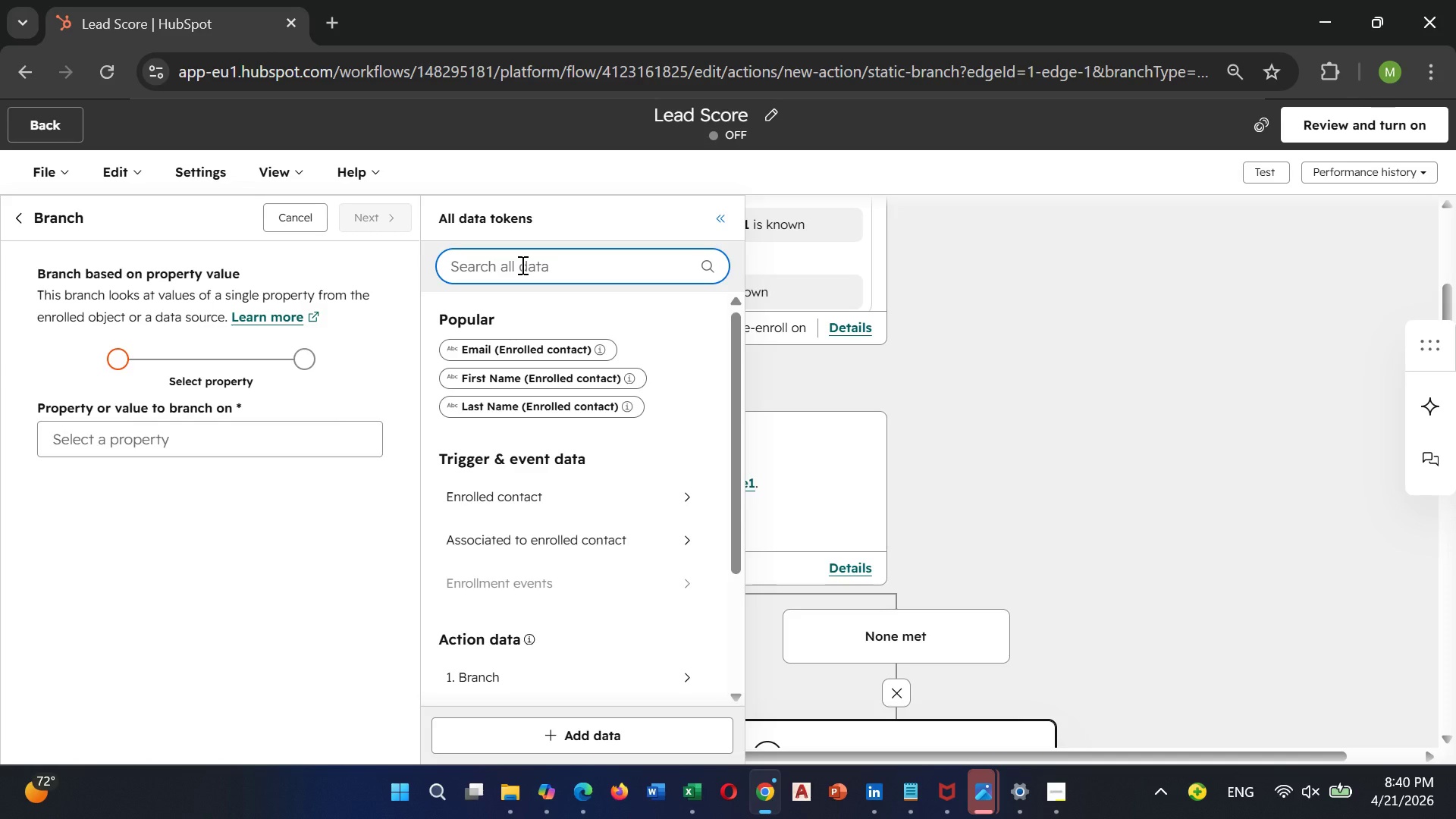 
type(cur)
 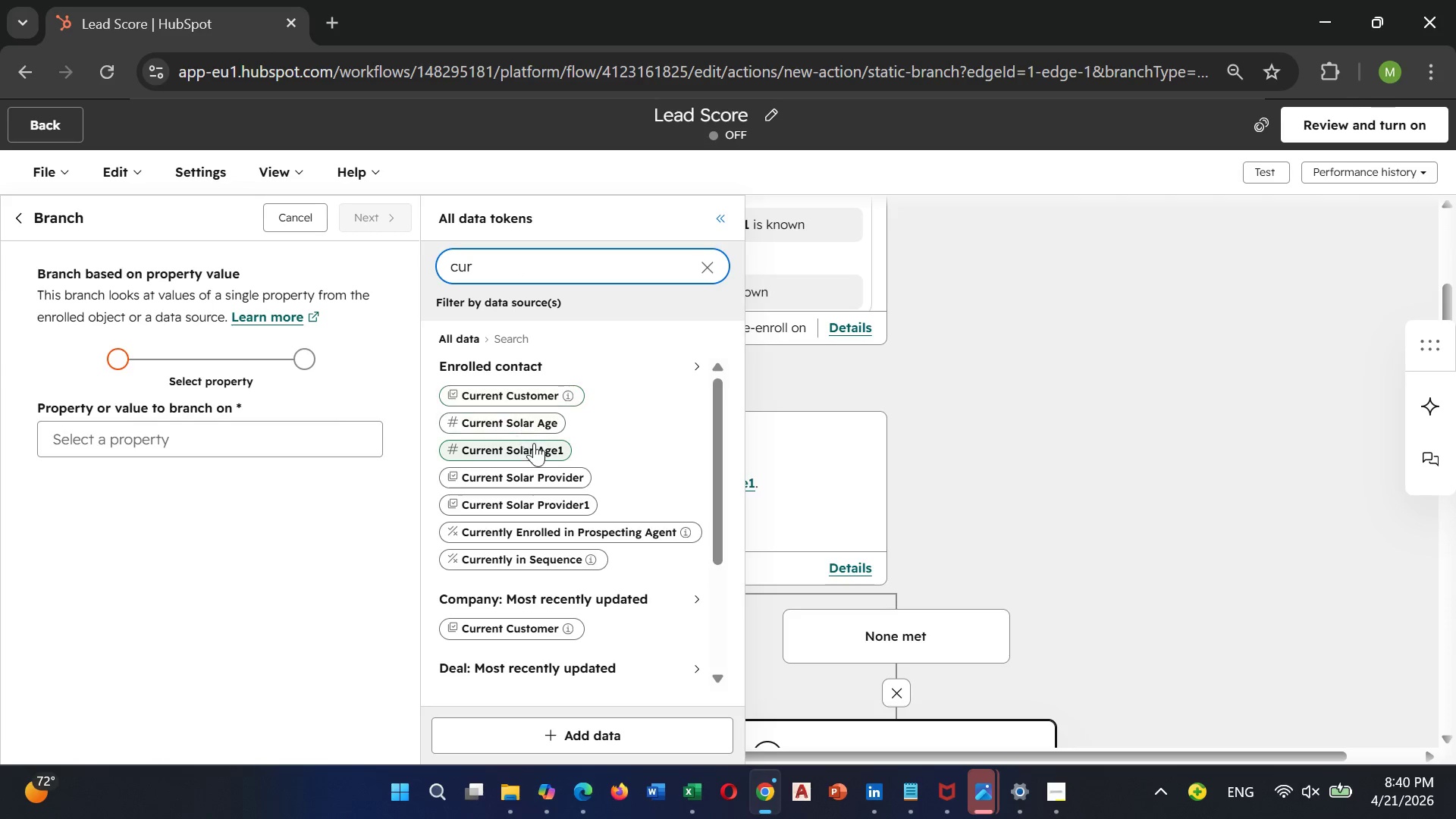 
left_click([528, 506])
 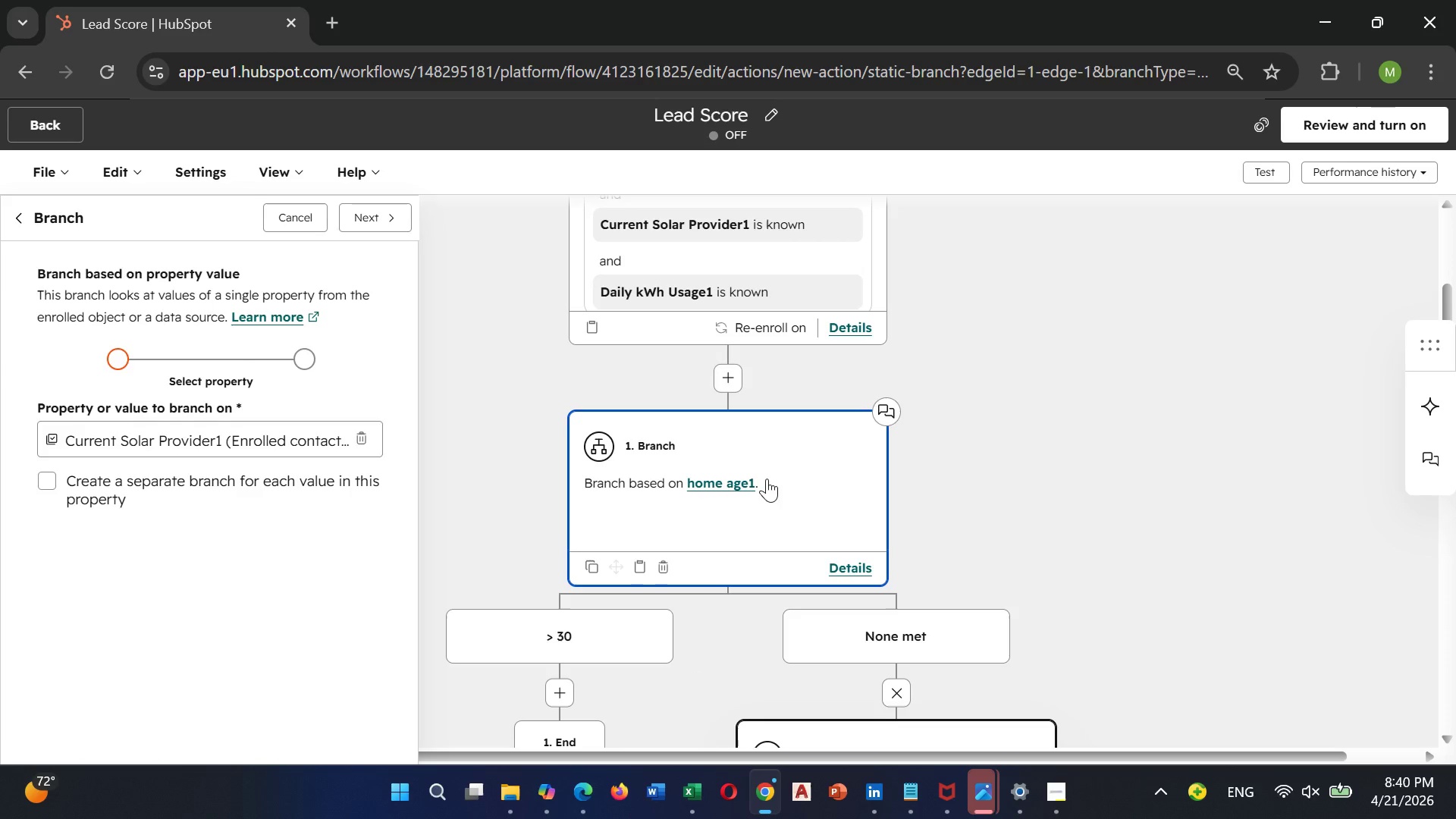 
scroll: coordinate [775, 460], scroll_direction: down, amount: 3.0
 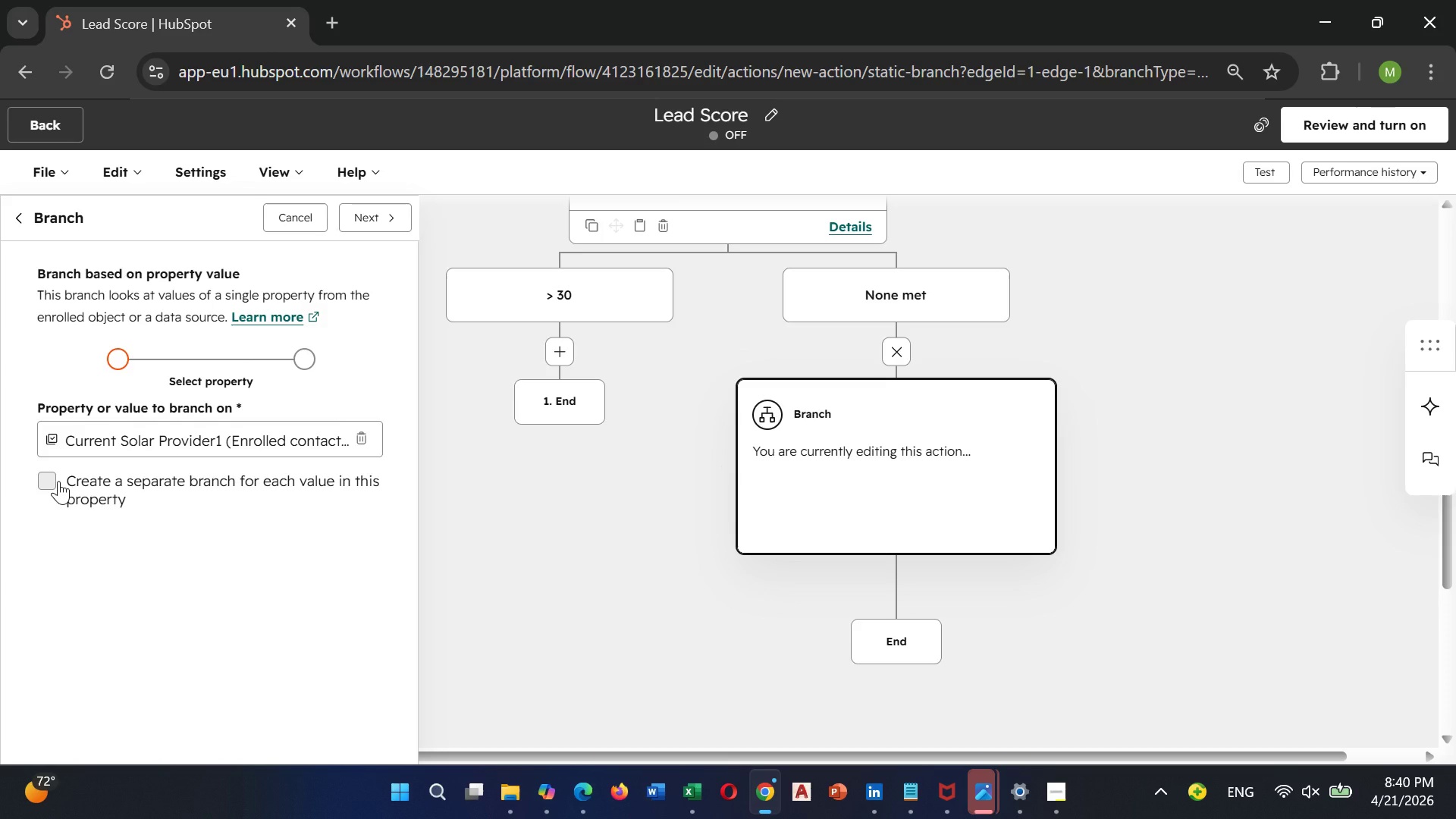 
wait(6.61)
 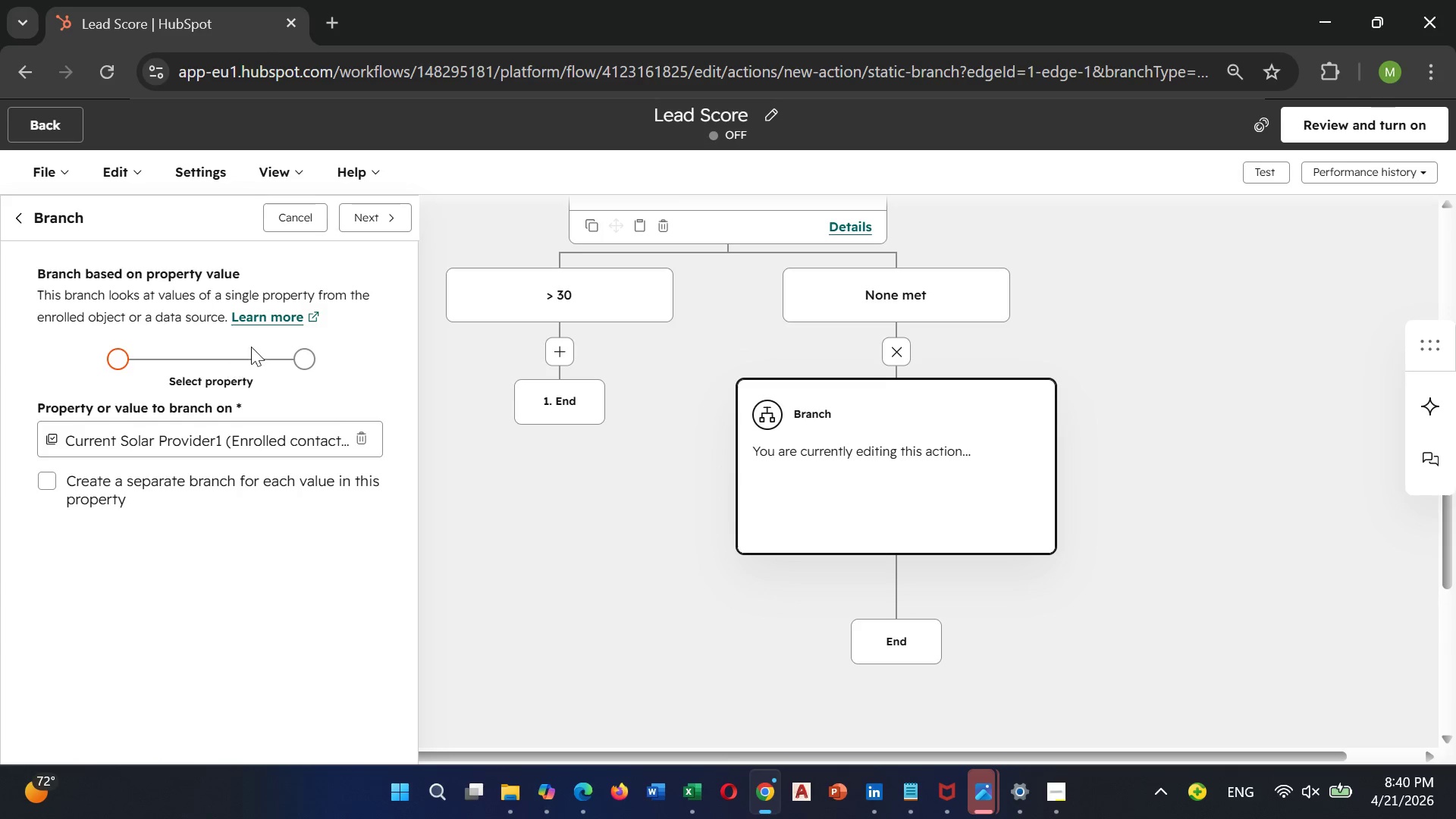 
left_click([58, 481])
 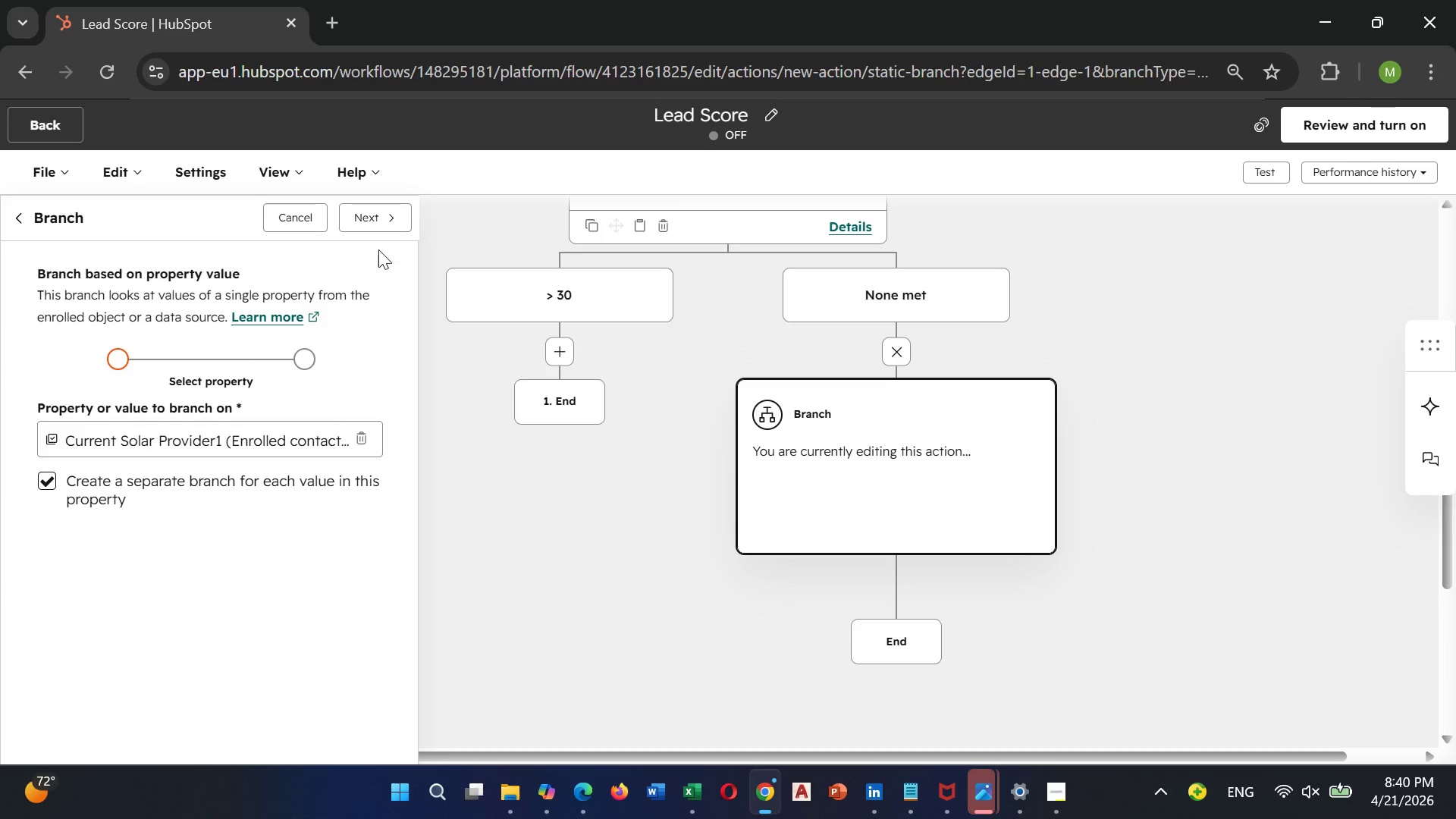 
left_click([369, 214])
 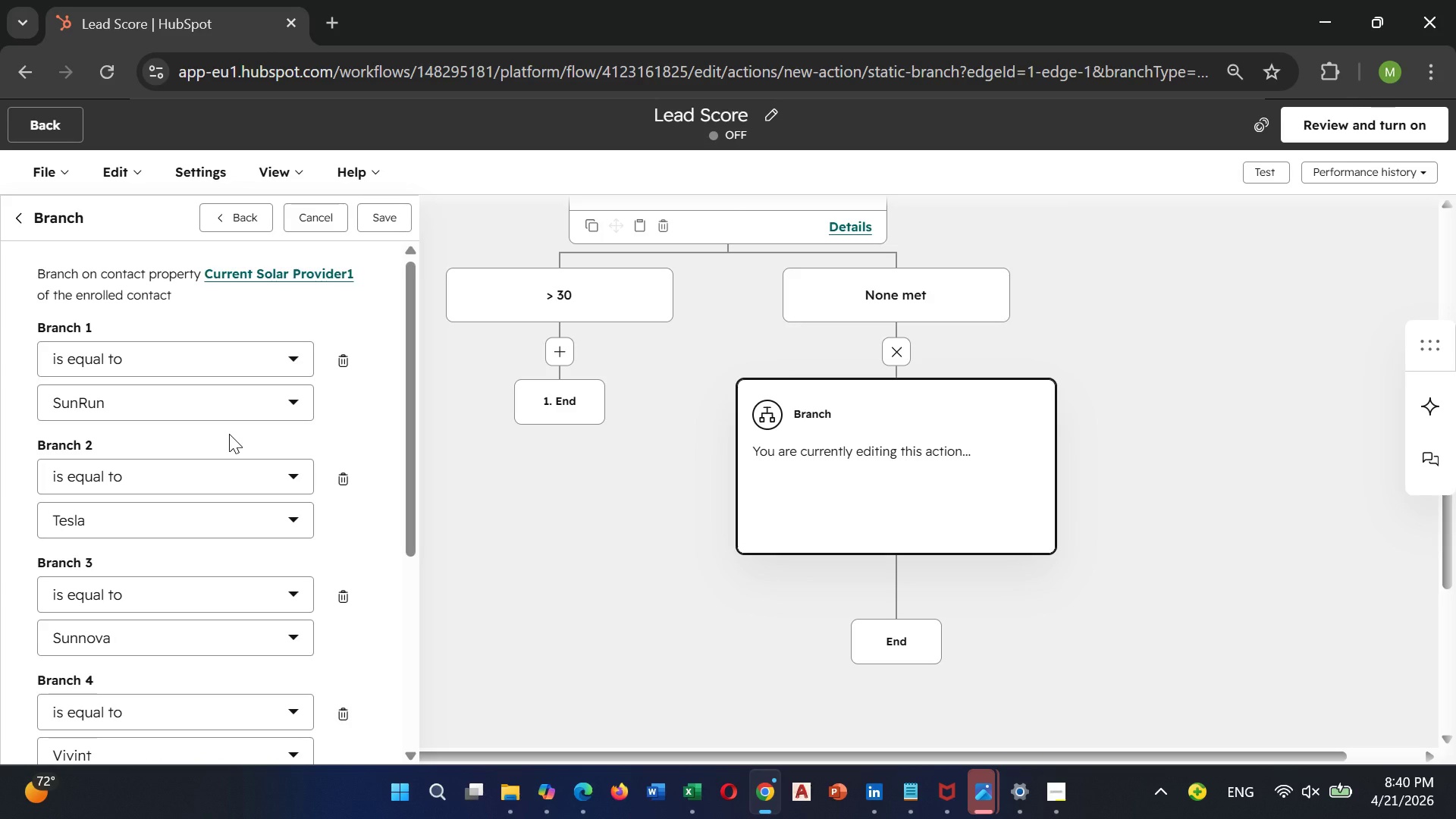 
scroll: coordinate [229, 434], scroll_direction: down, amount: 4.0
 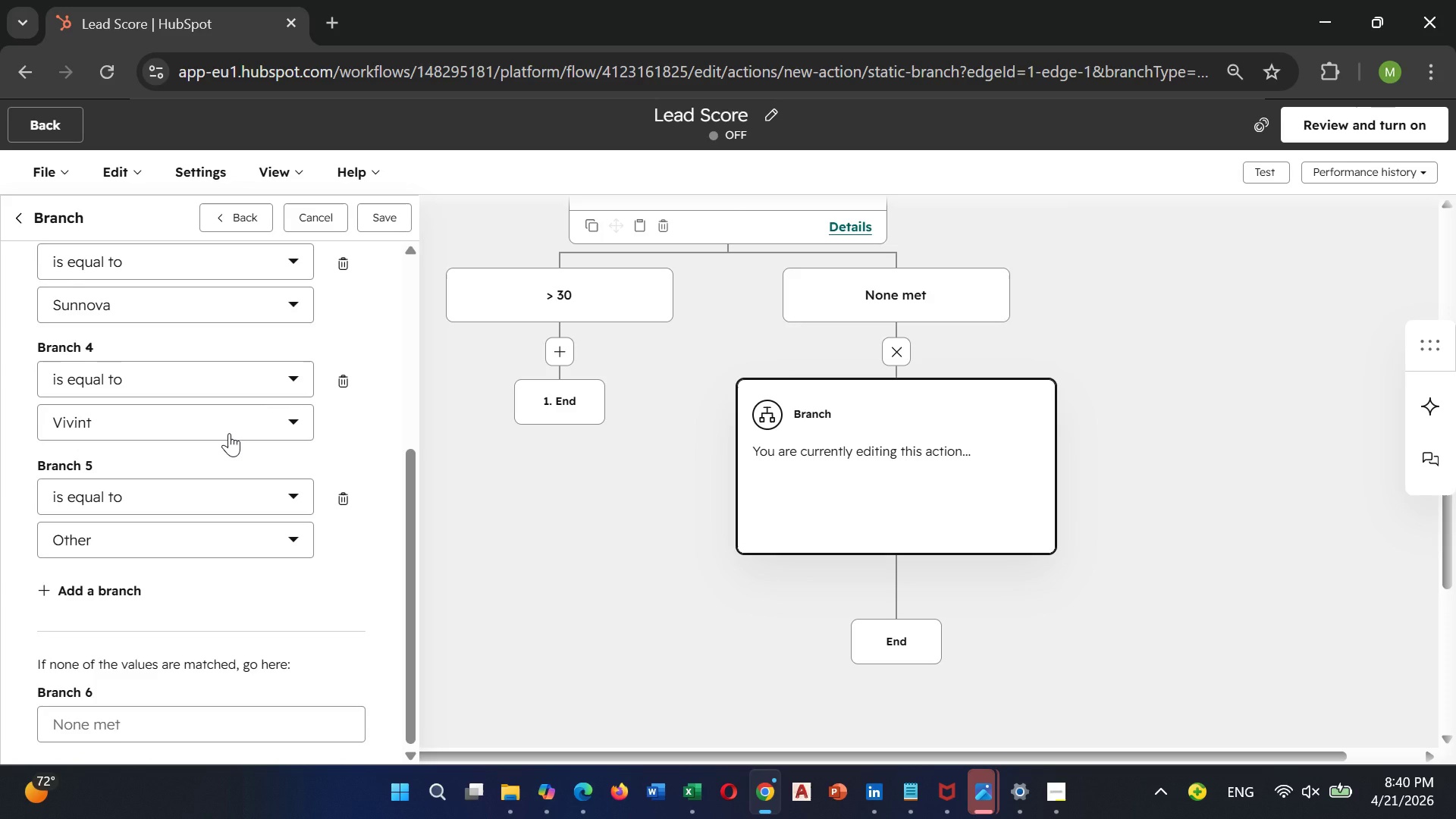 
wait(6.9)
 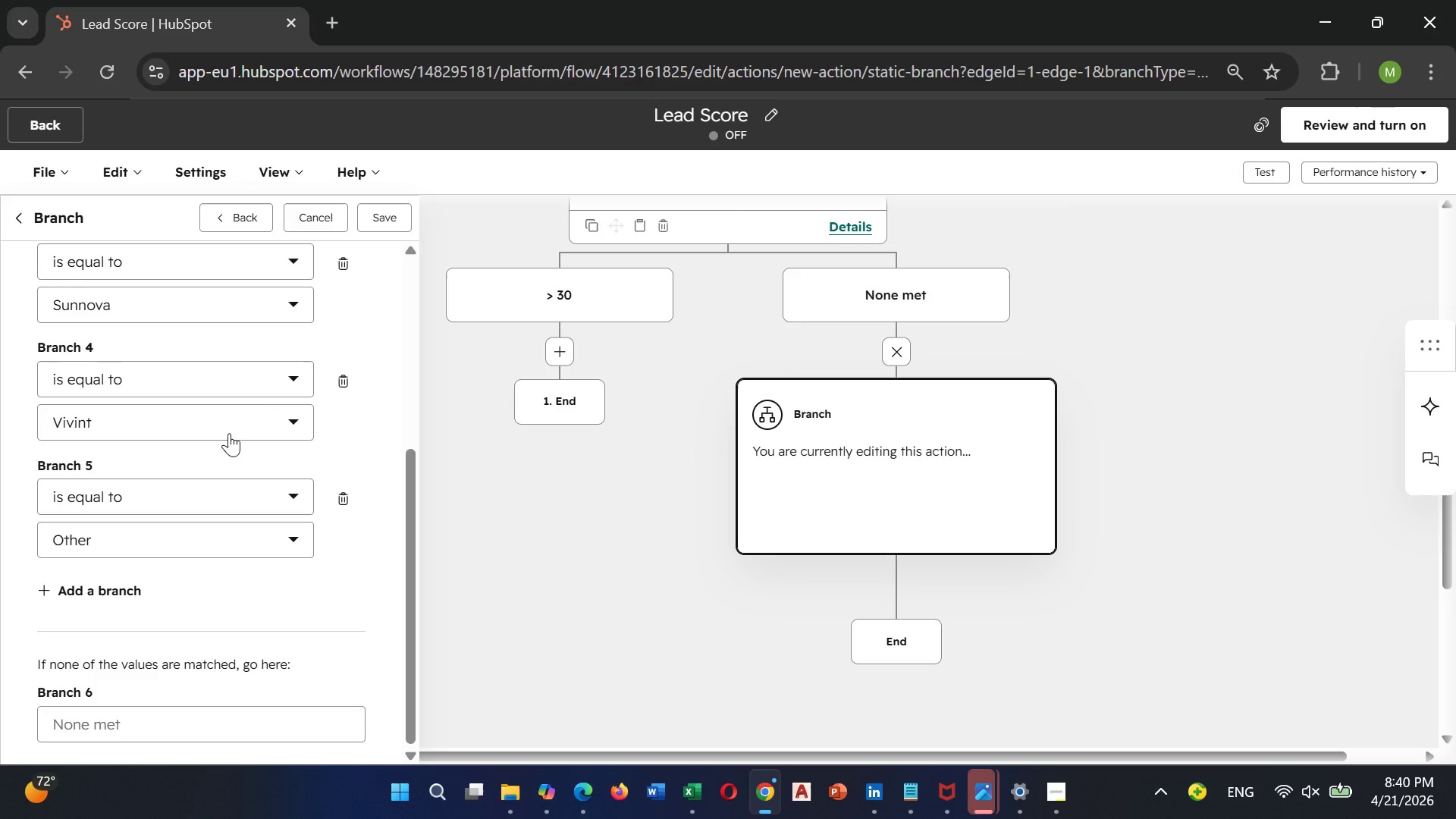 
scroll: coordinate [249, 362], scroll_direction: up, amount: 2.0
 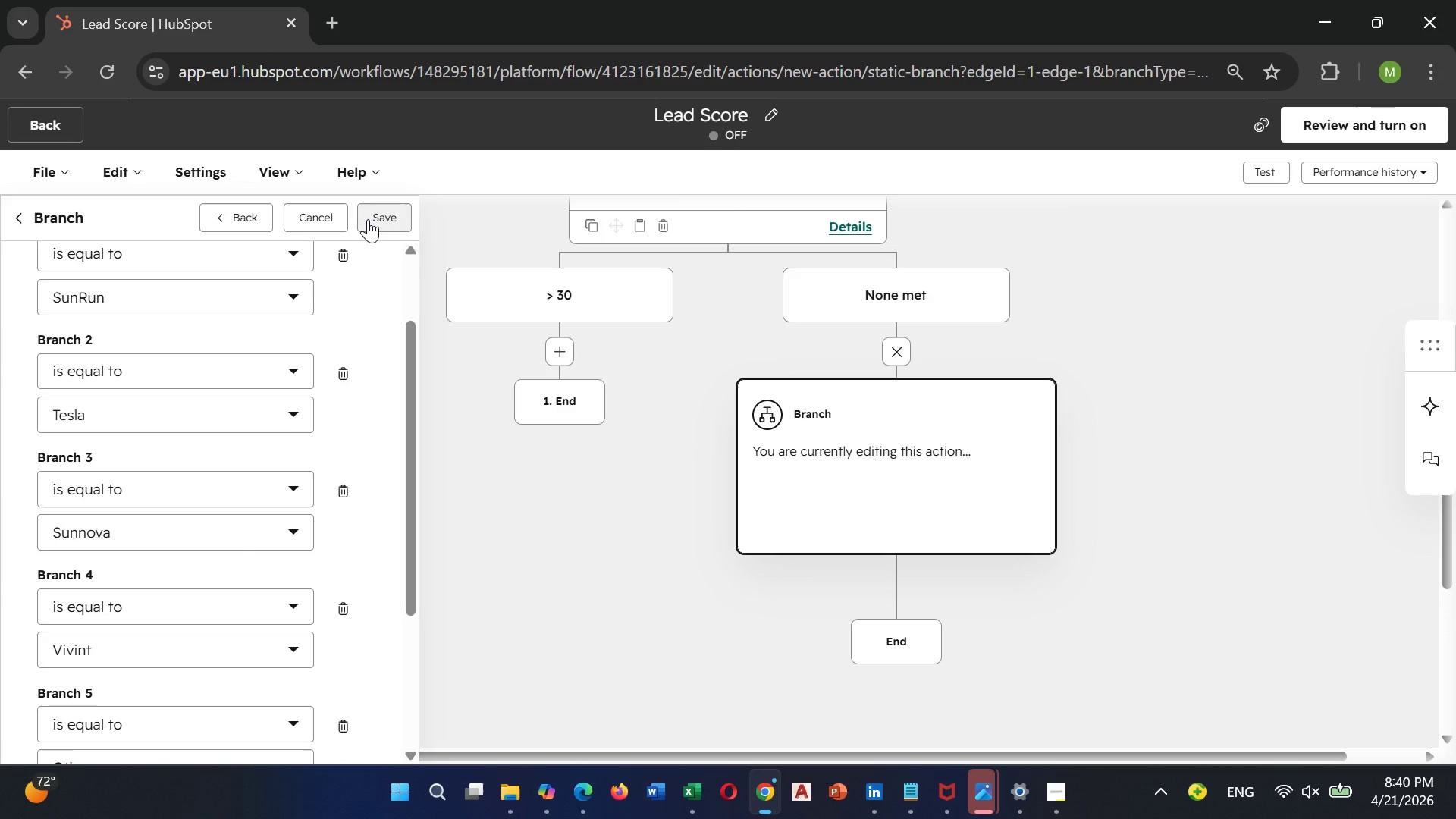 
left_click([368, 218])
 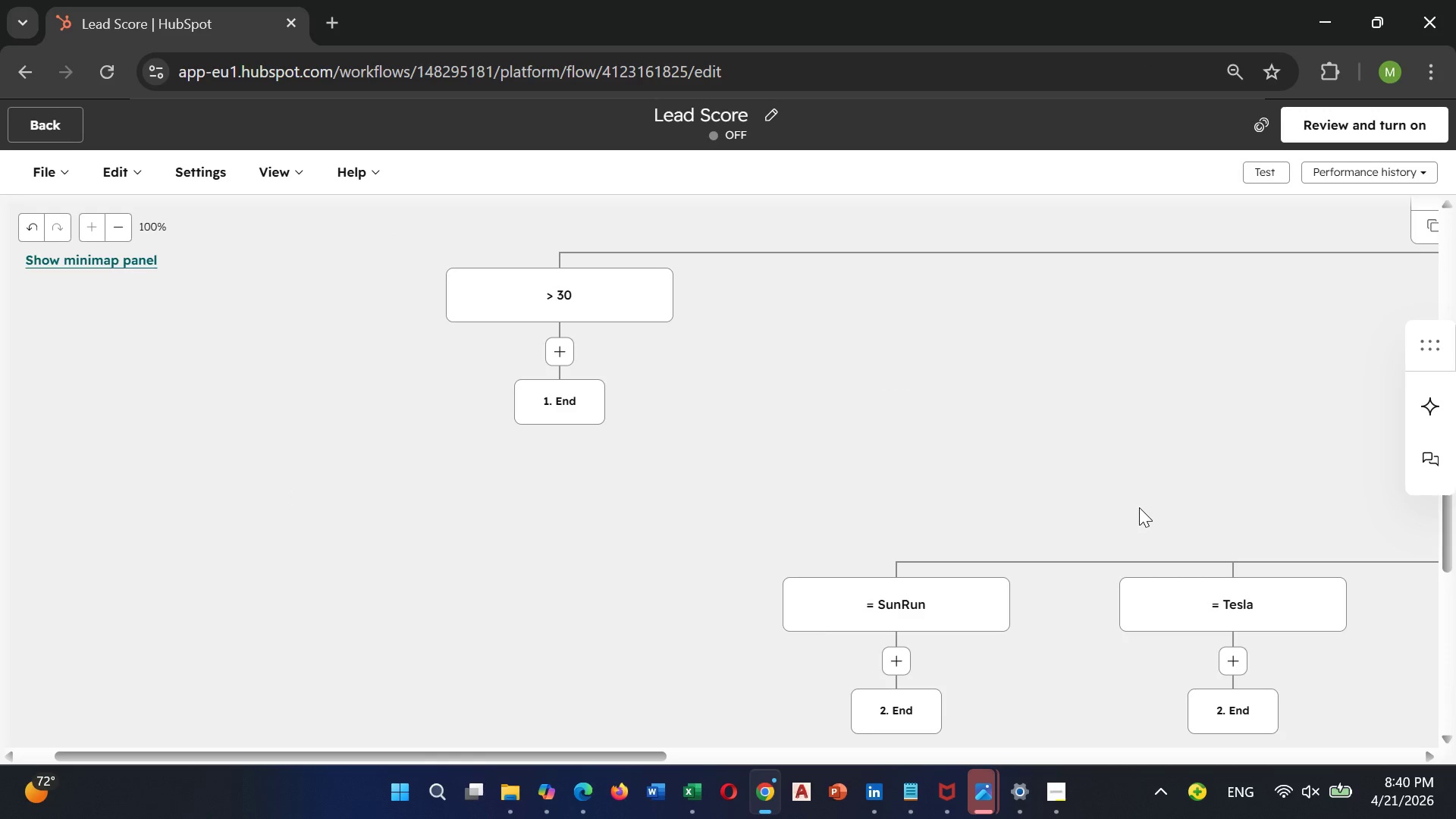 
wait(5.55)
 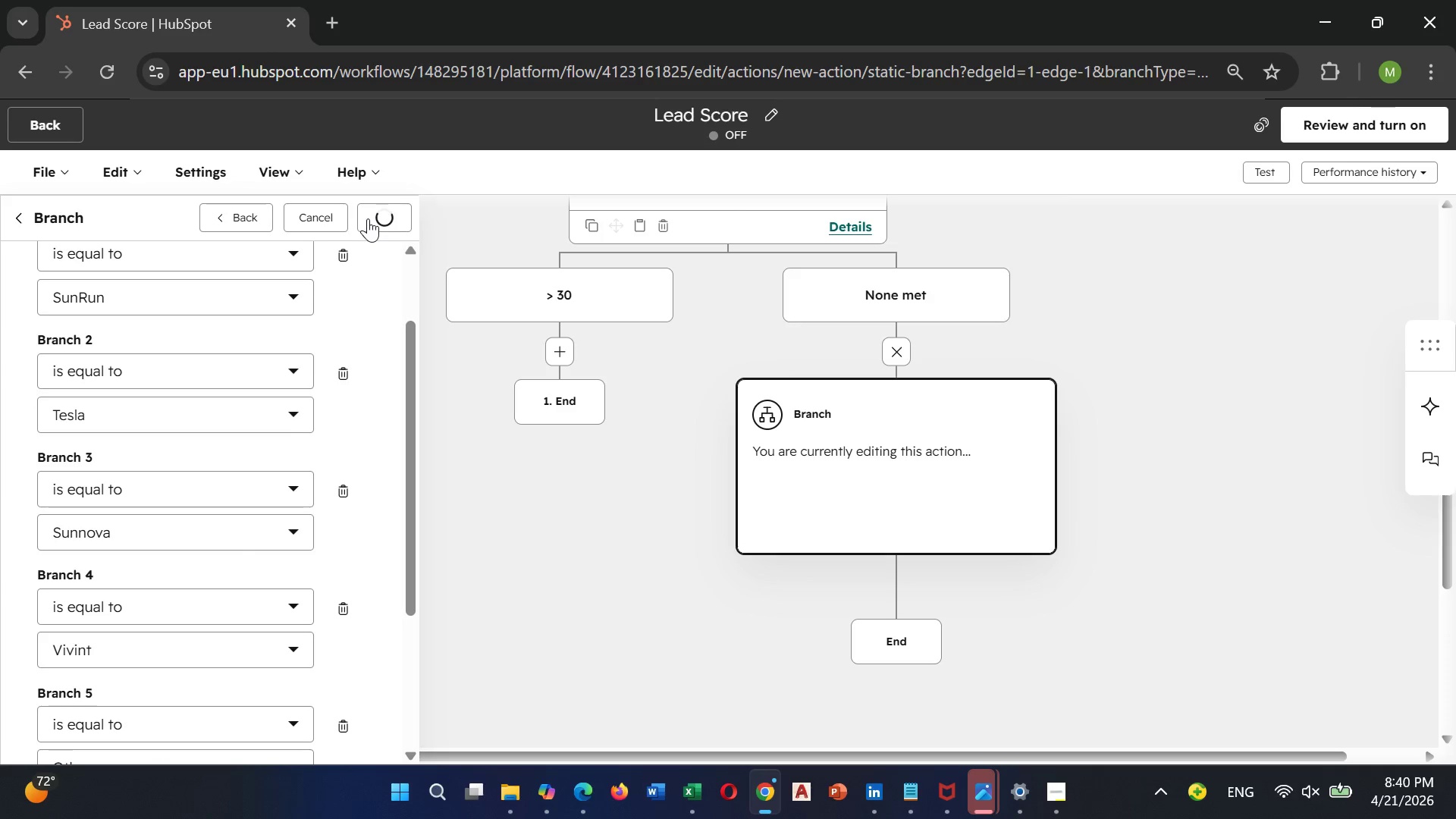 
left_click_drag(start_coordinate=[594, 759], to_coordinate=[942, 736])
 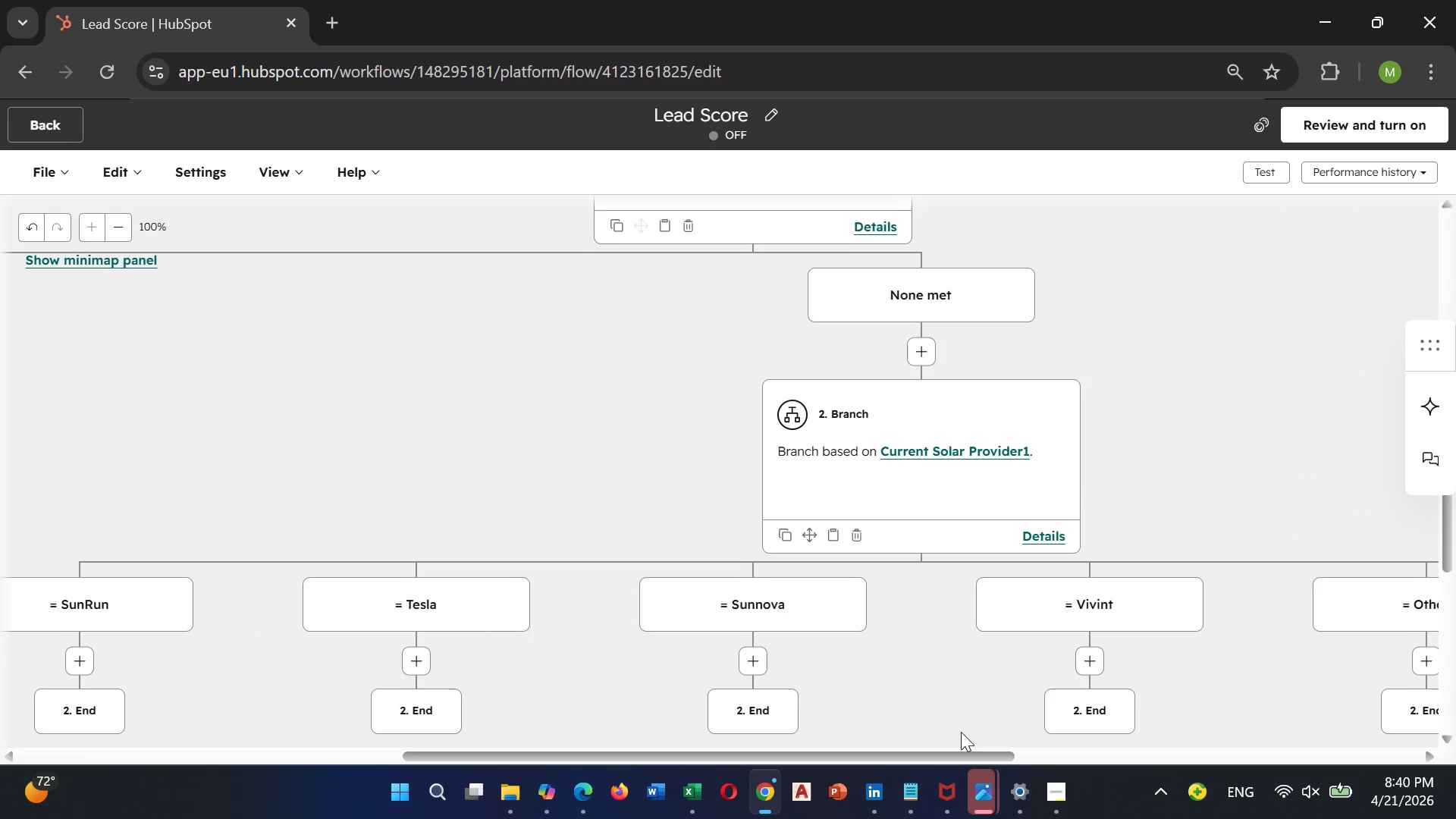 
left_click_drag(start_coordinate=[965, 731], to_coordinate=[1021, 730])
 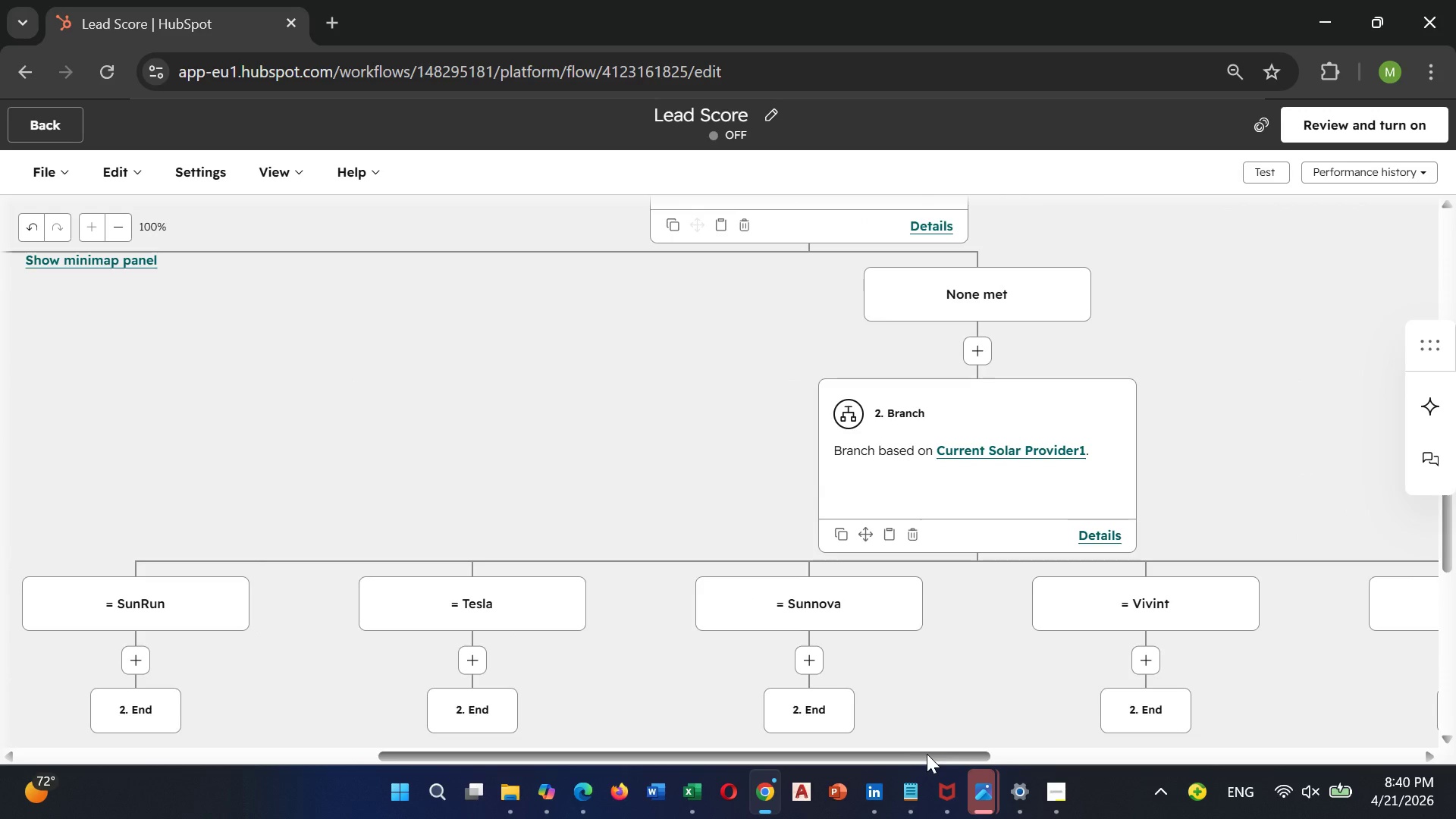 
left_click_drag(start_coordinate=[927, 754], to_coordinate=[1012, 769])
 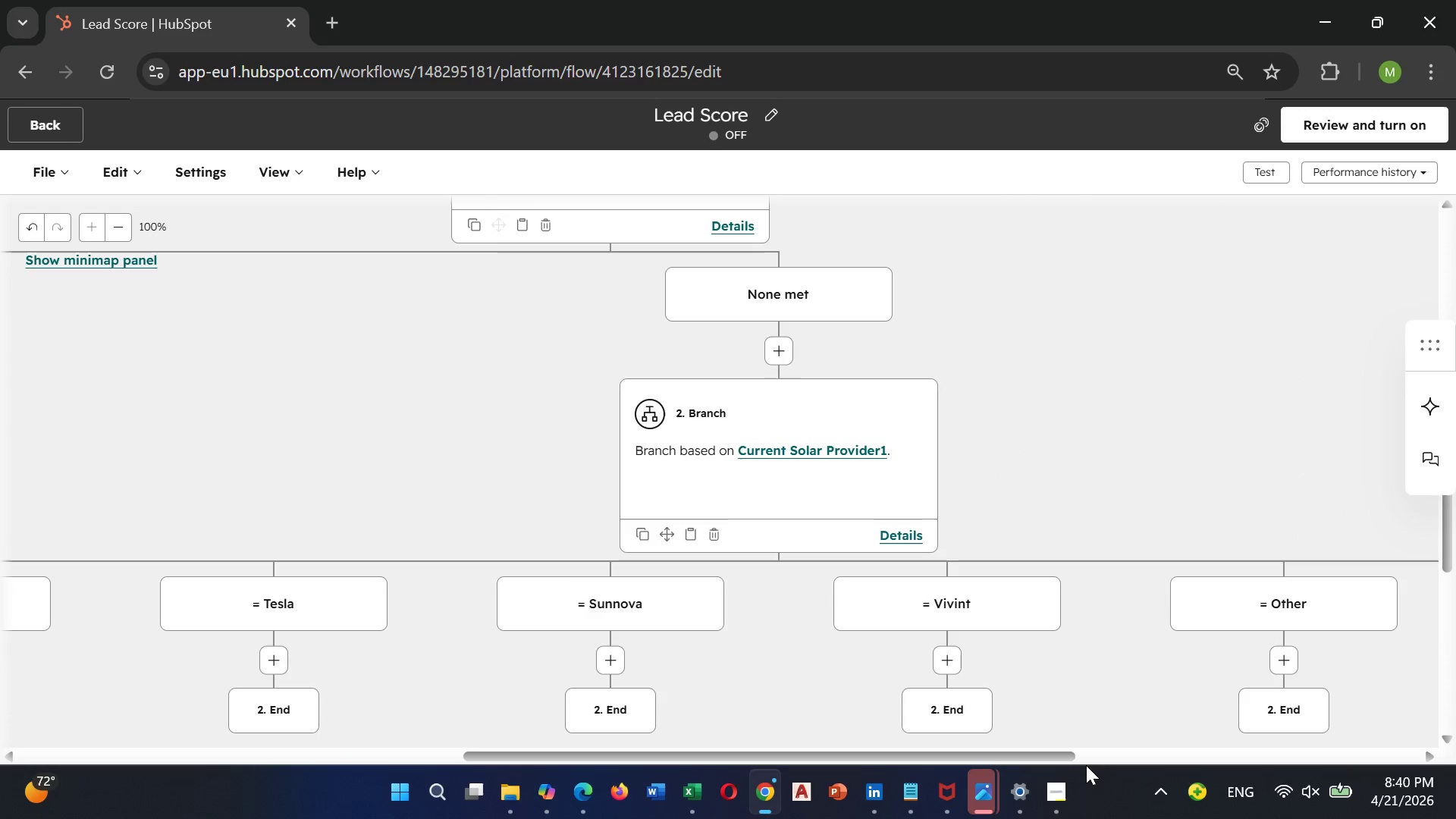 
left_click_drag(start_coordinate=[1093, 765], to_coordinate=[1102, 766])
 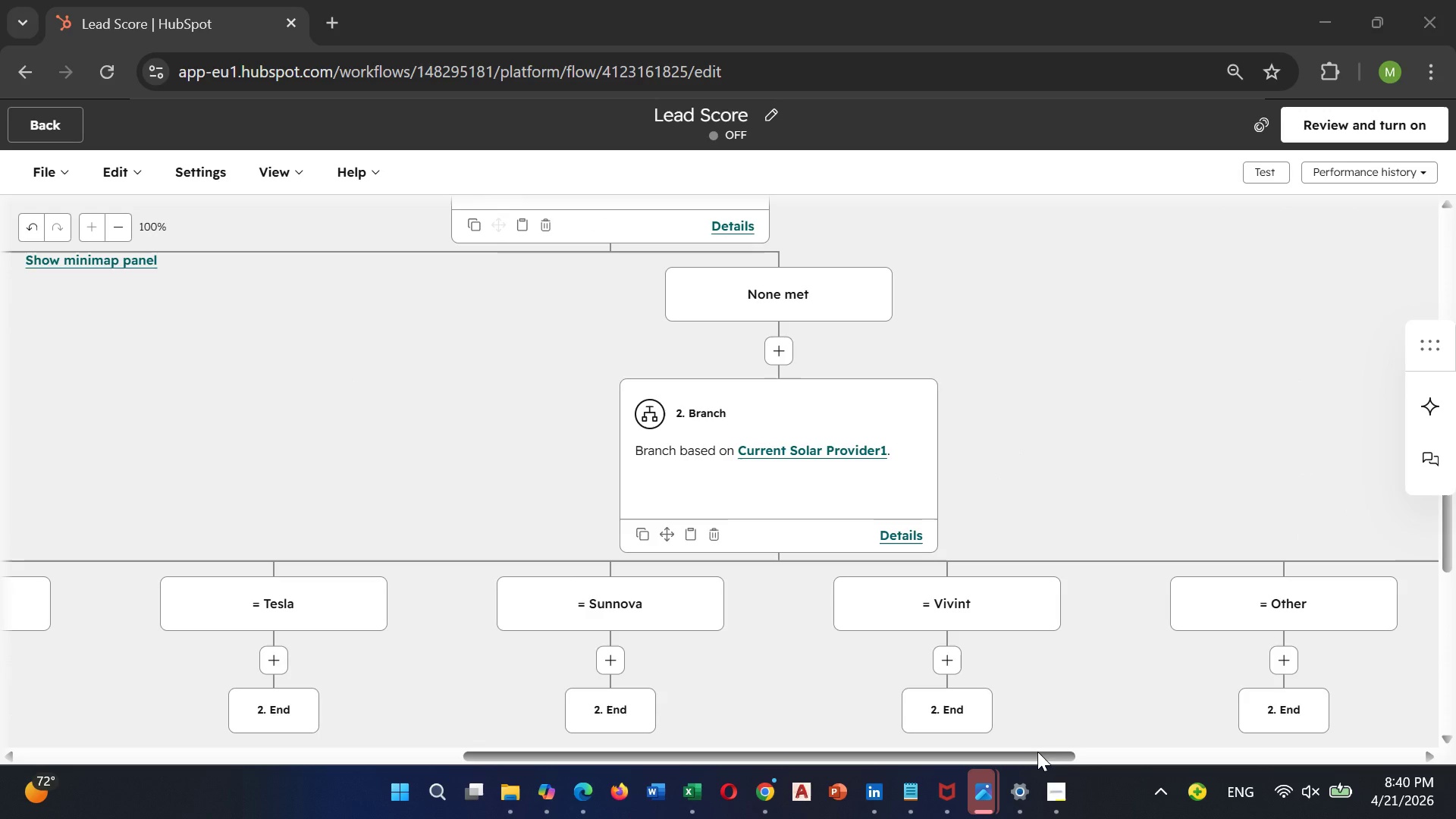 
left_click_drag(start_coordinate=[1037, 752], to_coordinate=[1144, 764])
 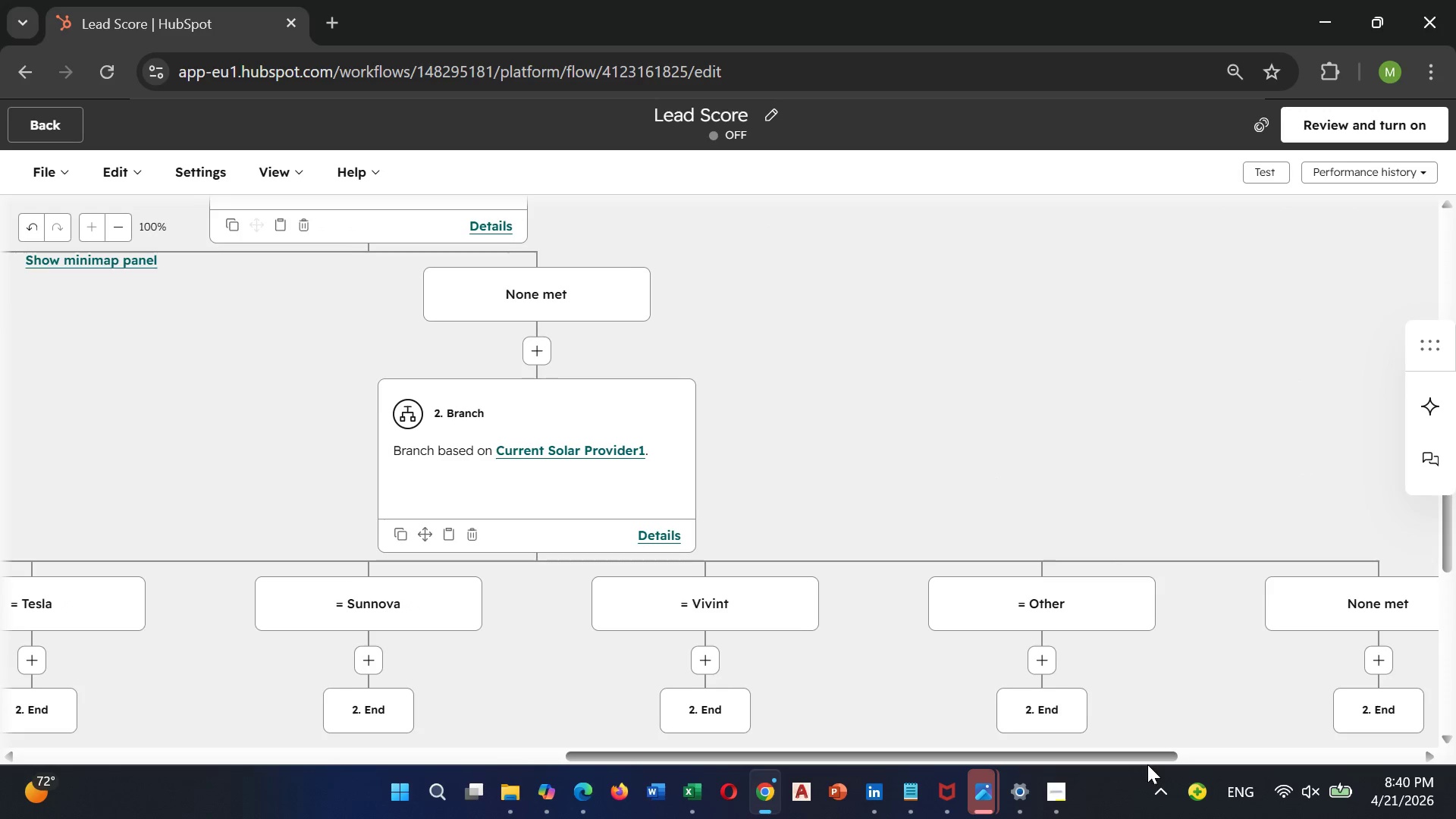 
left_click_drag(start_coordinate=[1147, 764], to_coordinate=[1202, 767])
 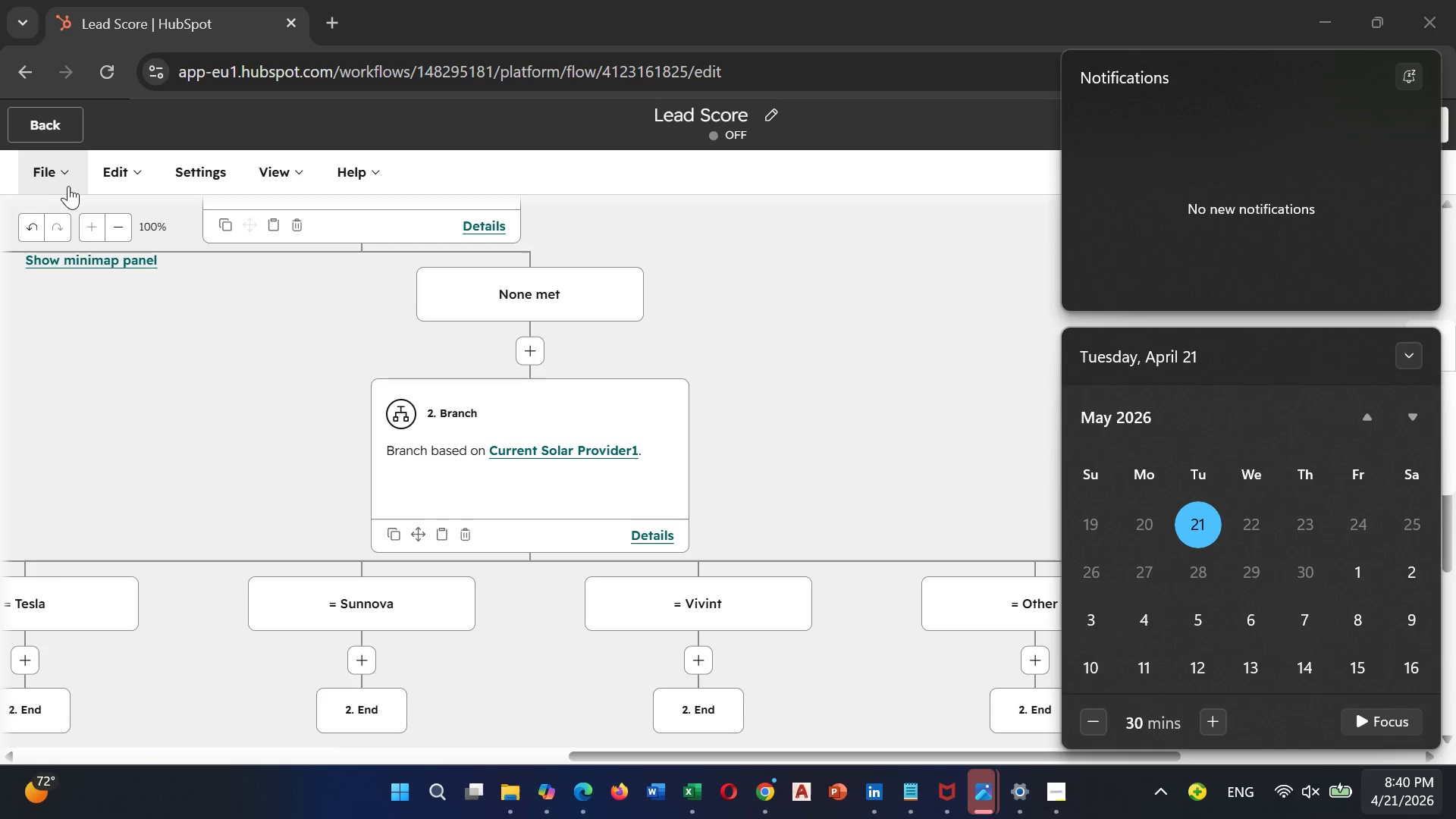 
left_click([124, 189])
 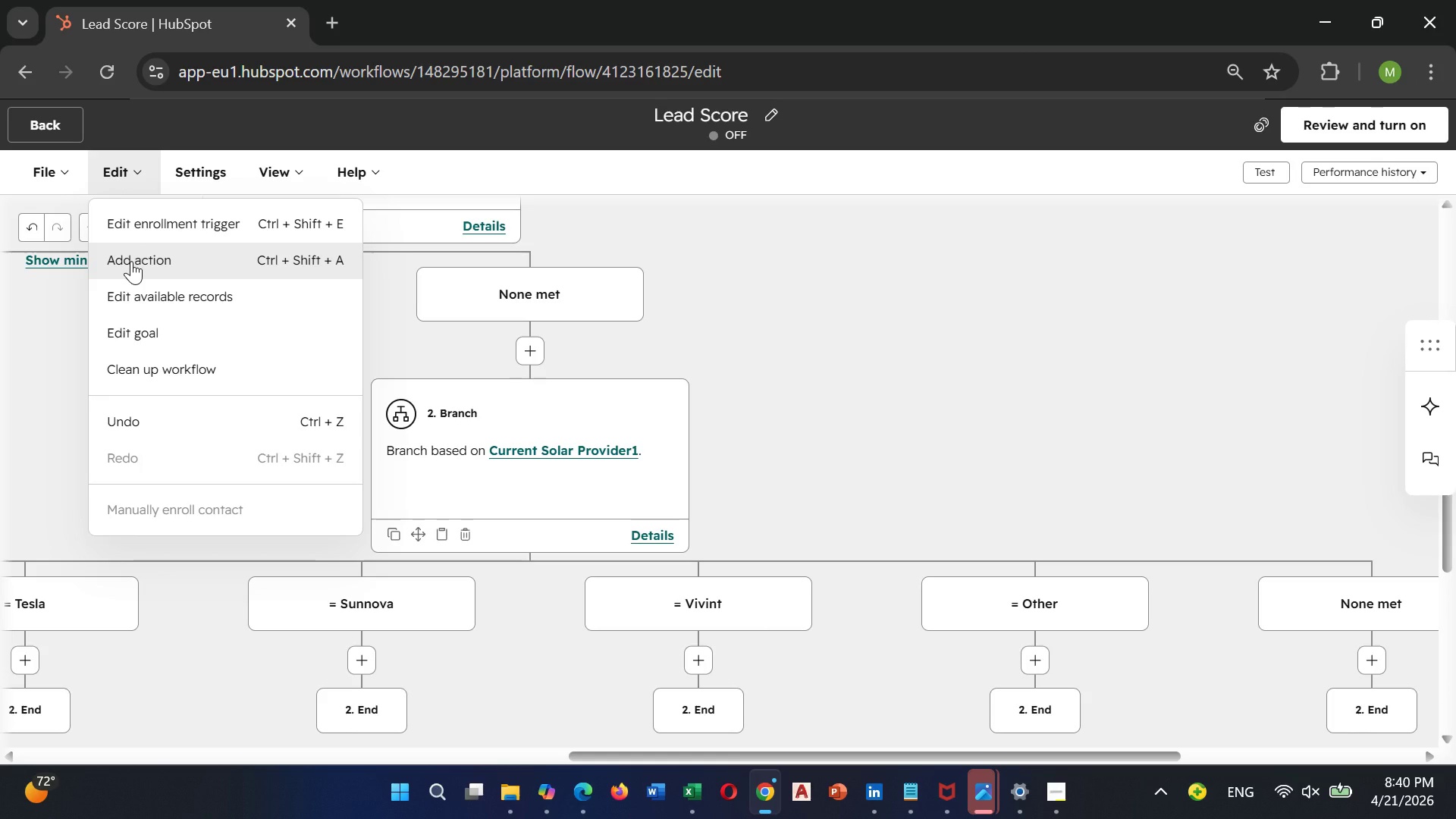 
left_click([131, 261])
 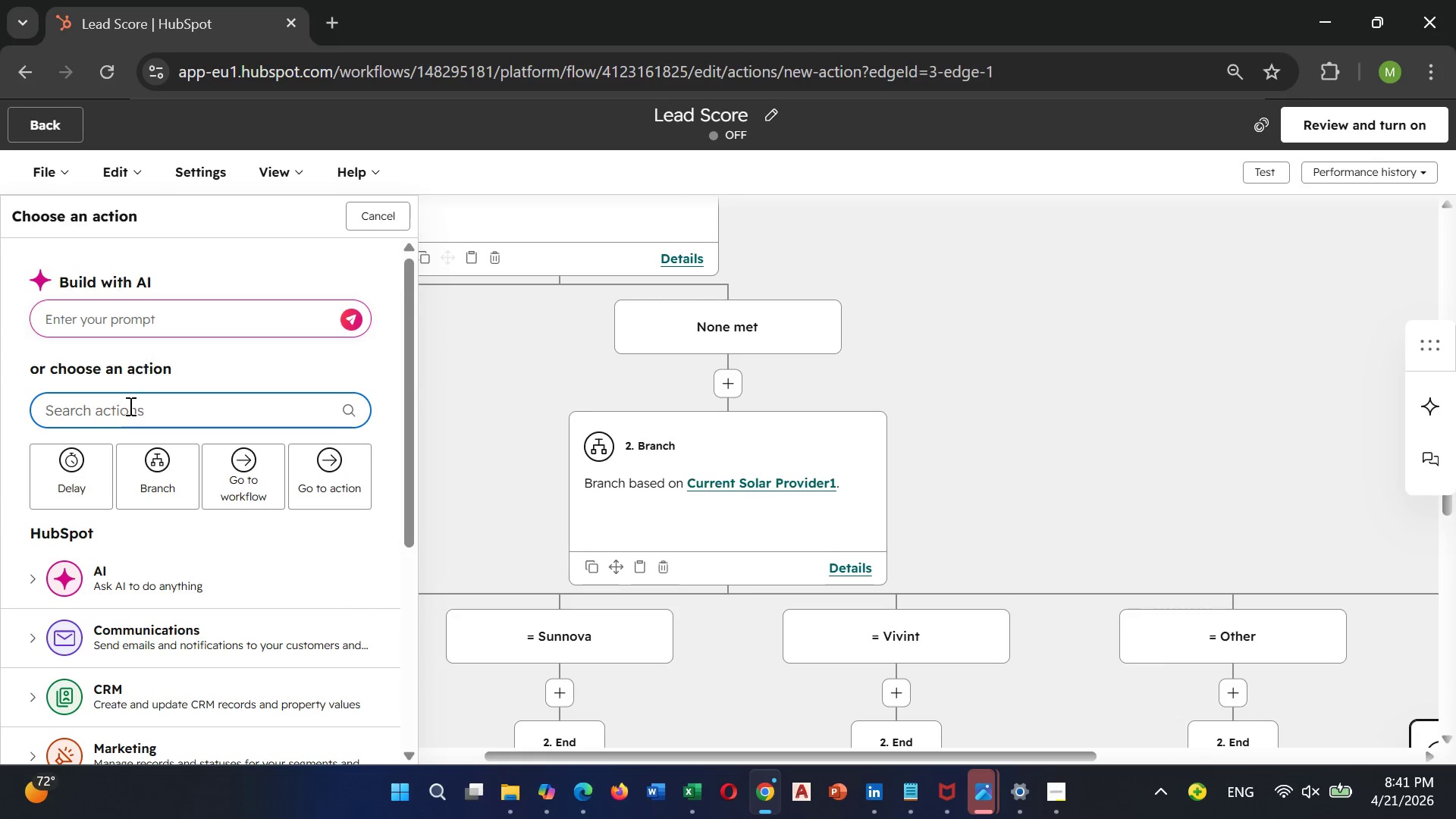 
left_click([155, 460])
 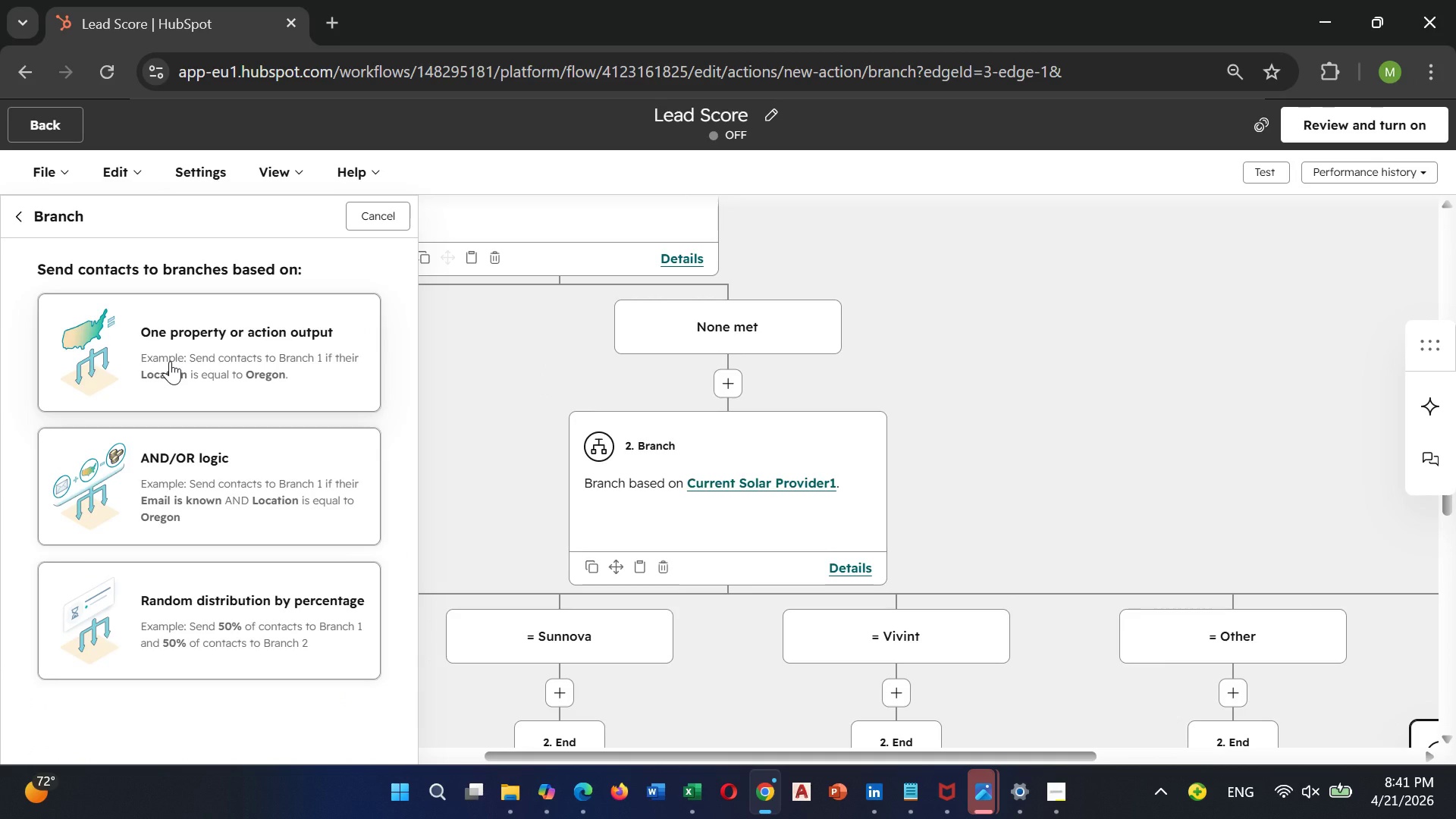 
wait(13.22)
 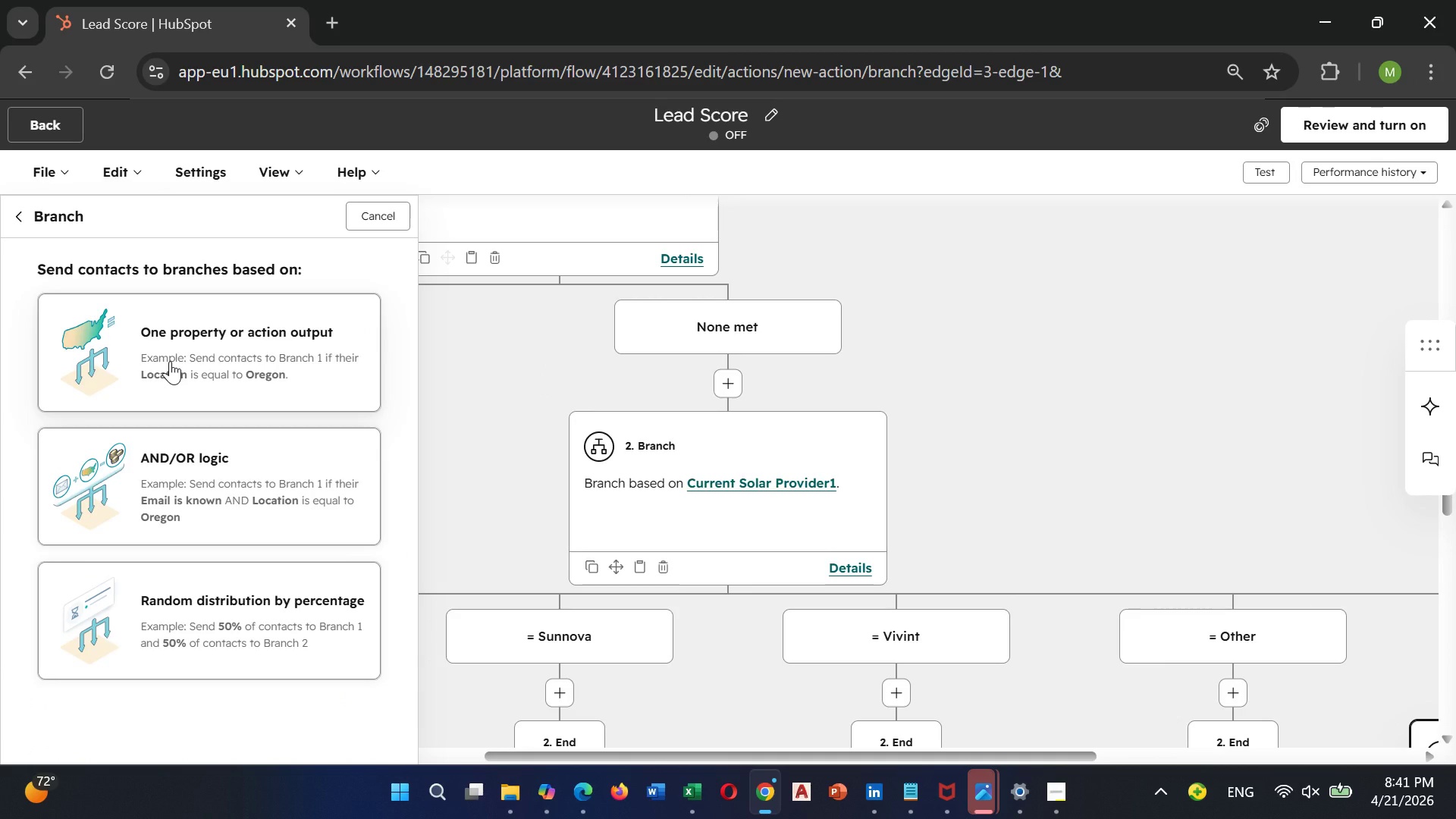 
left_click([170, 361])
 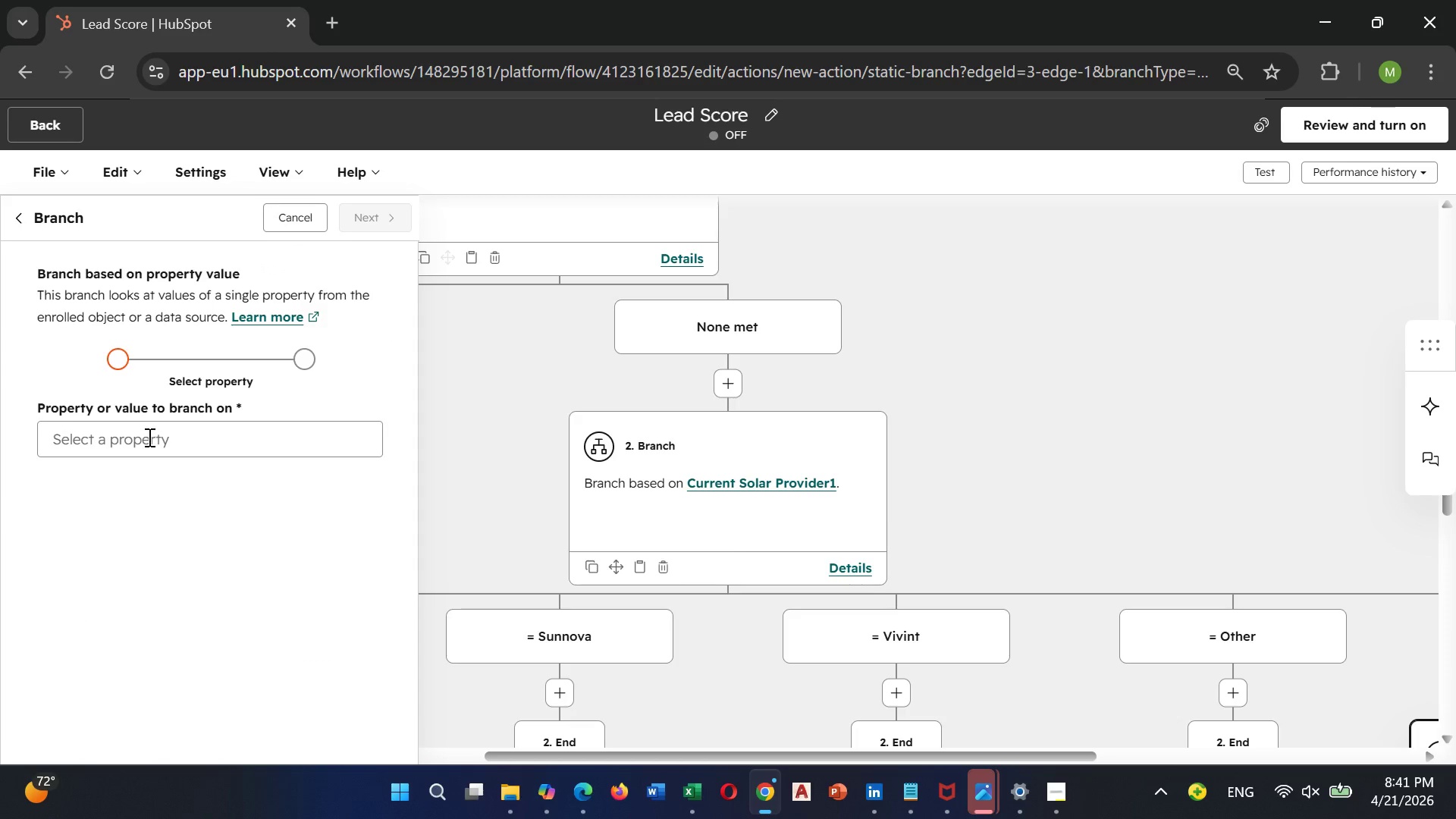 
left_click([148, 437])
 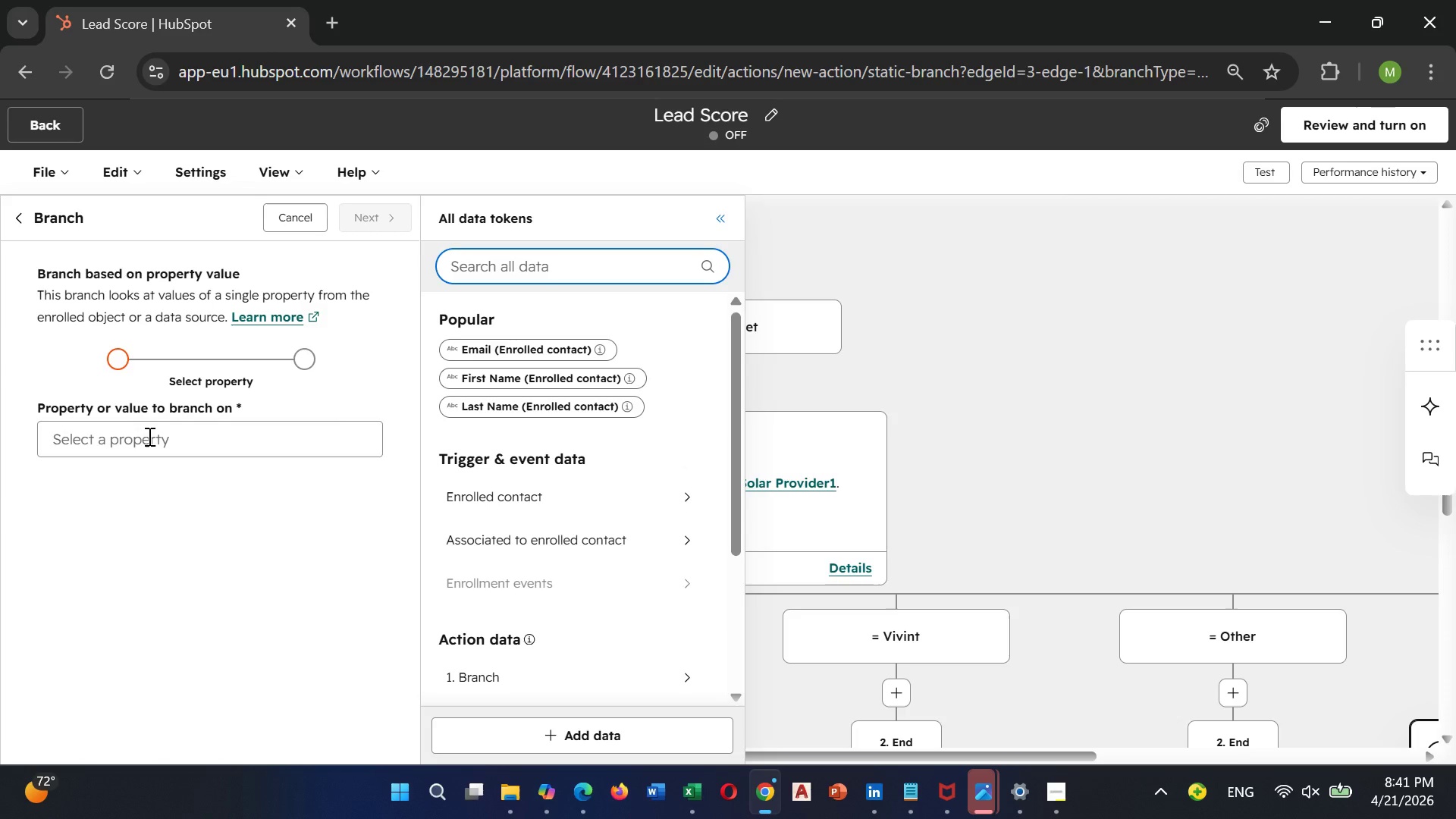 
type(da)
 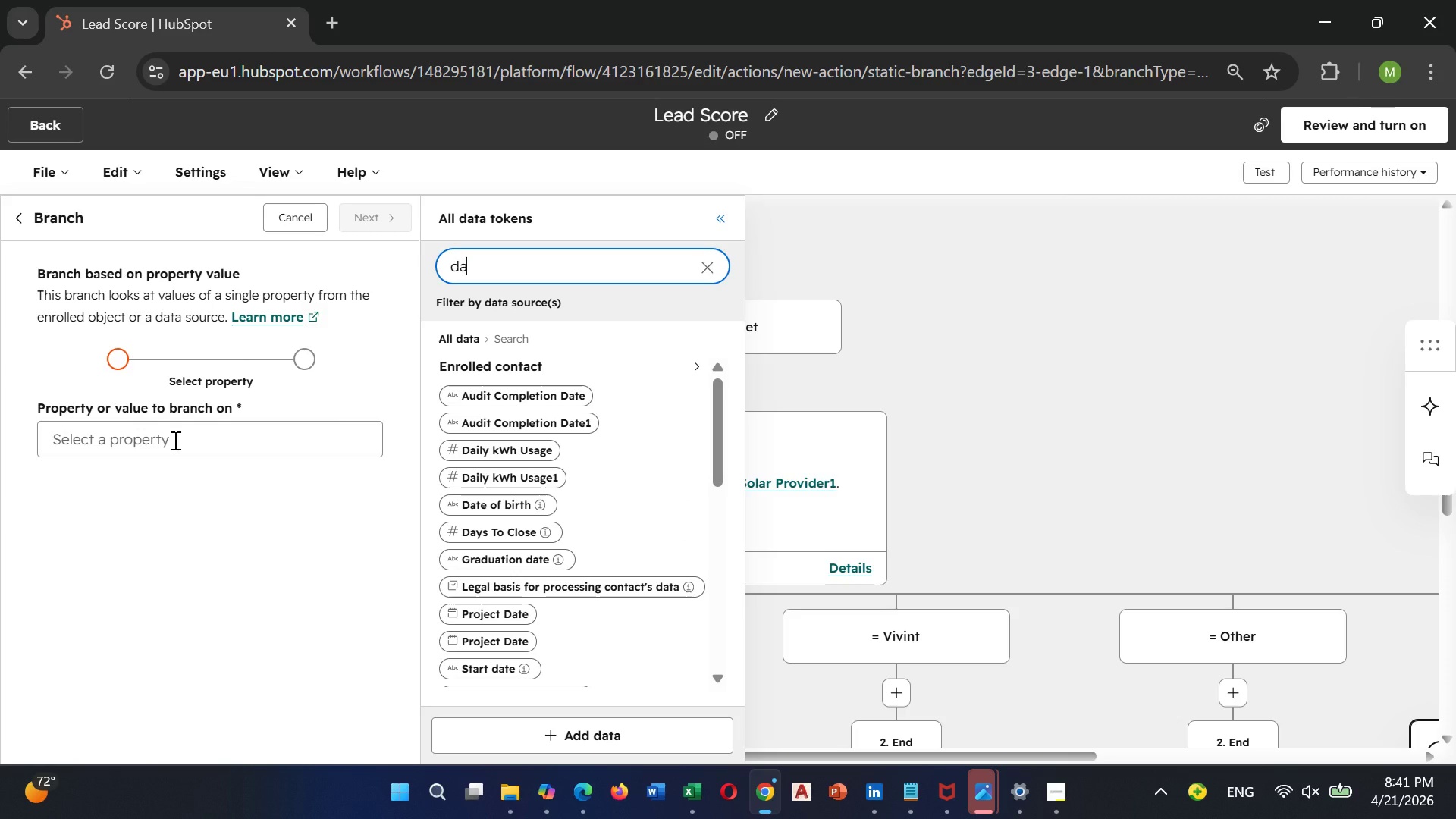 
wait(5.99)
 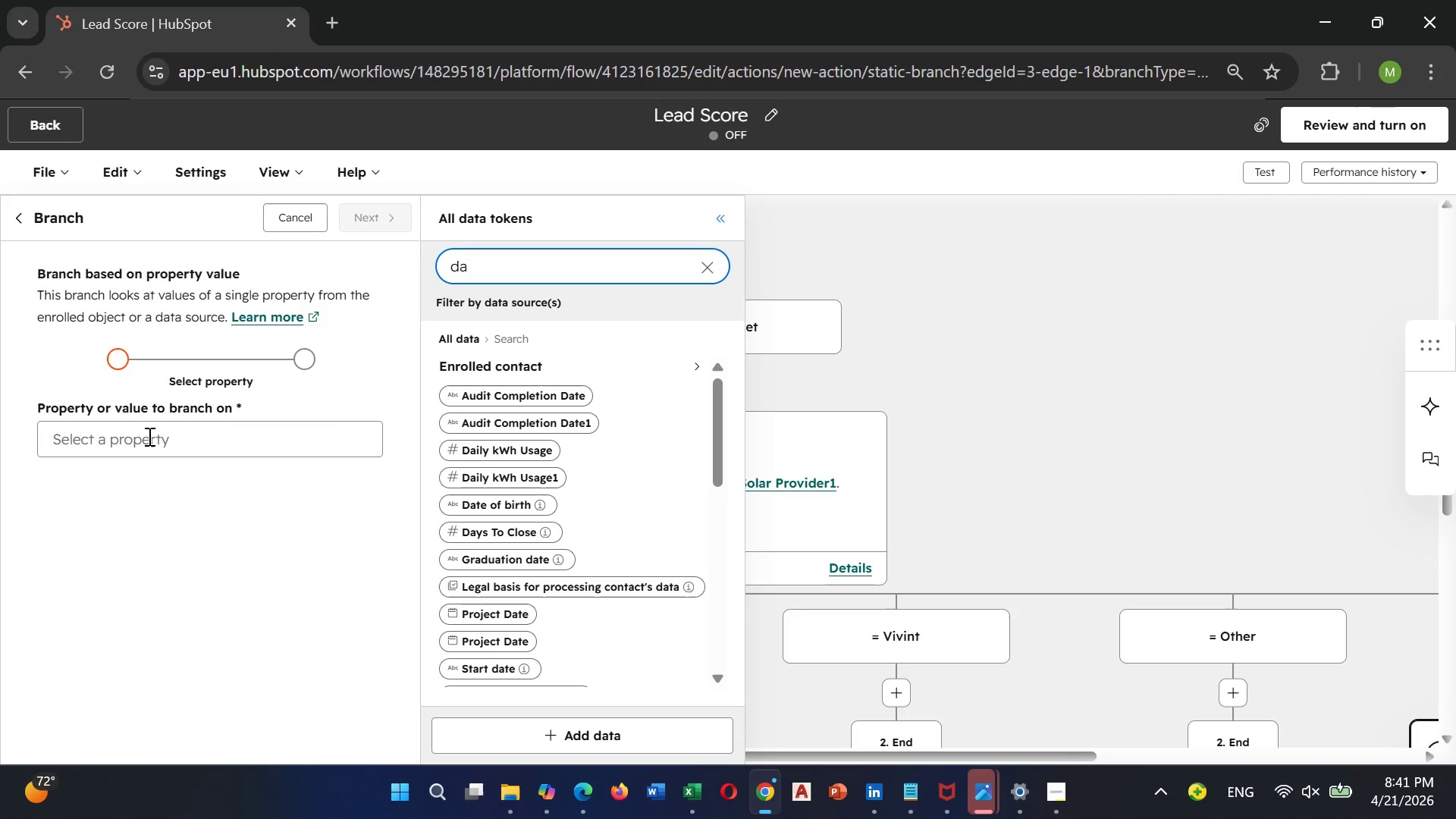 
left_click([497, 479])
 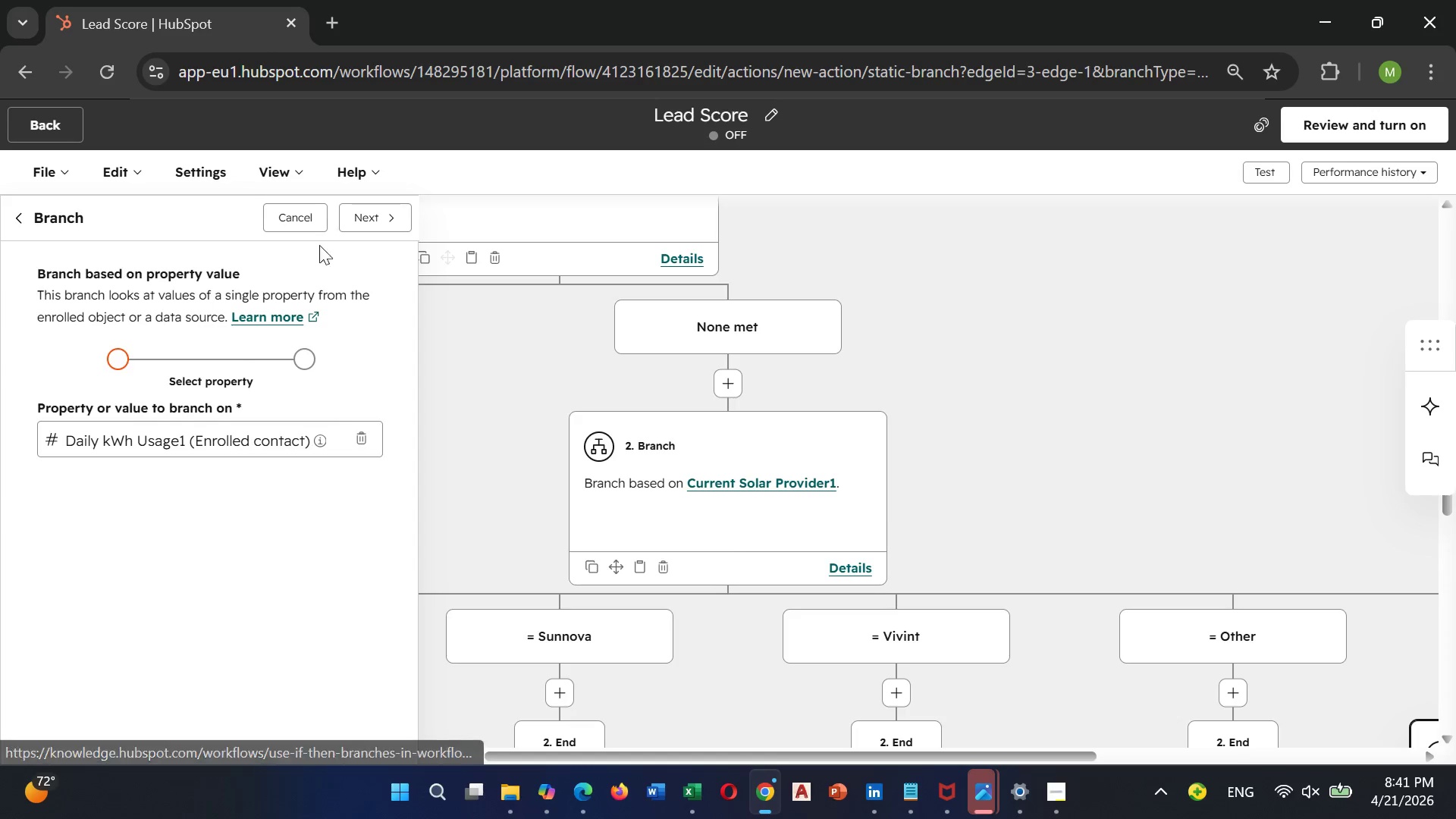 
left_click([362, 212])
 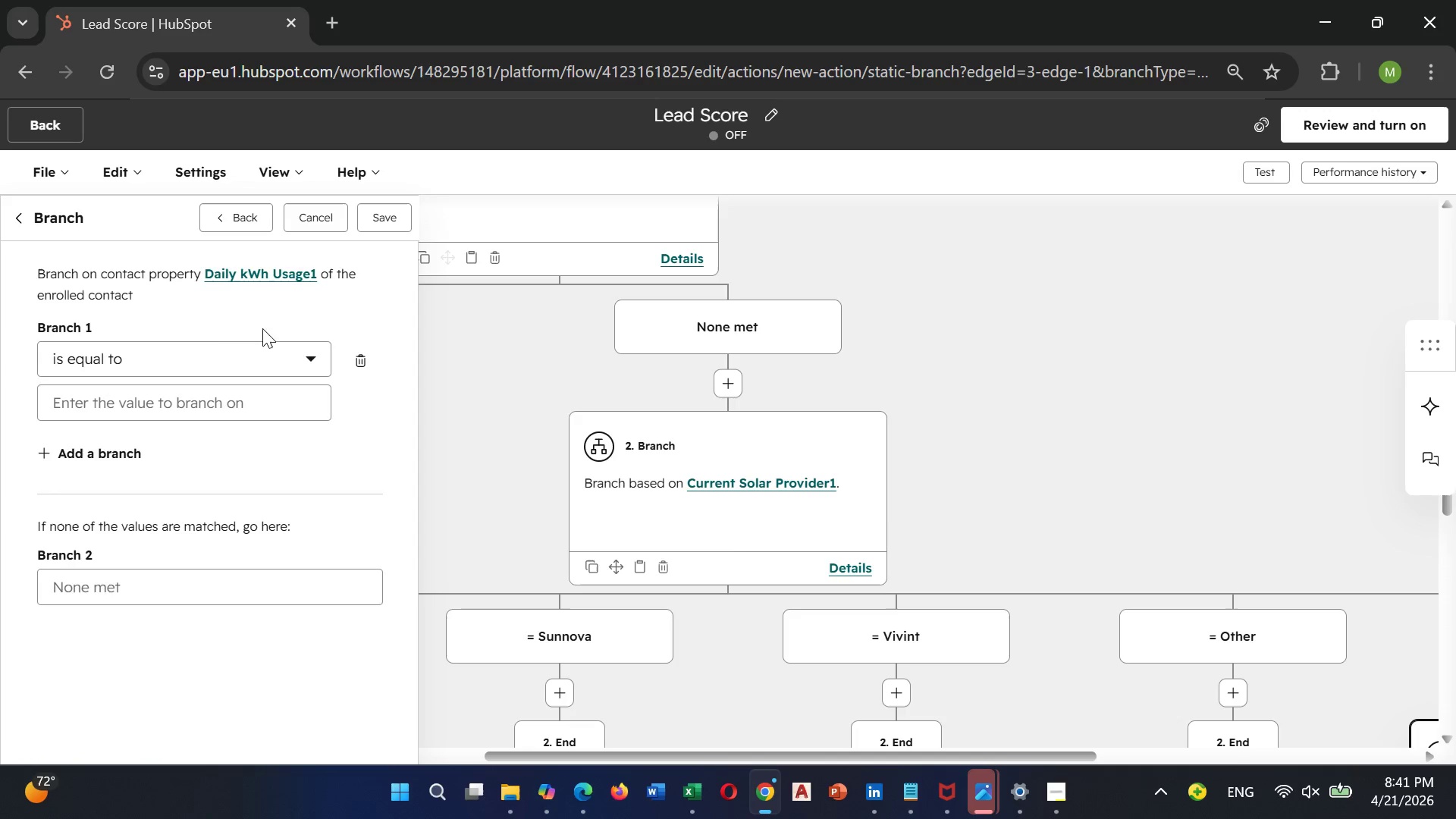 
left_click([225, 356])
 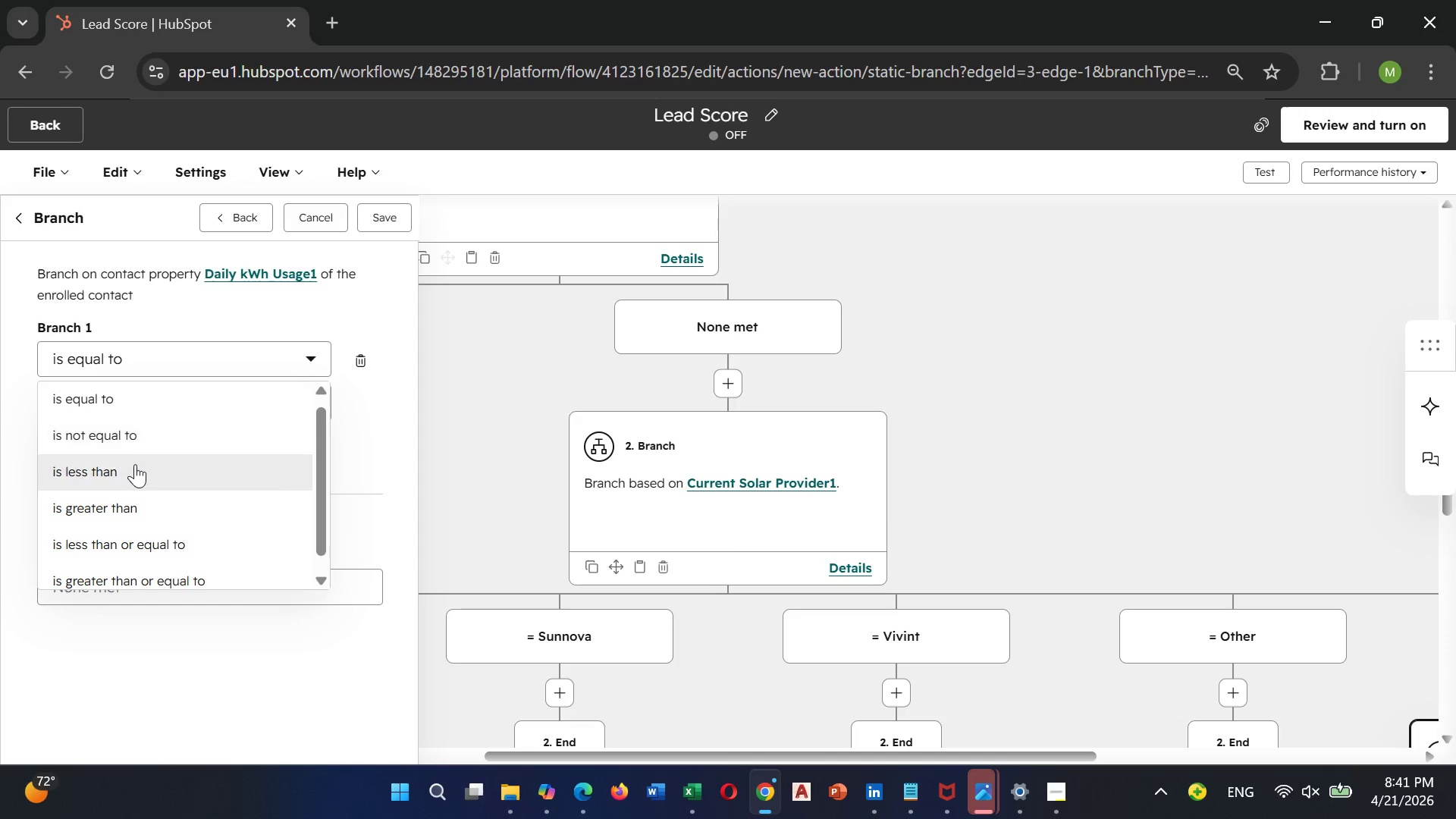 
mouse_move([116, 481])
 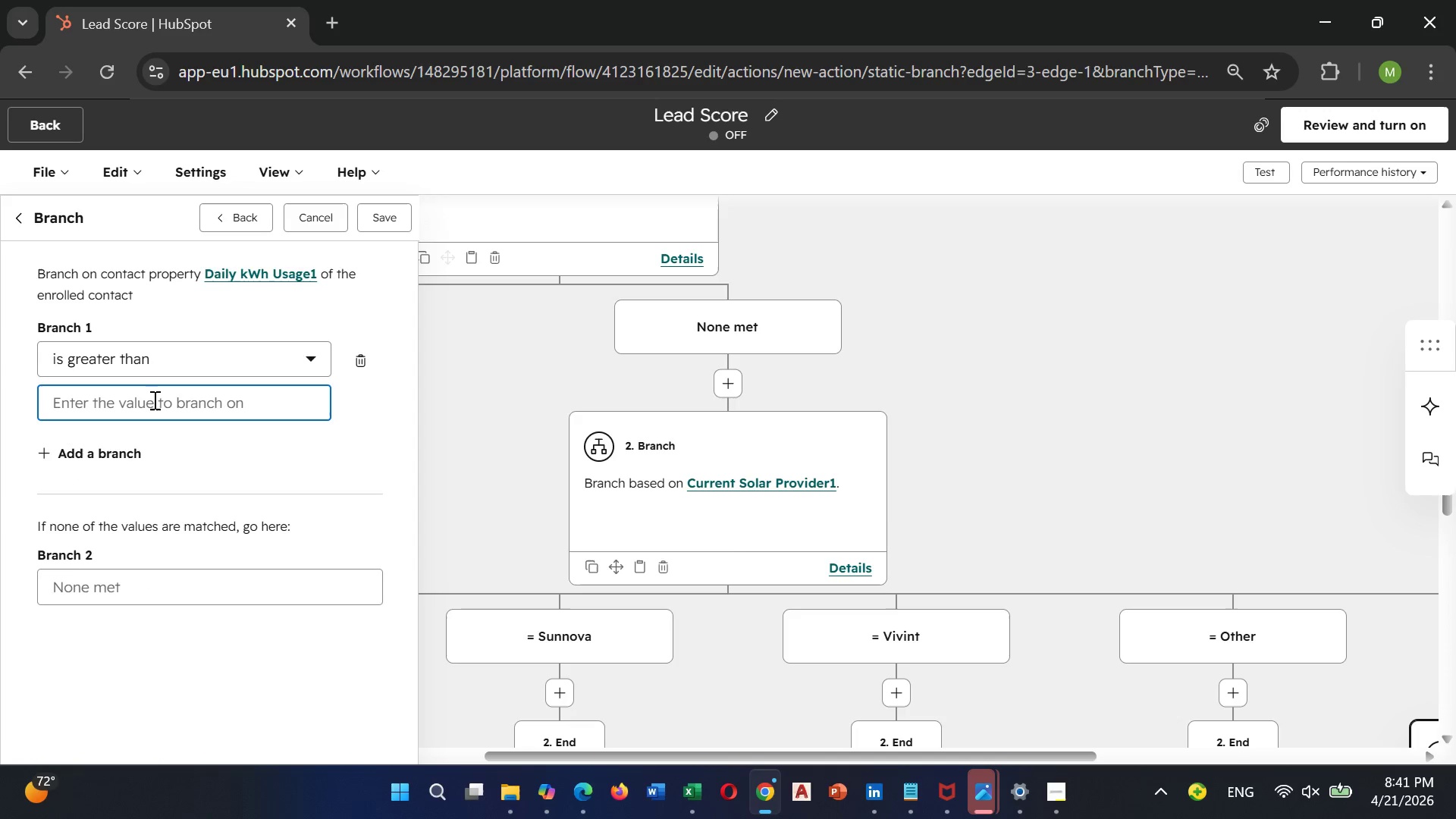 
type(40)
 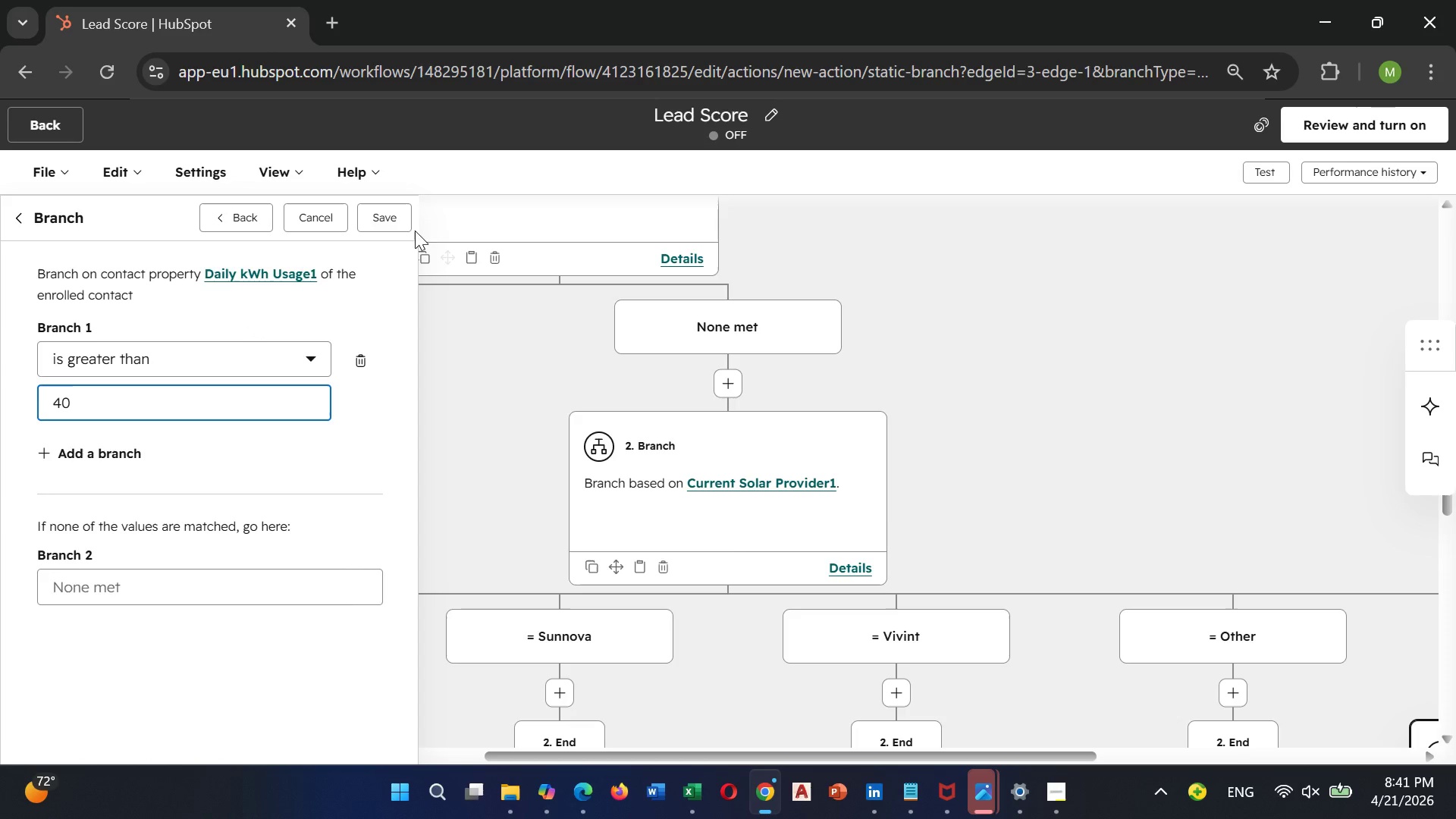 
left_click([402, 225])
 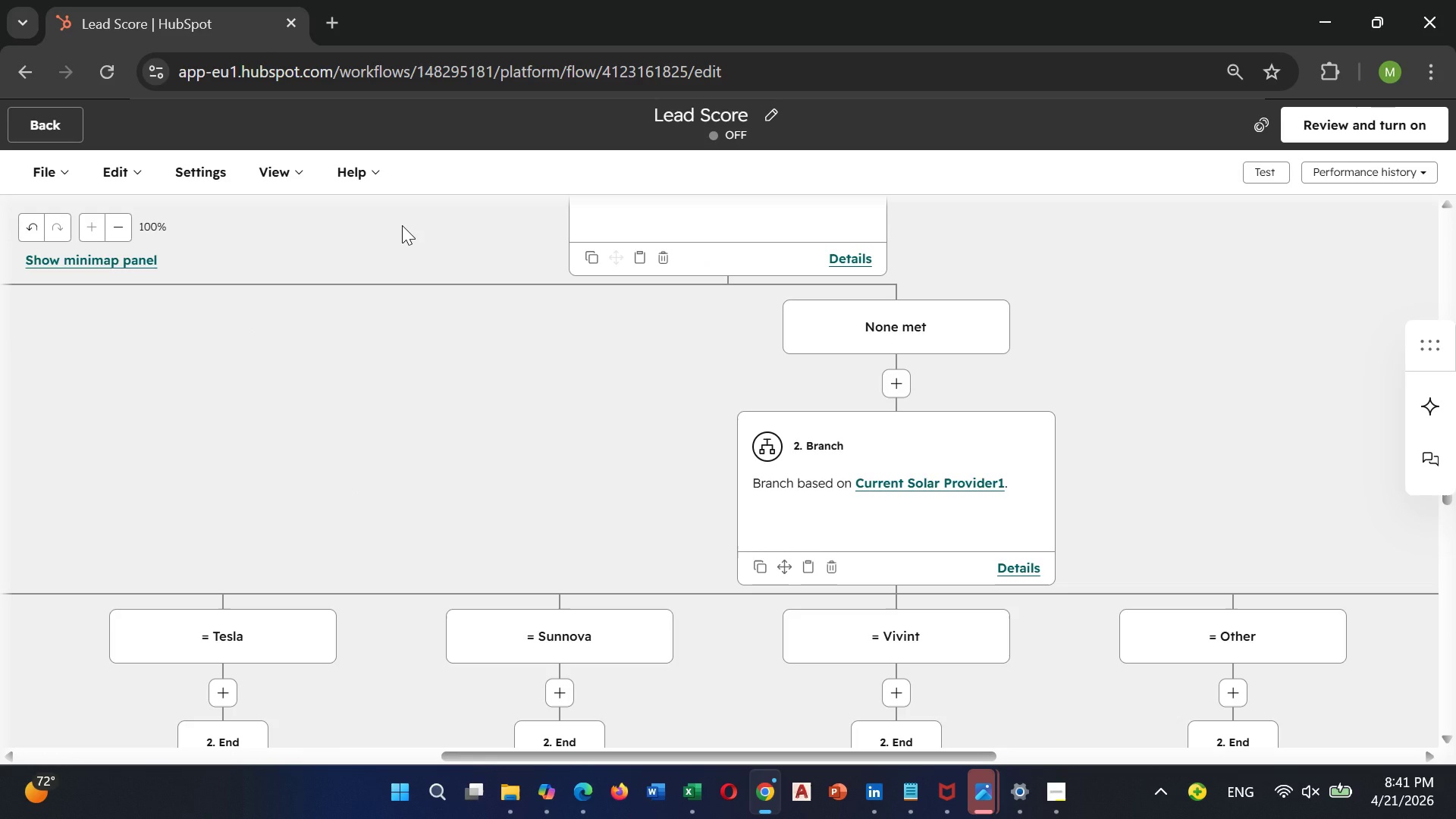 
wait(6.11)
 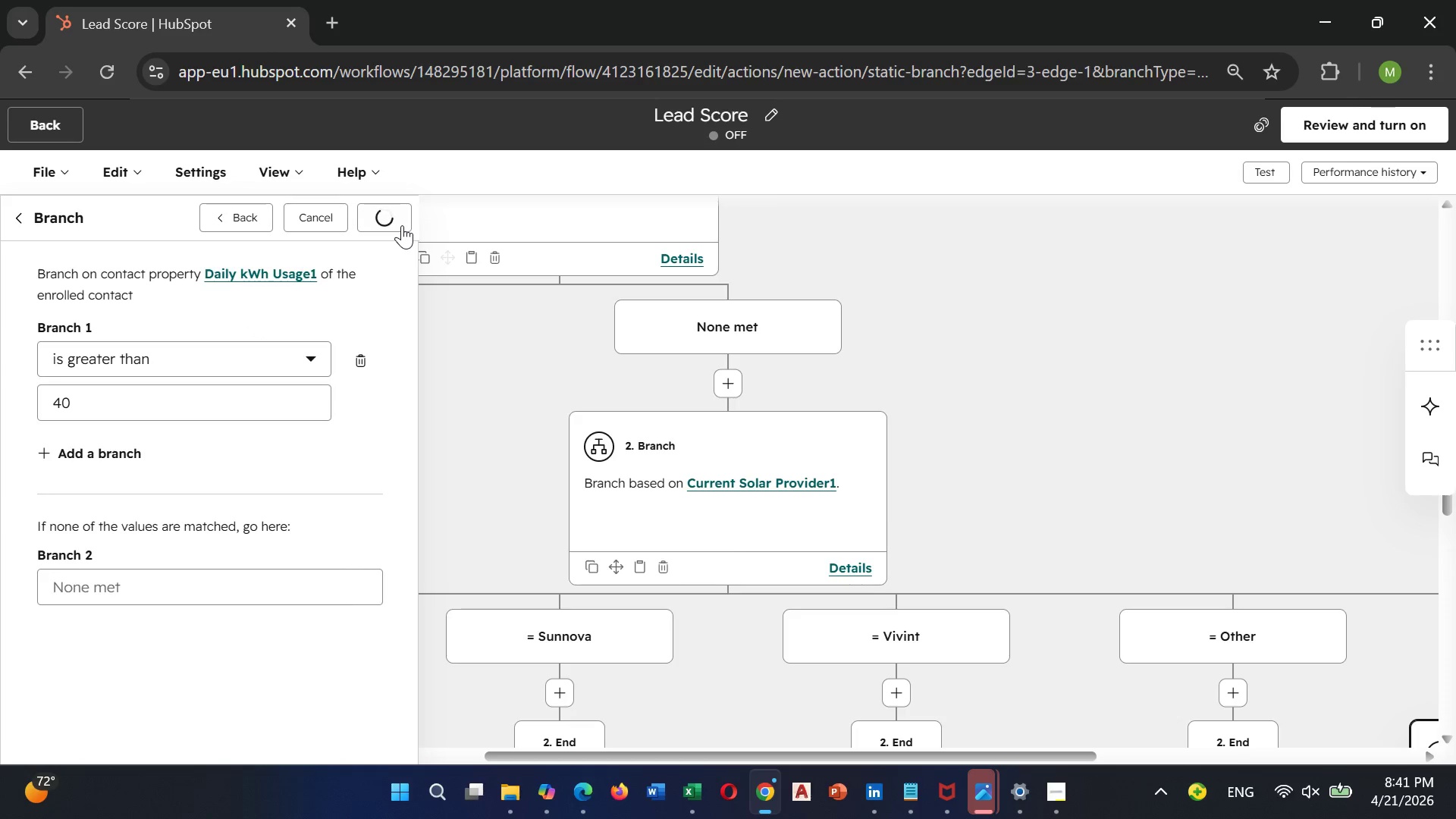 
scroll: coordinate [554, 305], scroll_direction: down, amount: 2.0
 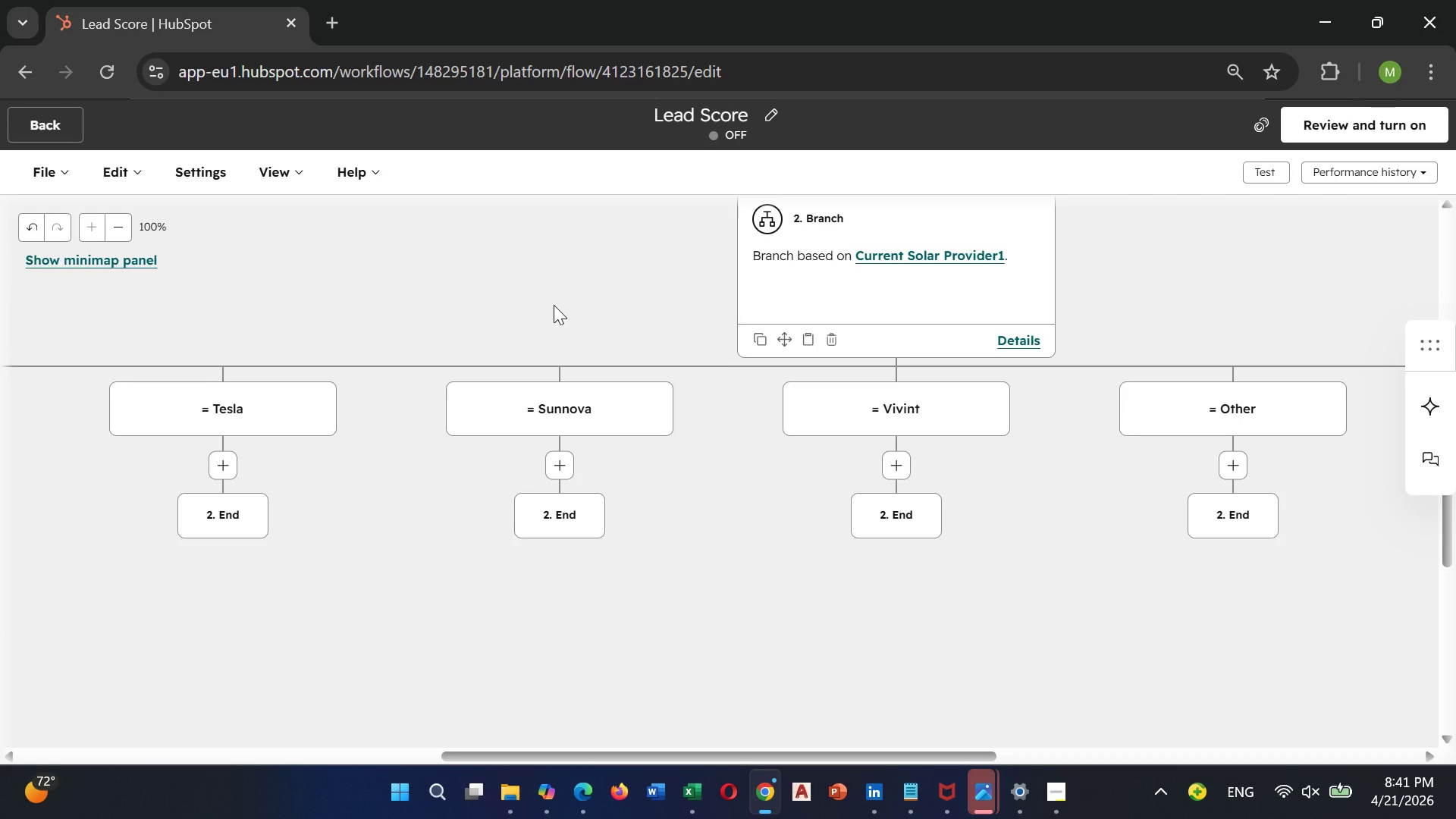 
scroll: coordinate [554, 305], scroll_direction: up, amount: 2.0
 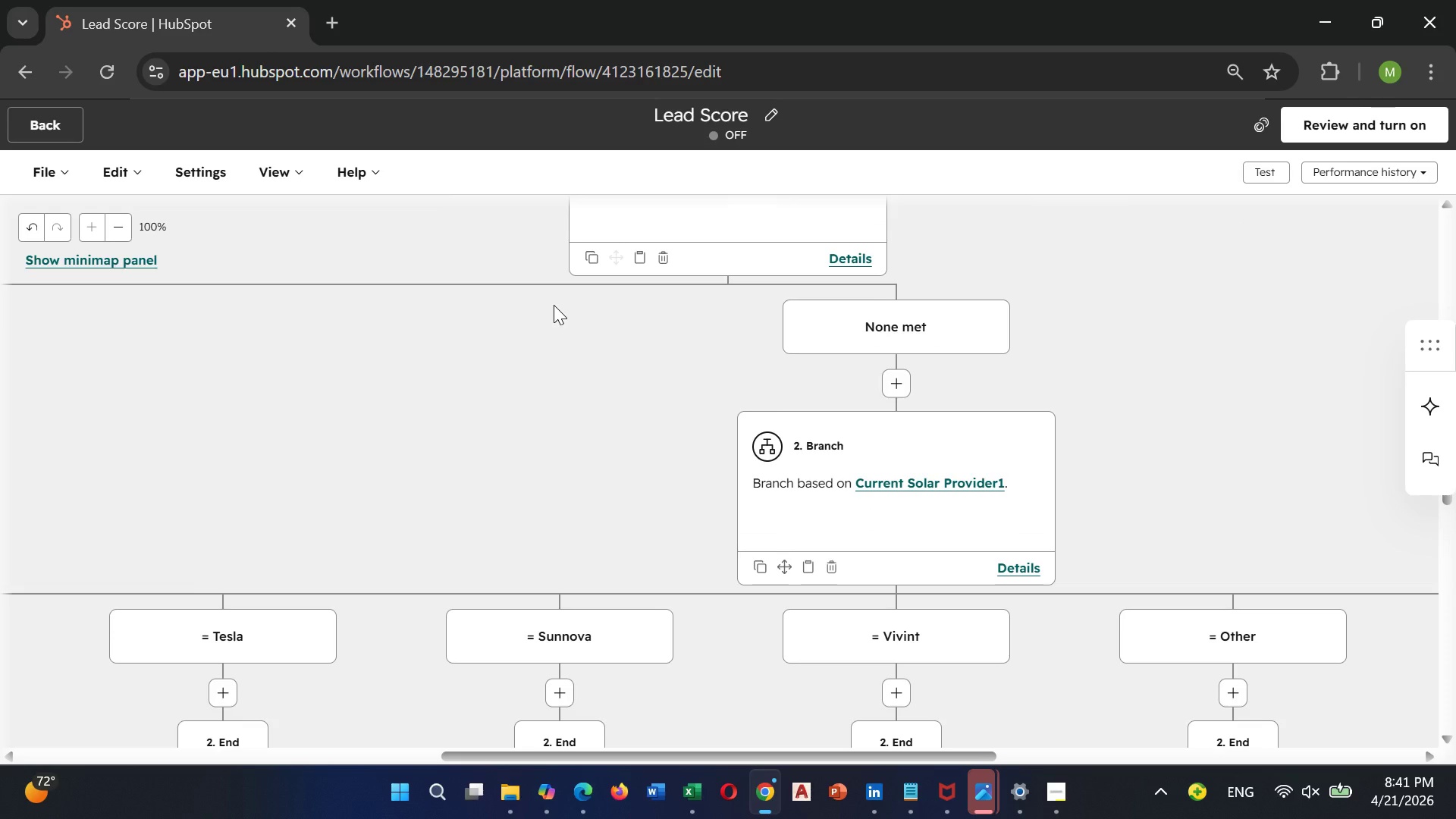 
scroll: coordinate [554, 305], scroll_direction: down, amount: 2.0
 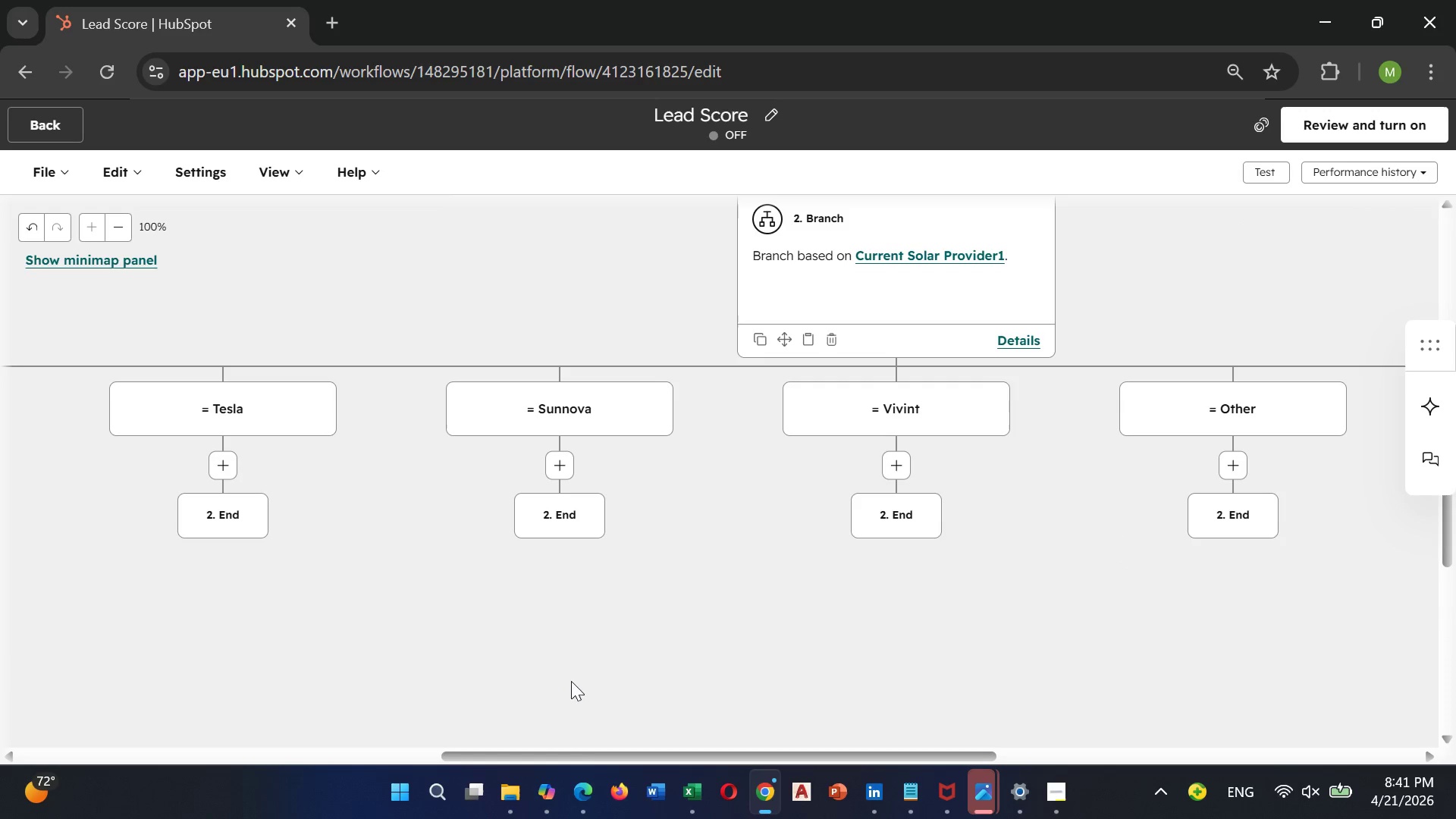 
left_click_drag(start_coordinate=[592, 751], to_coordinate=[1370, 818])
 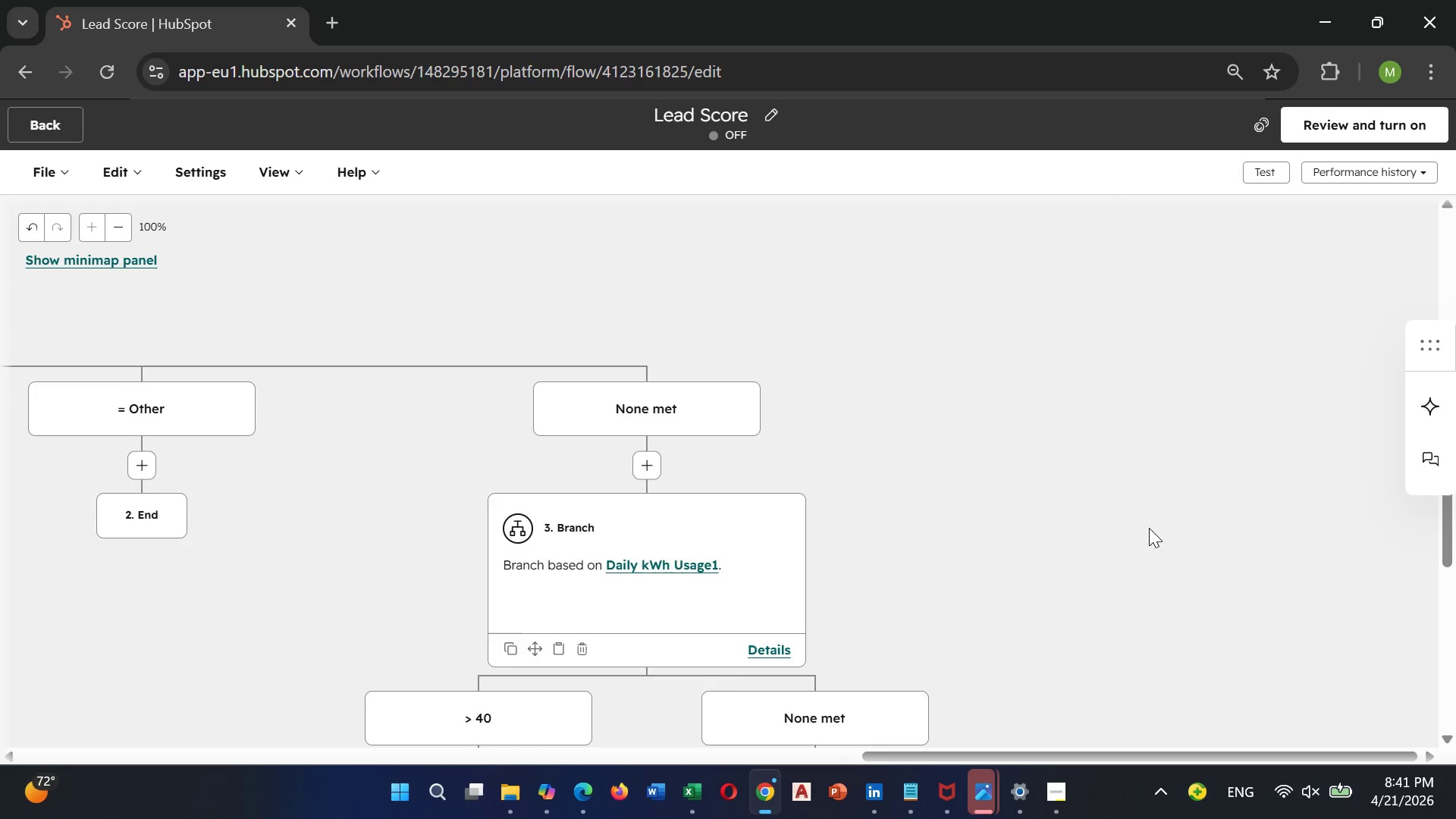 
scroll: coordinate [1149, 528], scroll_direction: down, amount: 3.0
 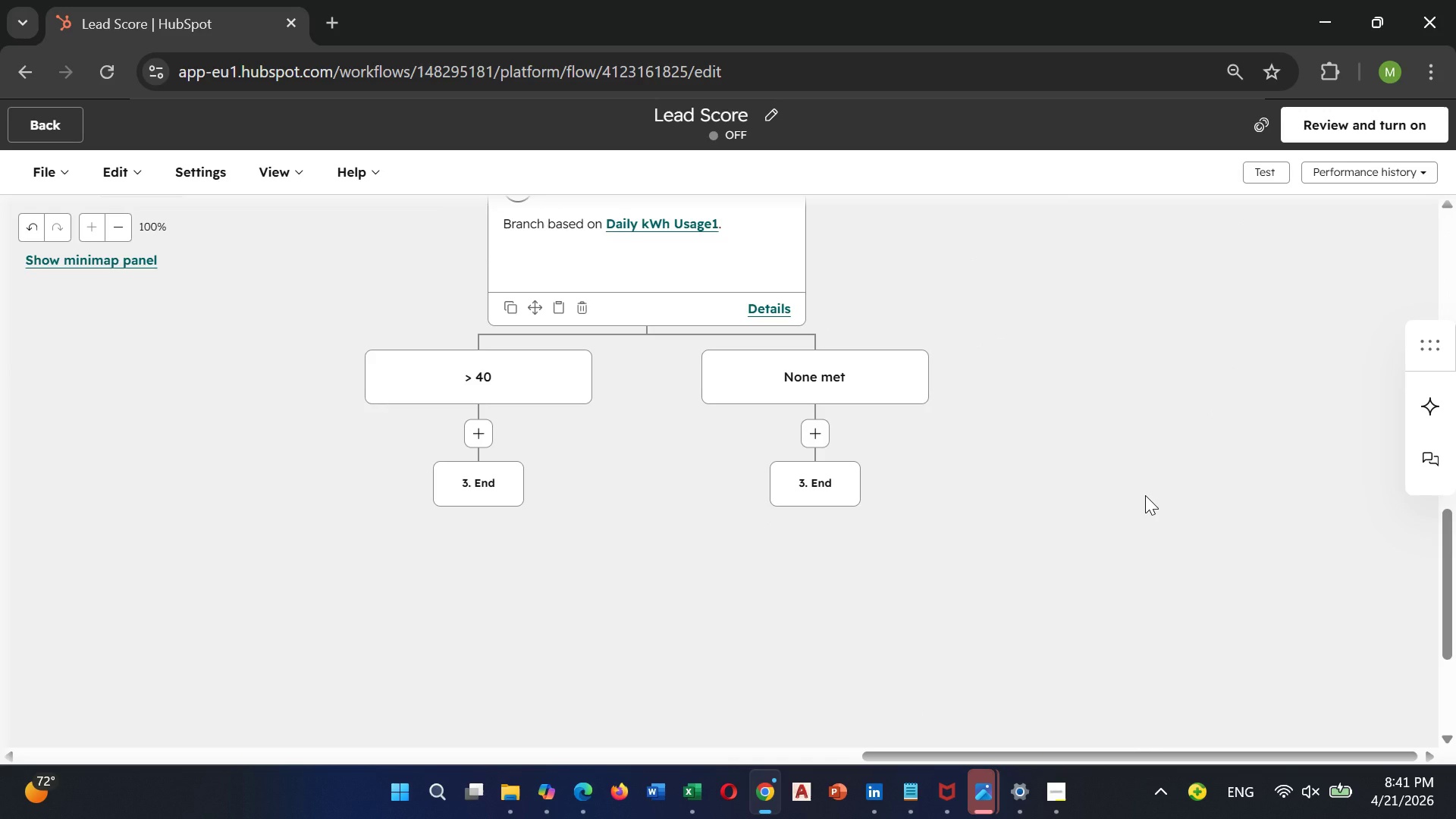 
scroll: coordinate [949, 557], scroll_direction: up, amount: 6.0
 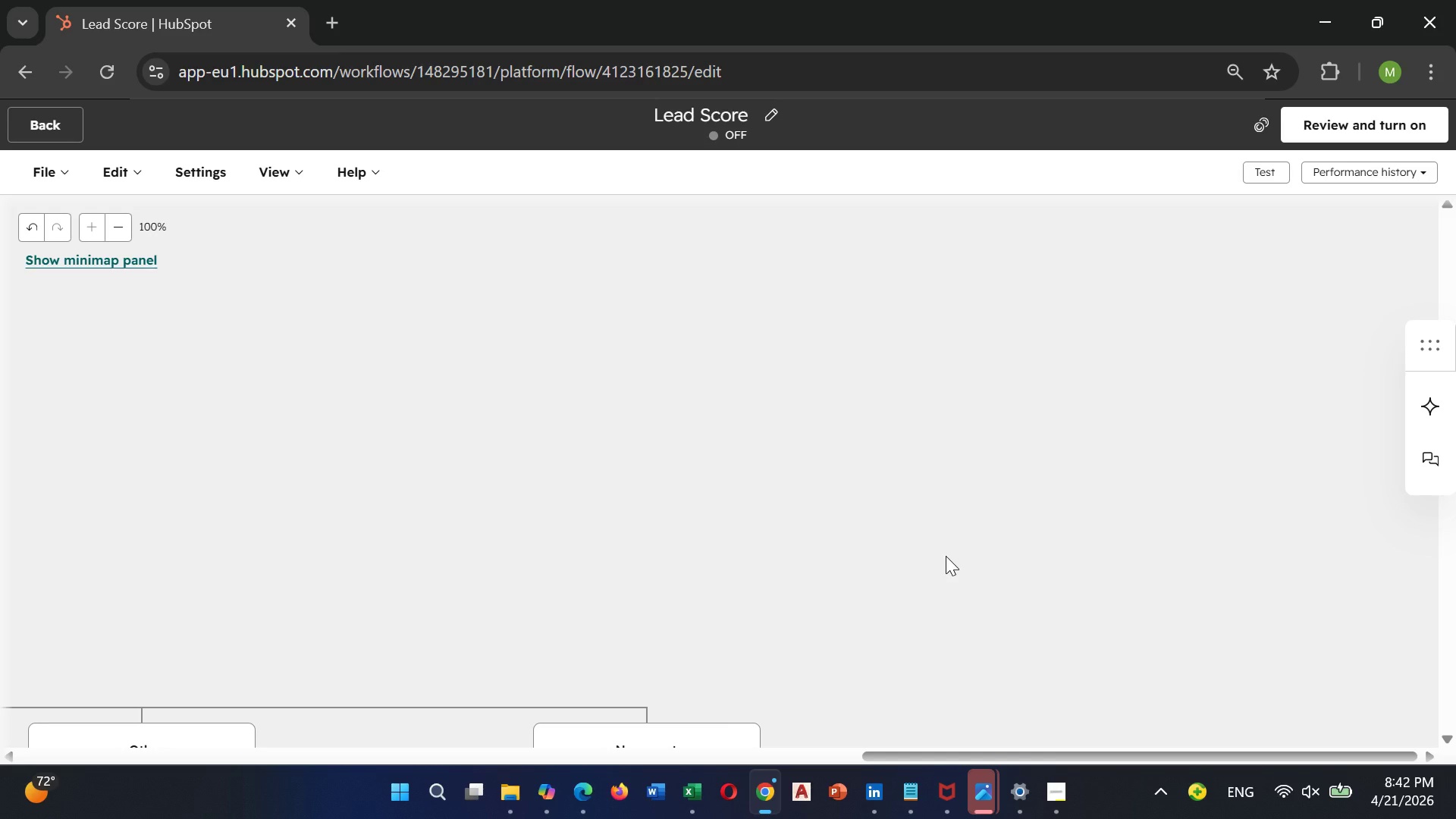 
wait(12.98)
 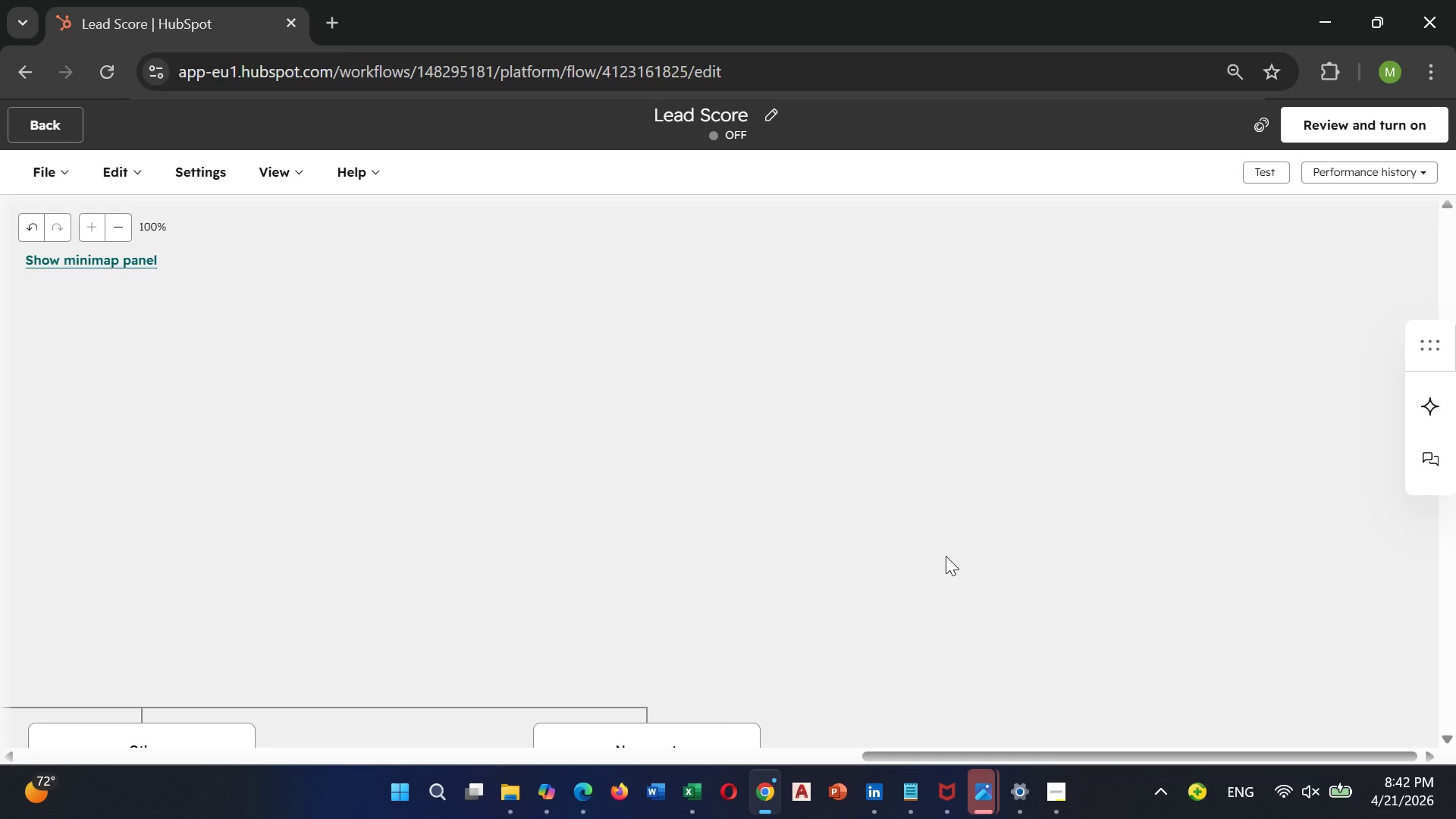 
left_click([1366, 117])
 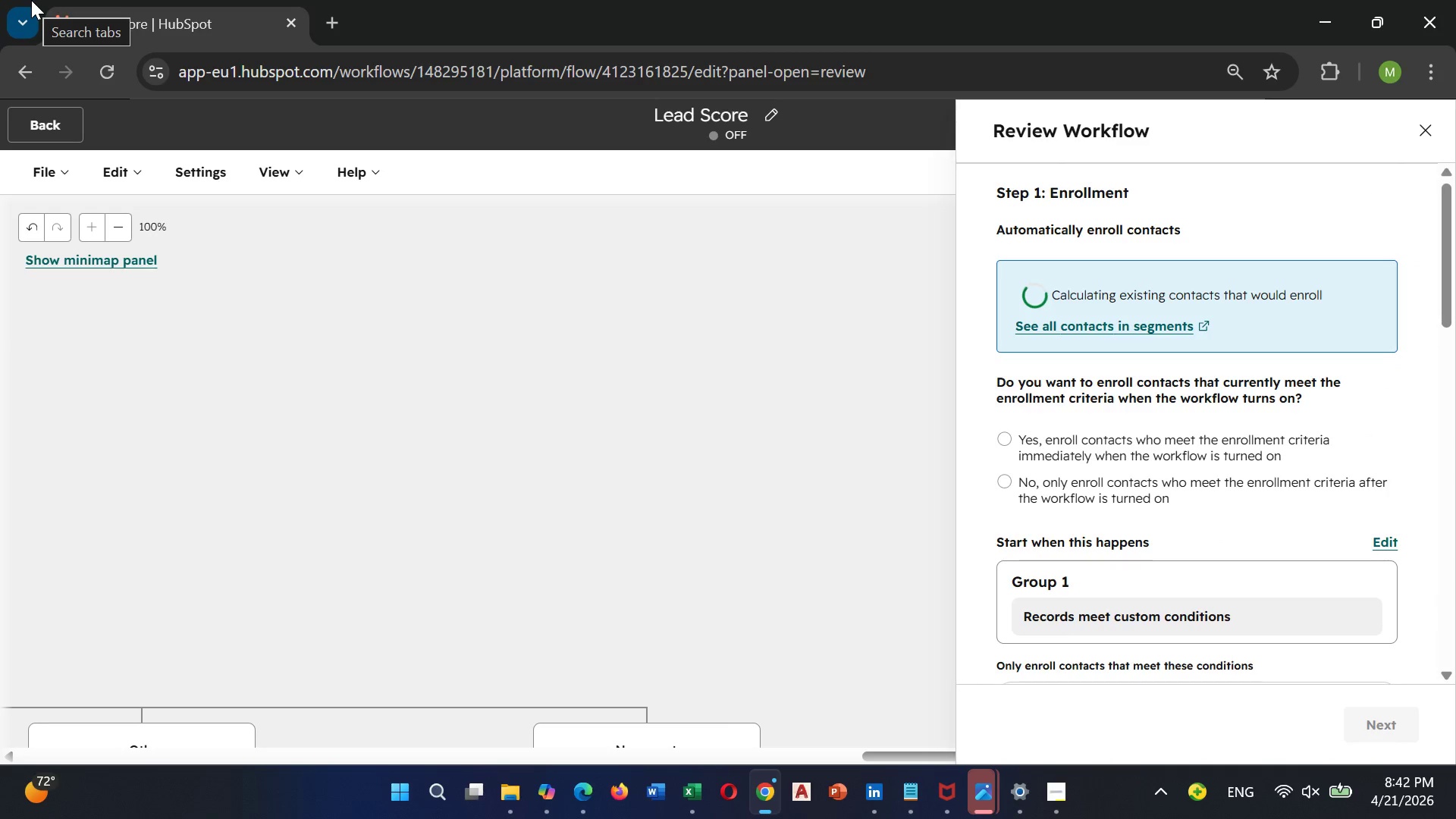 
wait(8.72)
 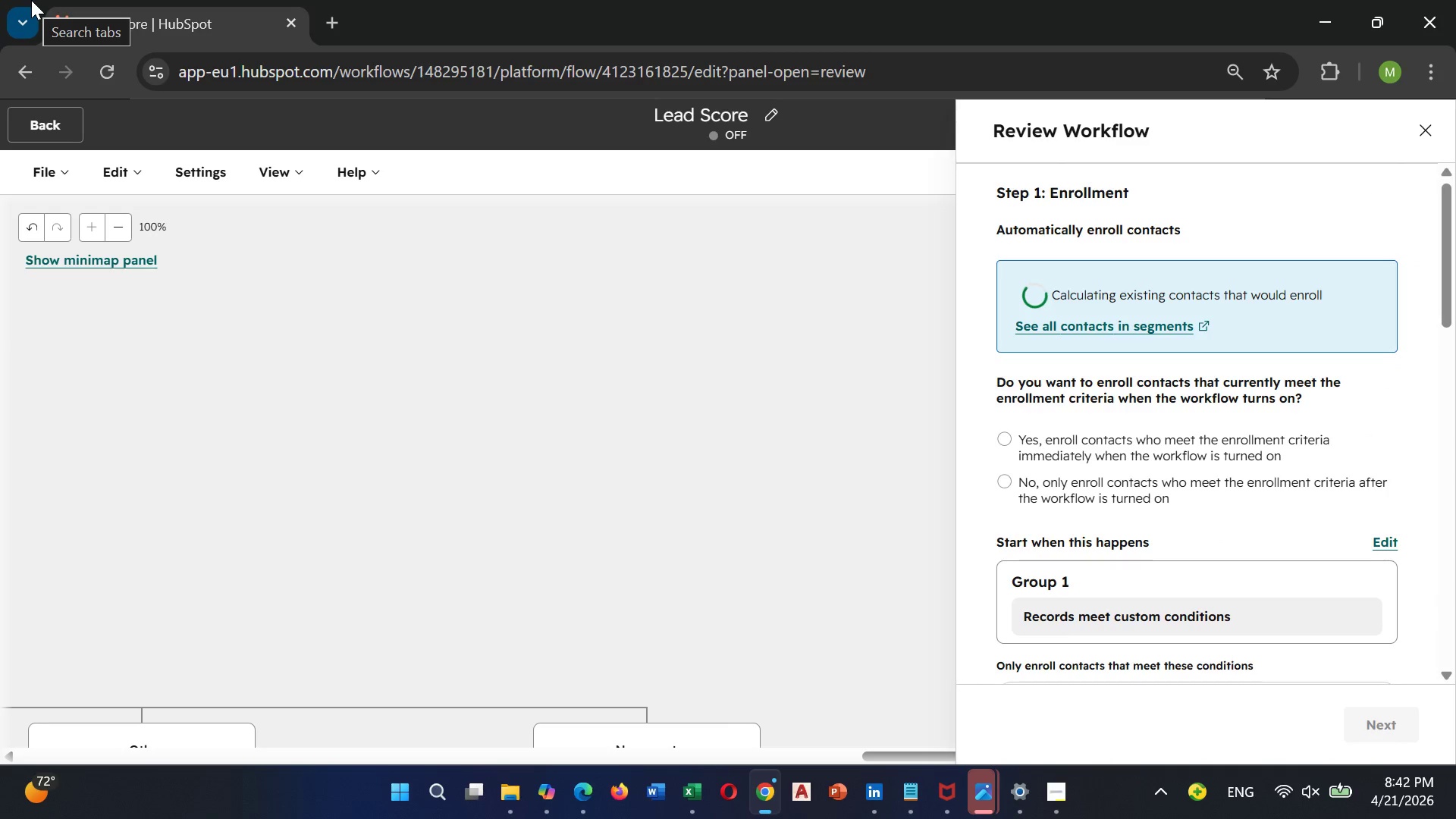 
scroll: coordinate [1189, 438], scroll_direction: down, amount: 2.0
 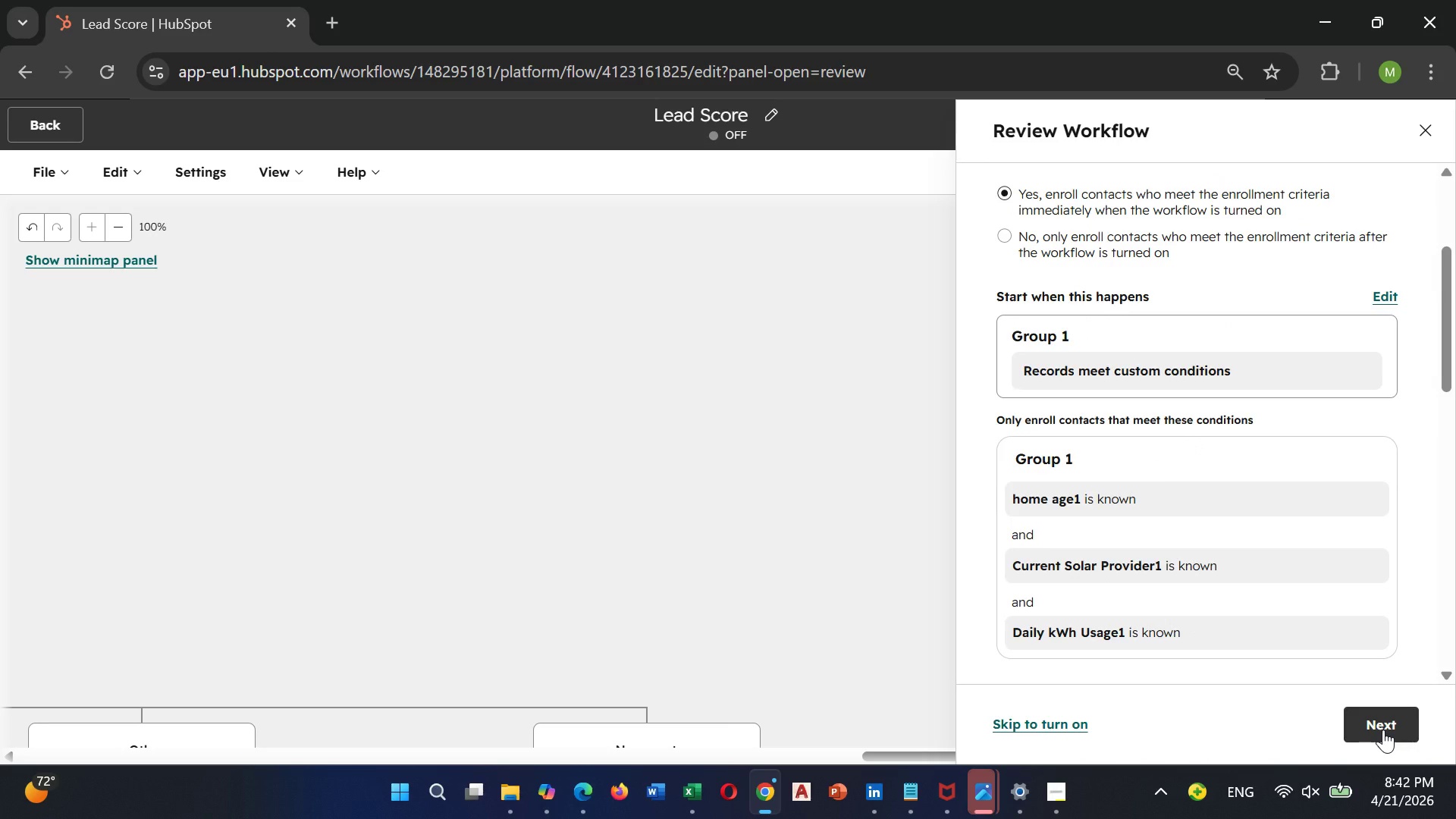 
left_click([1383, 730])
 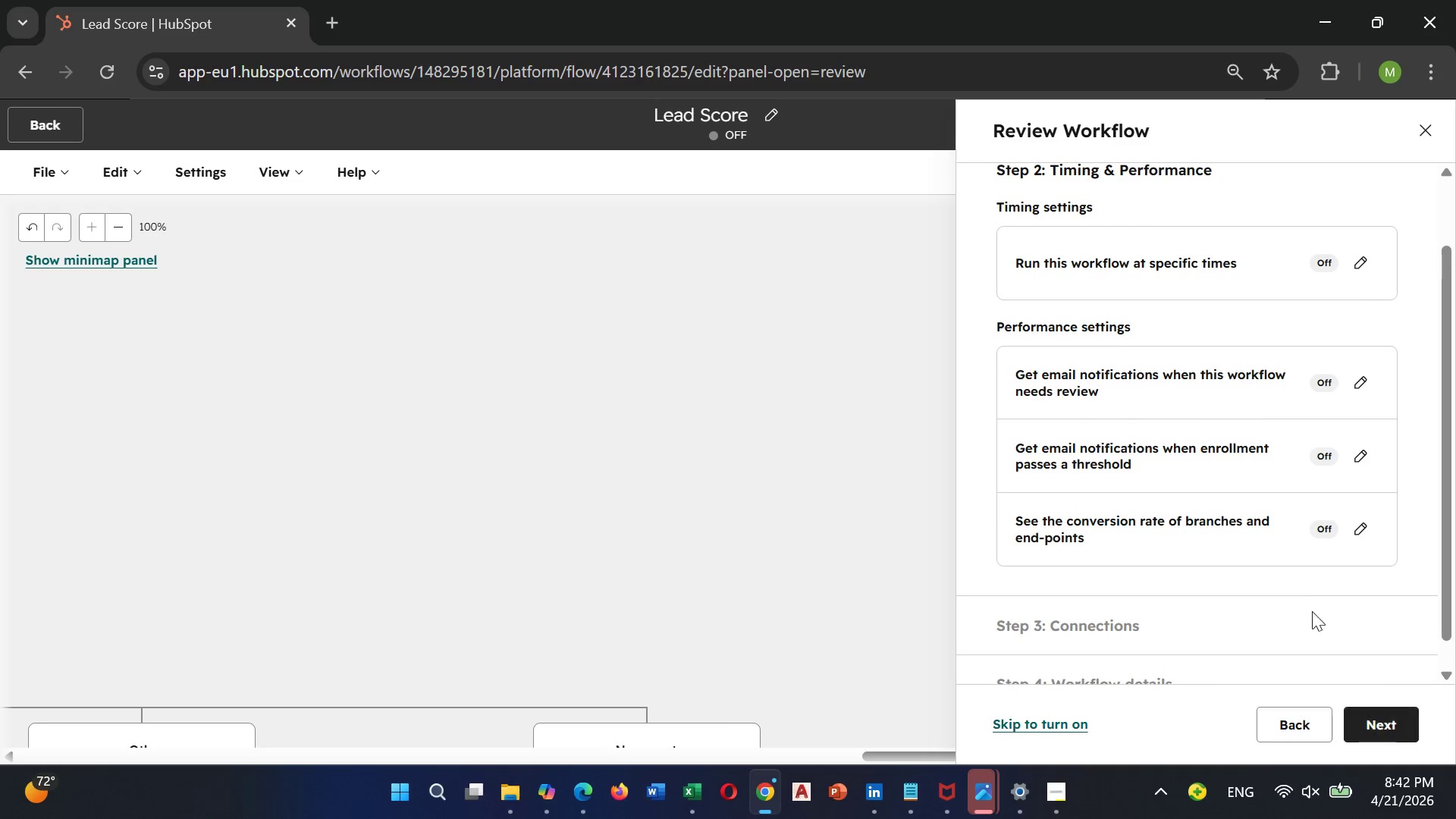 
scroll: coordinate [1303, 600], scroll_direction: down, amount: 3.0
 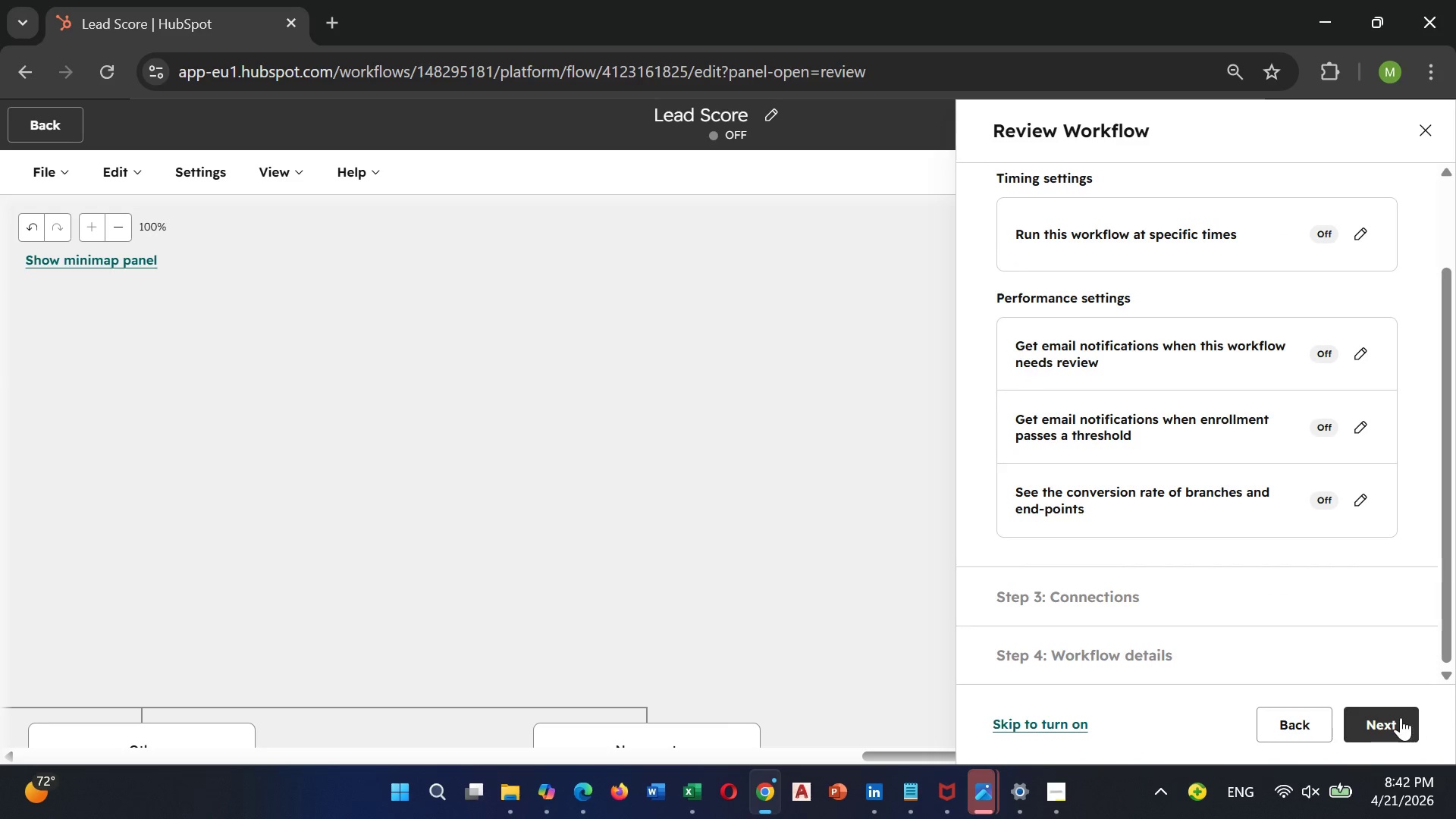 
left_click([1401, 717])
 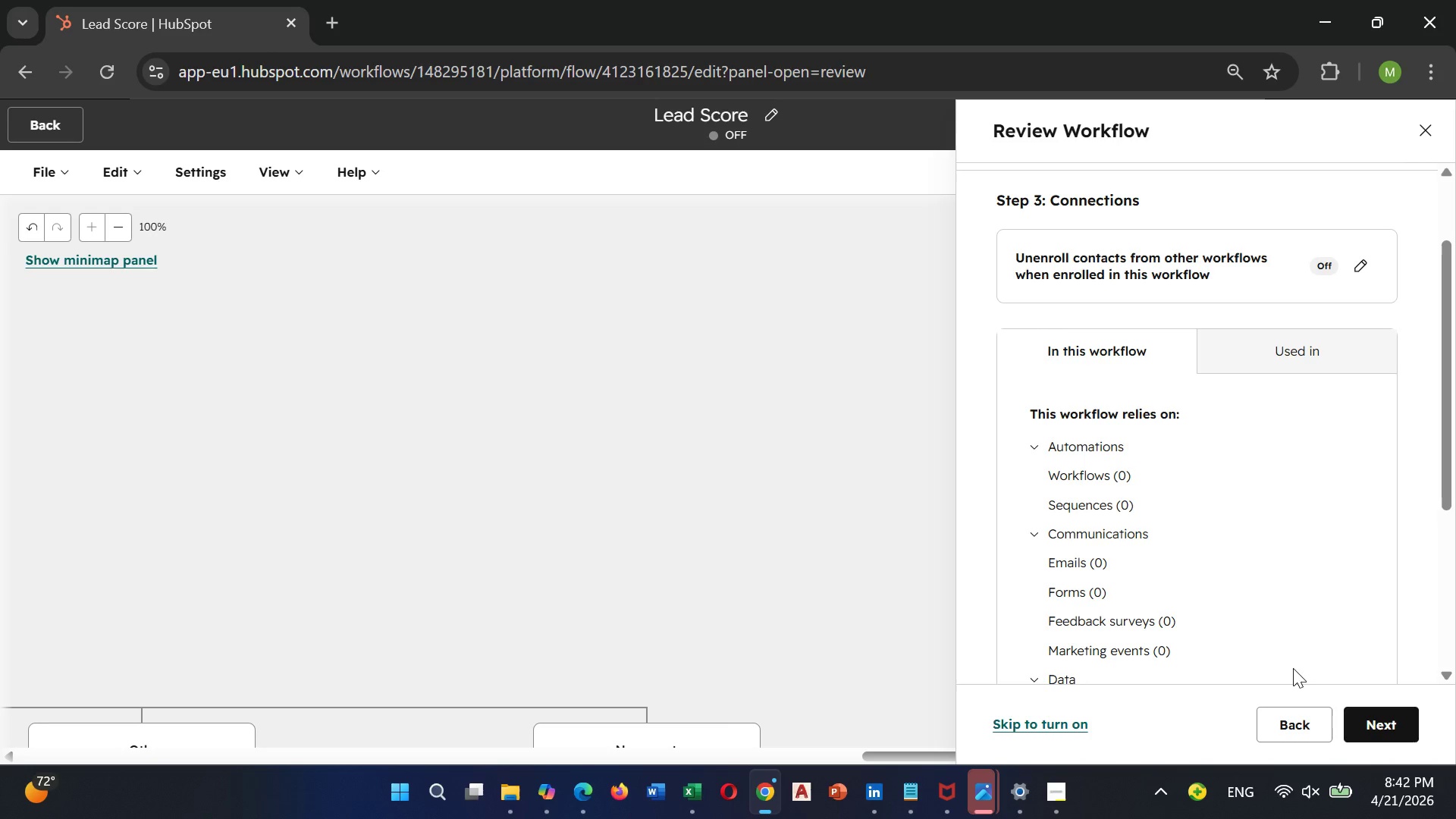 
left_click([1347, 717])
 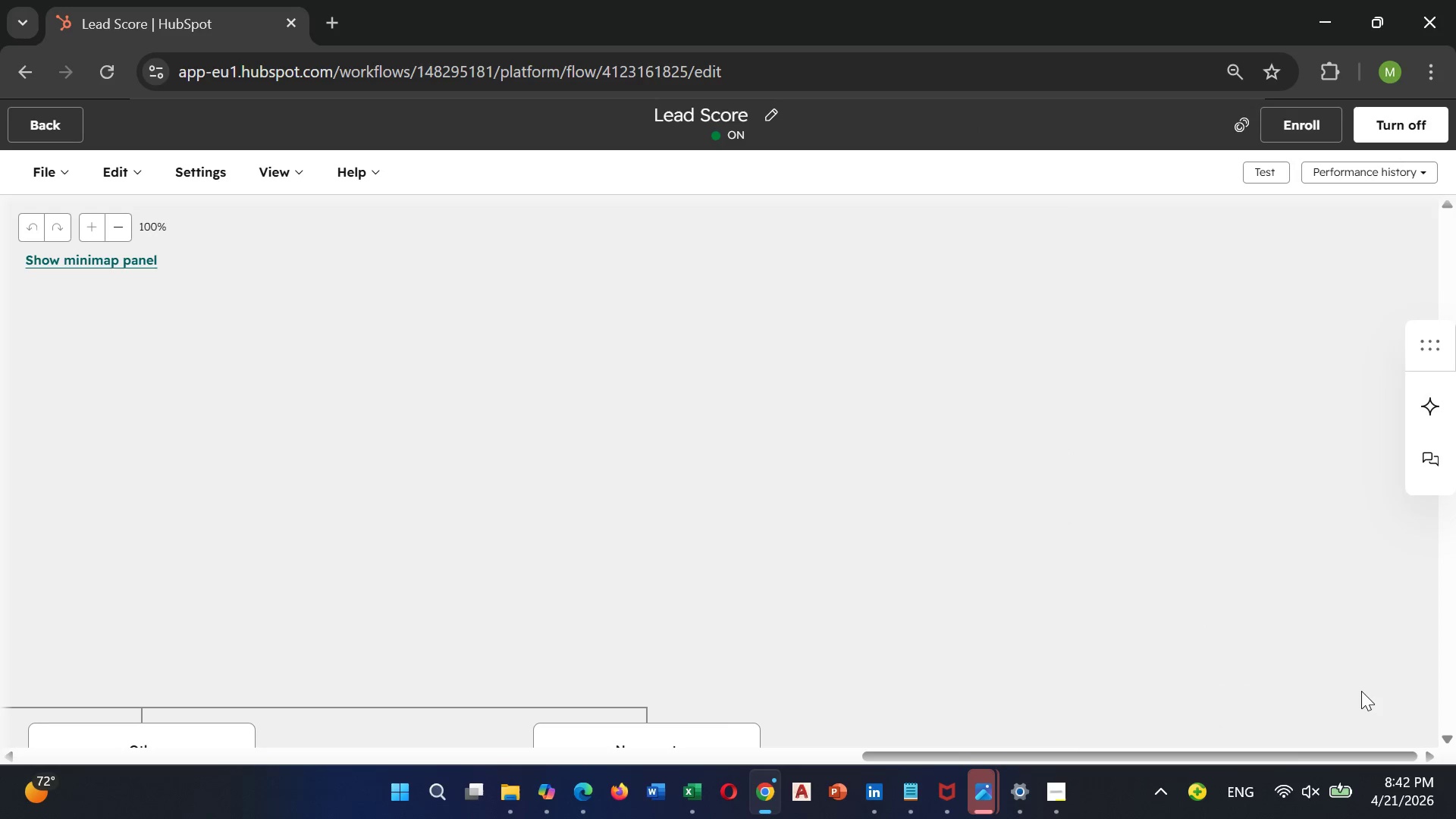 
wait(5.02)
 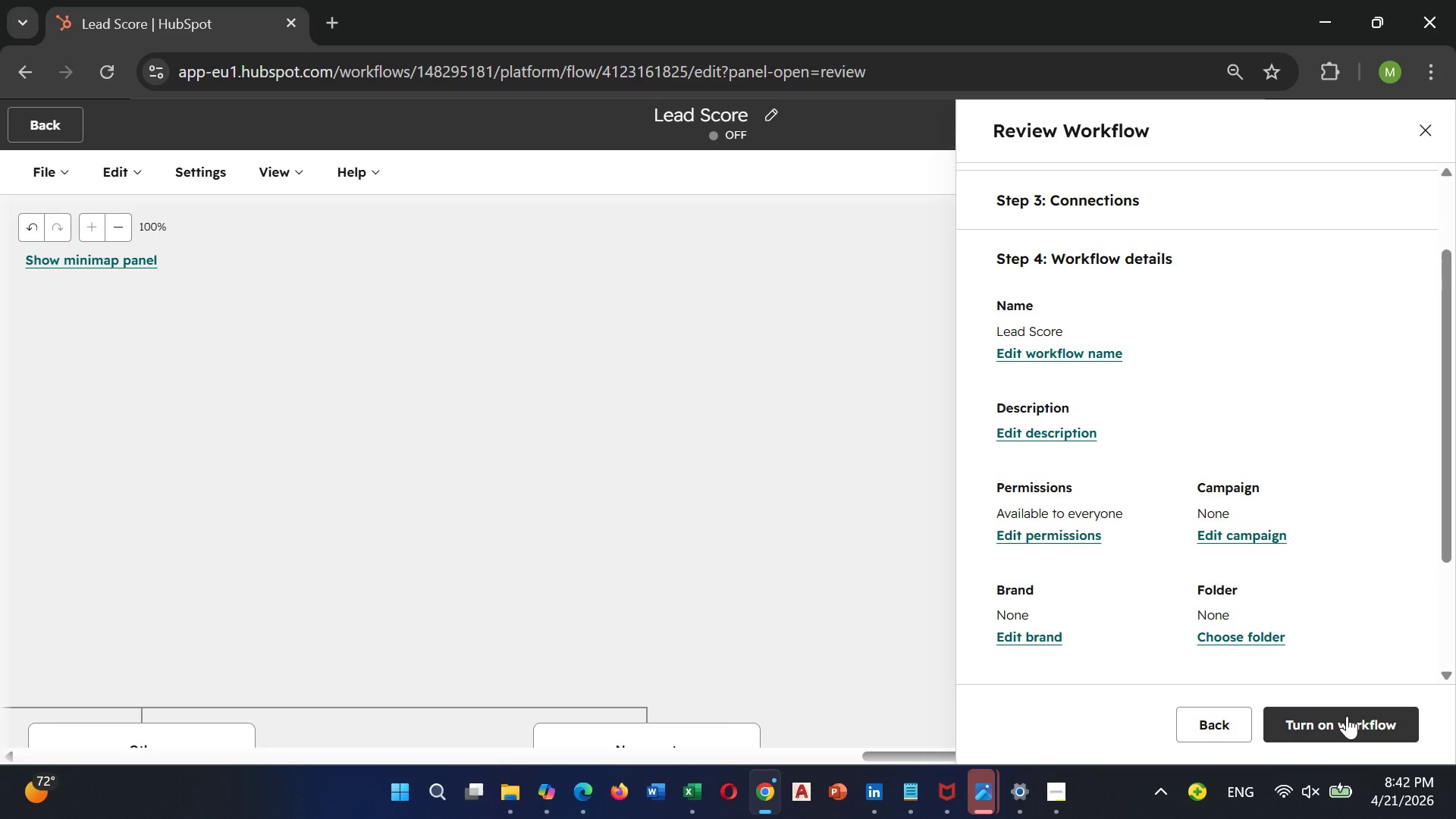 
scroll: coordinate [1067, 564], scroll_direction: up, amount: 7.0
 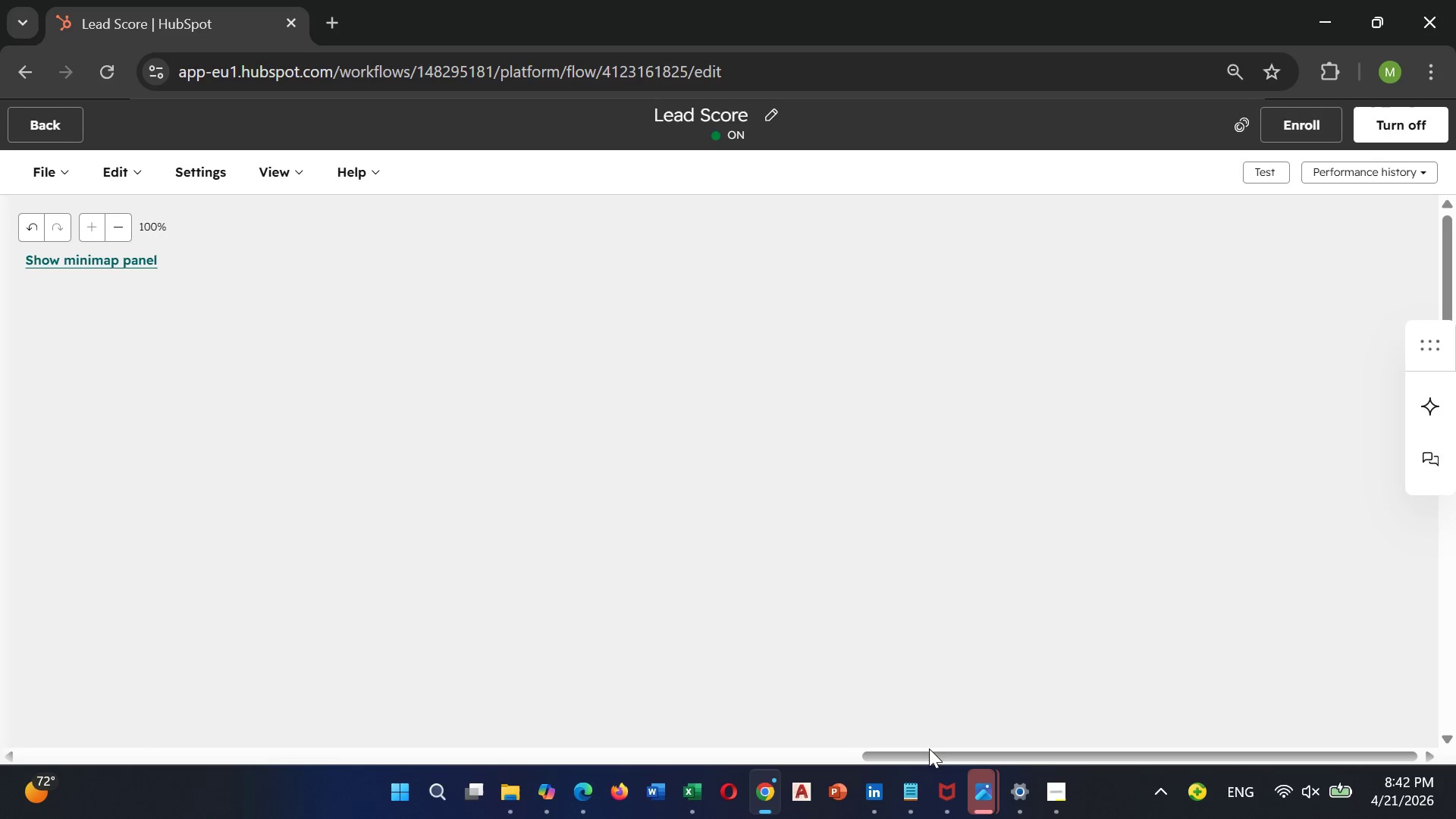 
left_click_drag(start_coordinate=[928, 751], to_coordinate=[420, 610])
 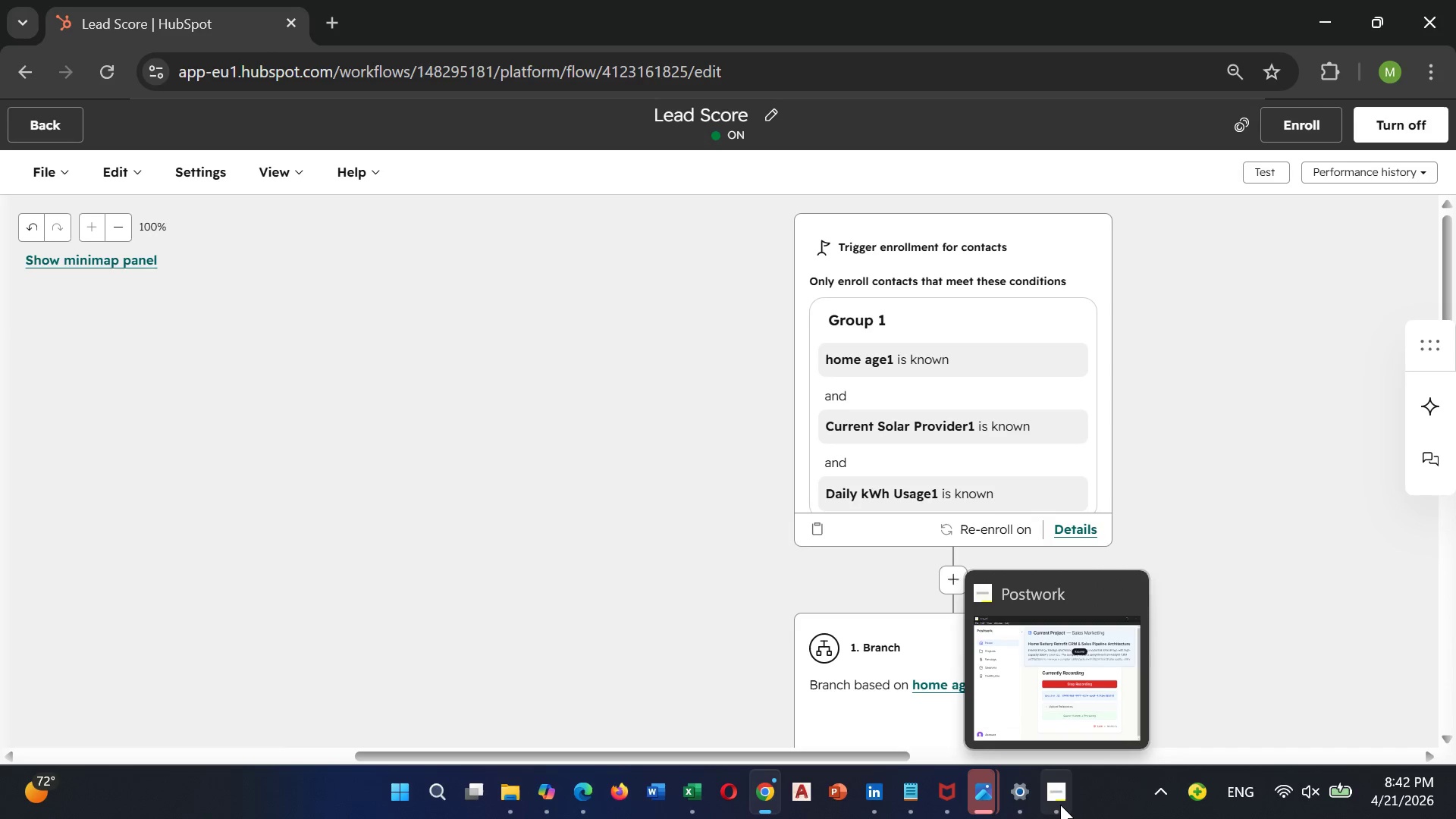 
left_click([1041, 716])
 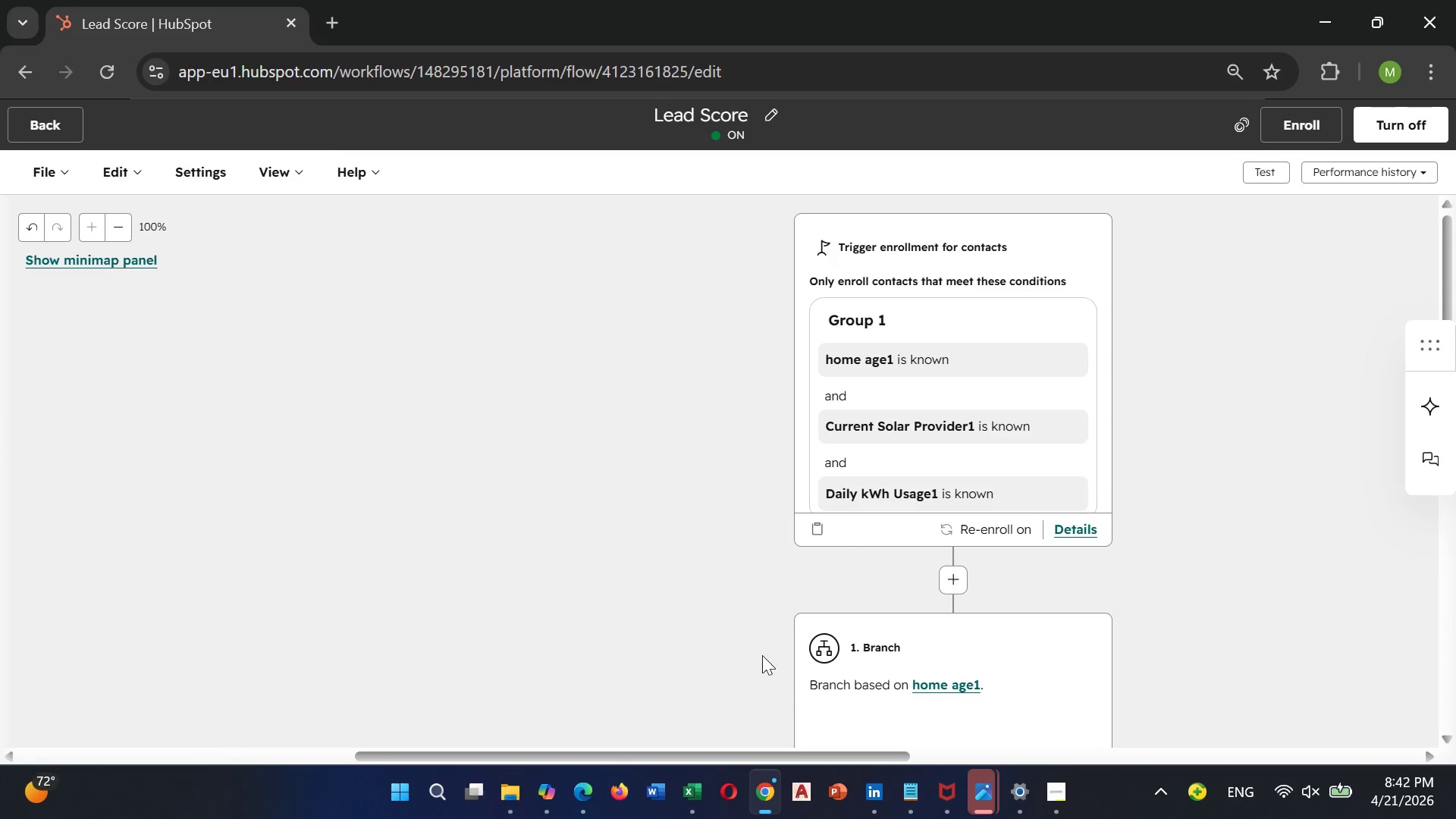 
wait(6.53)
 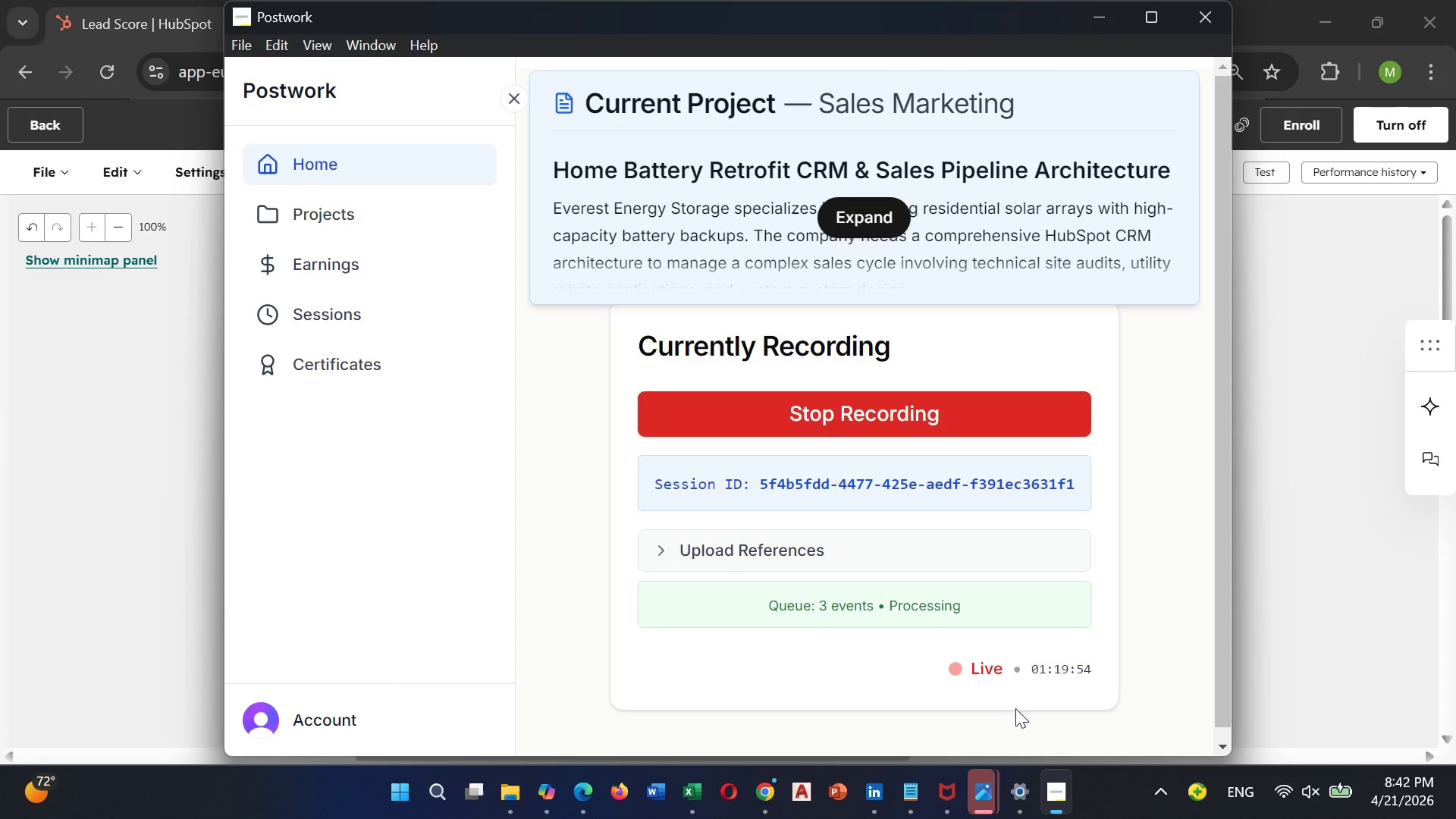 
left_click([44, 163])
 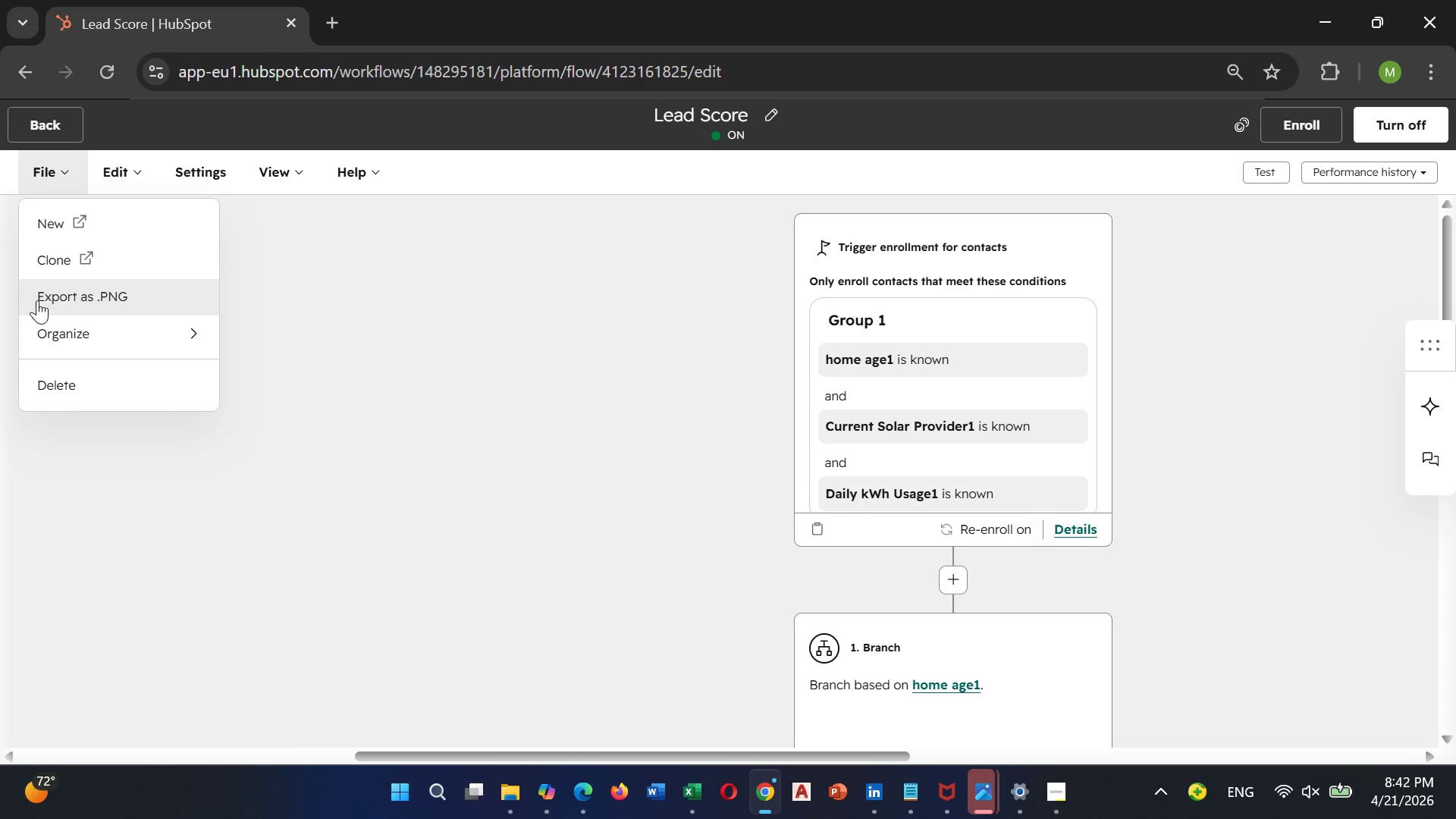 
wait(8.59)
 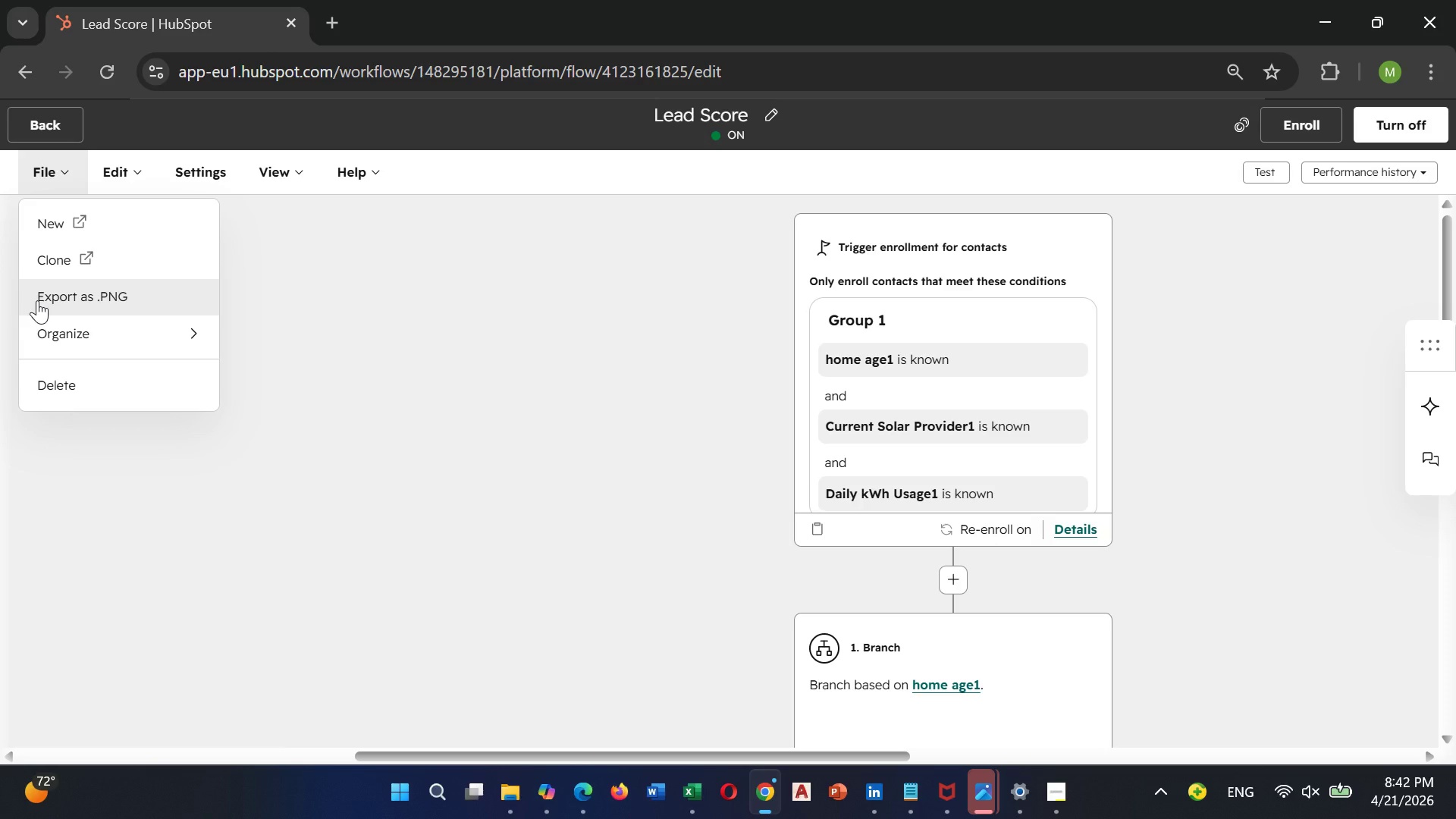 
left_click([37, 300])
 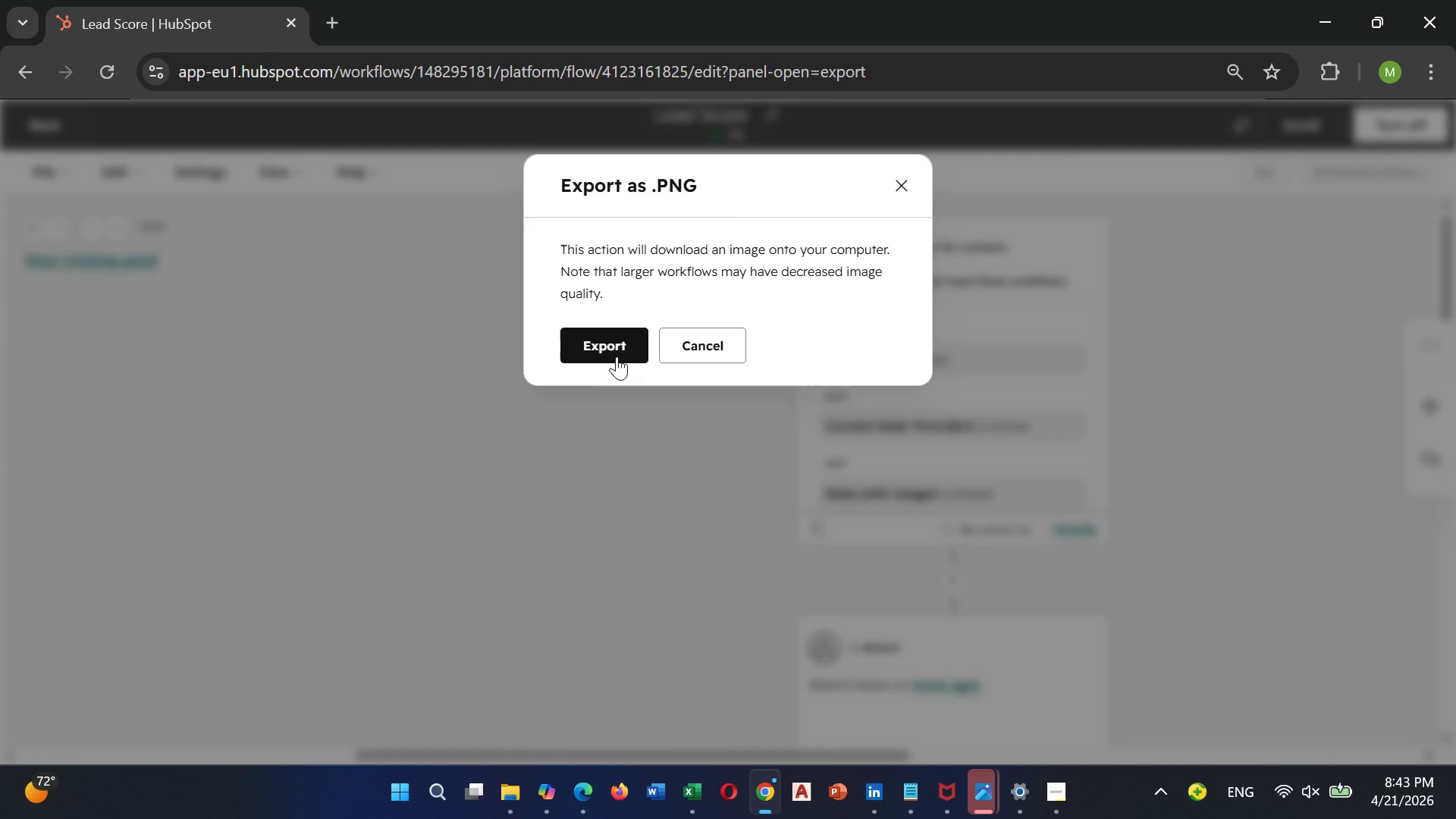 
left_click([617, 355])
 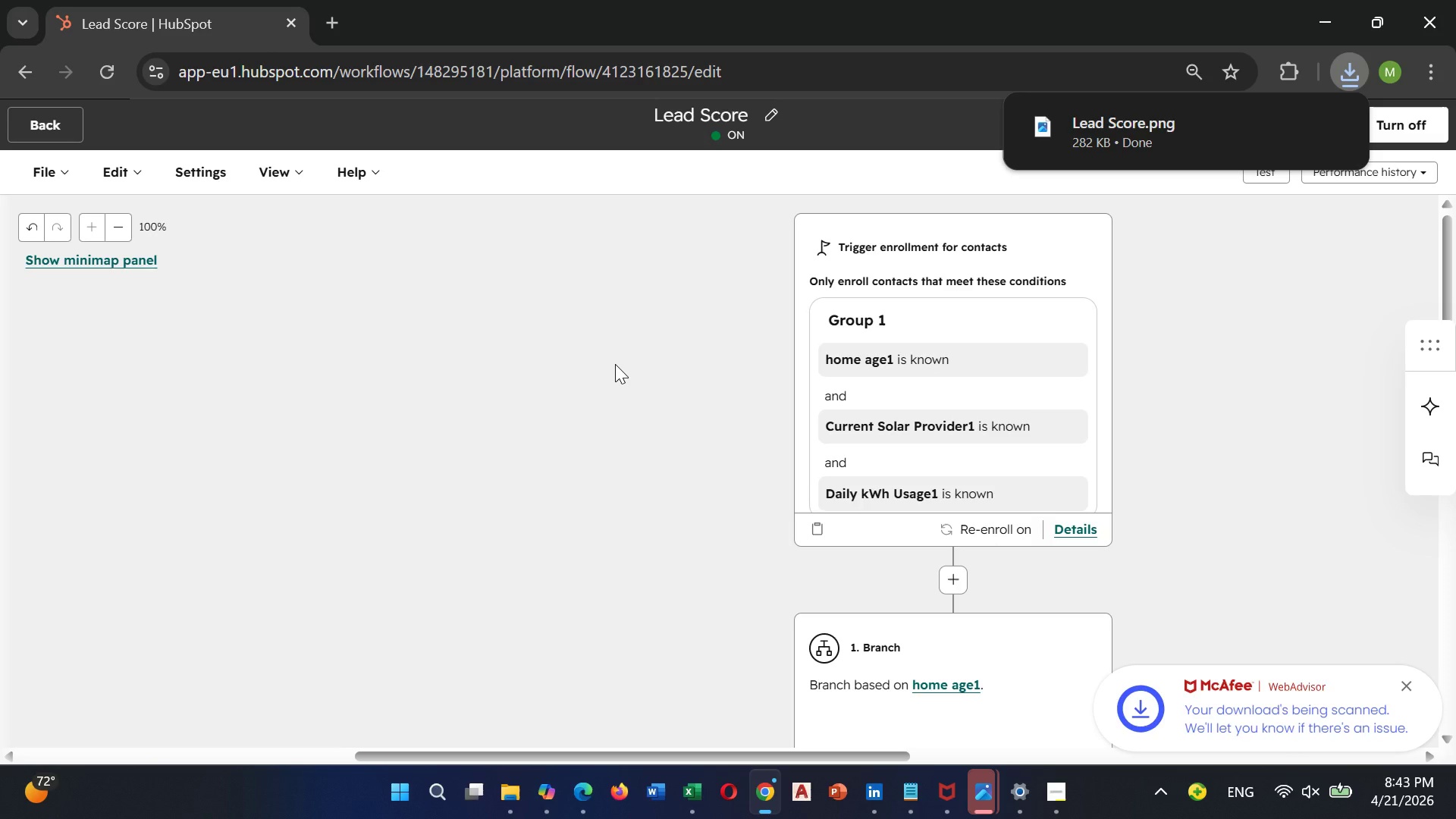 
wait(16.7)
 